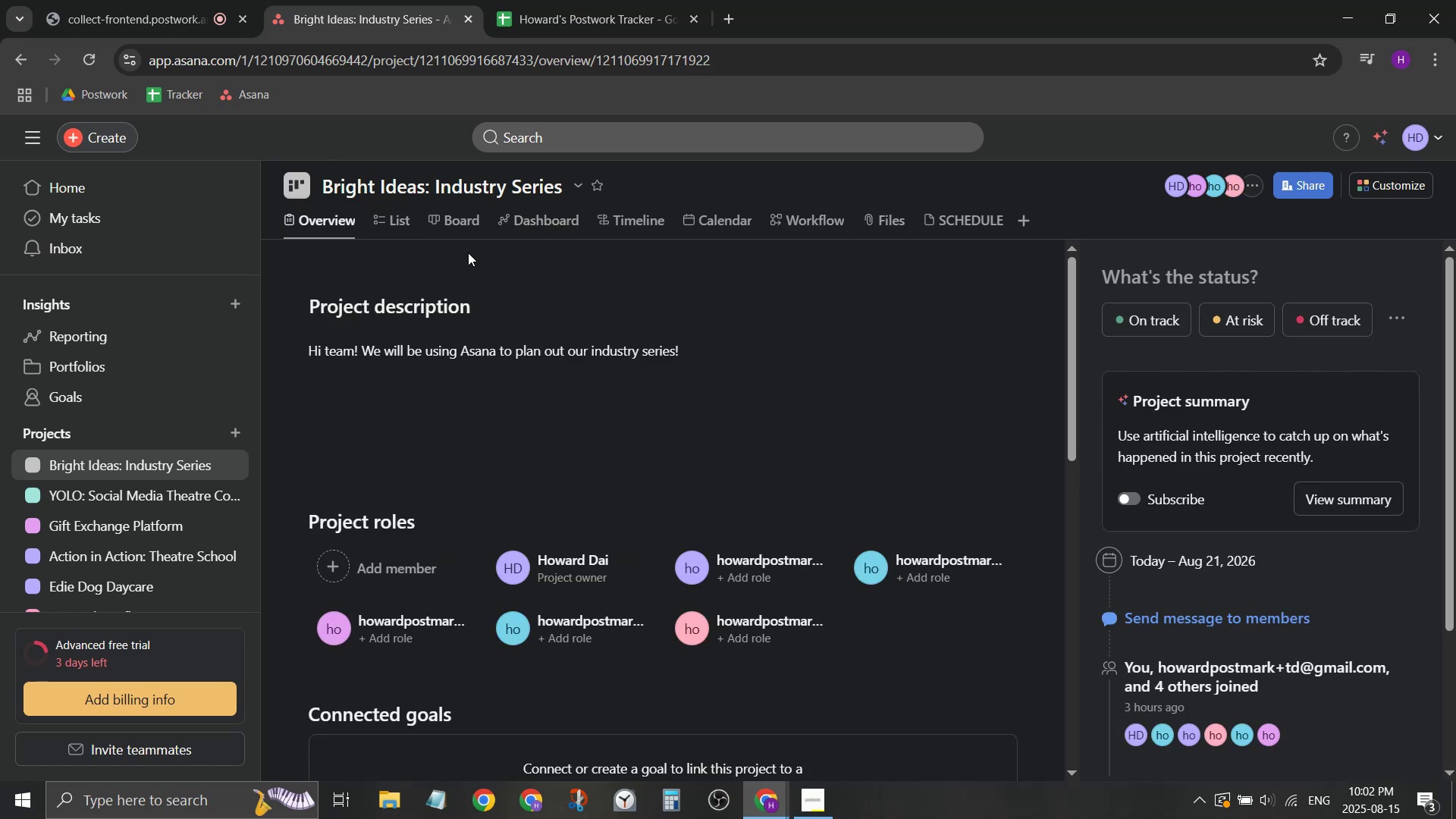 
left_click([406, 226])
 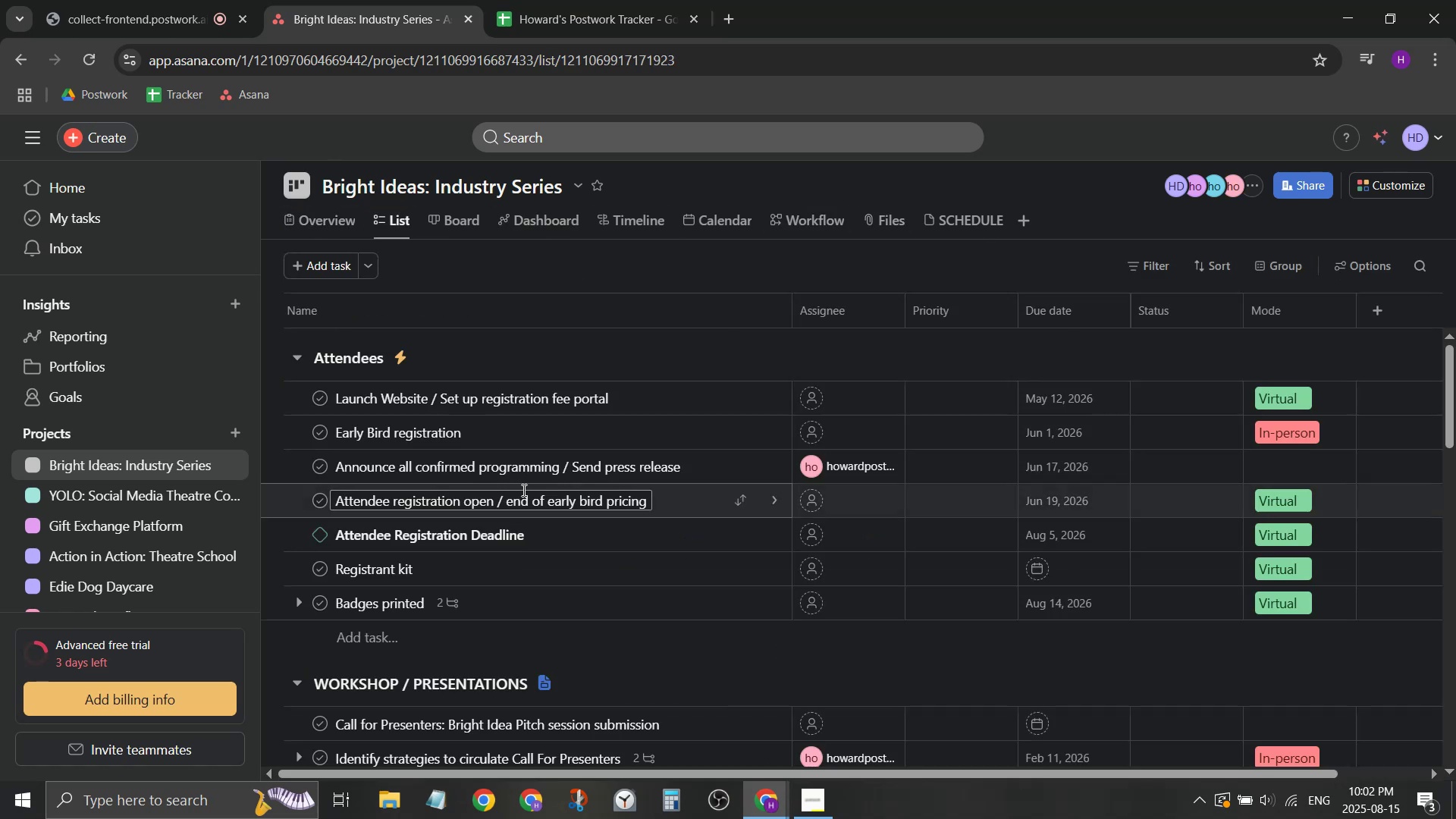 
scroll: coordinate [552, 510], scroll_direction: down, amount: 5.0
 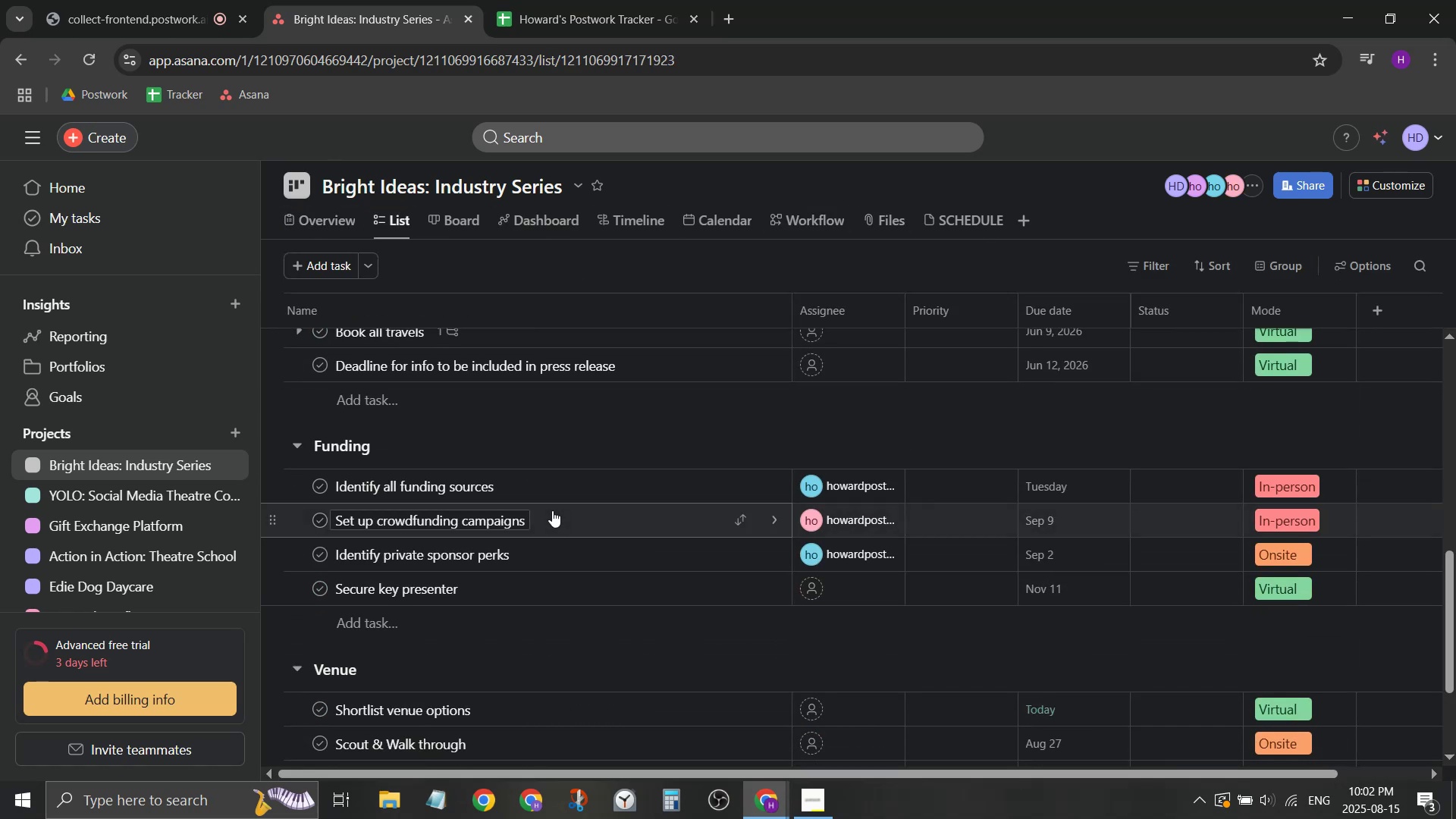 
scroll: coordinate [552, 510], scroll_direction: up, amount: 2.0
 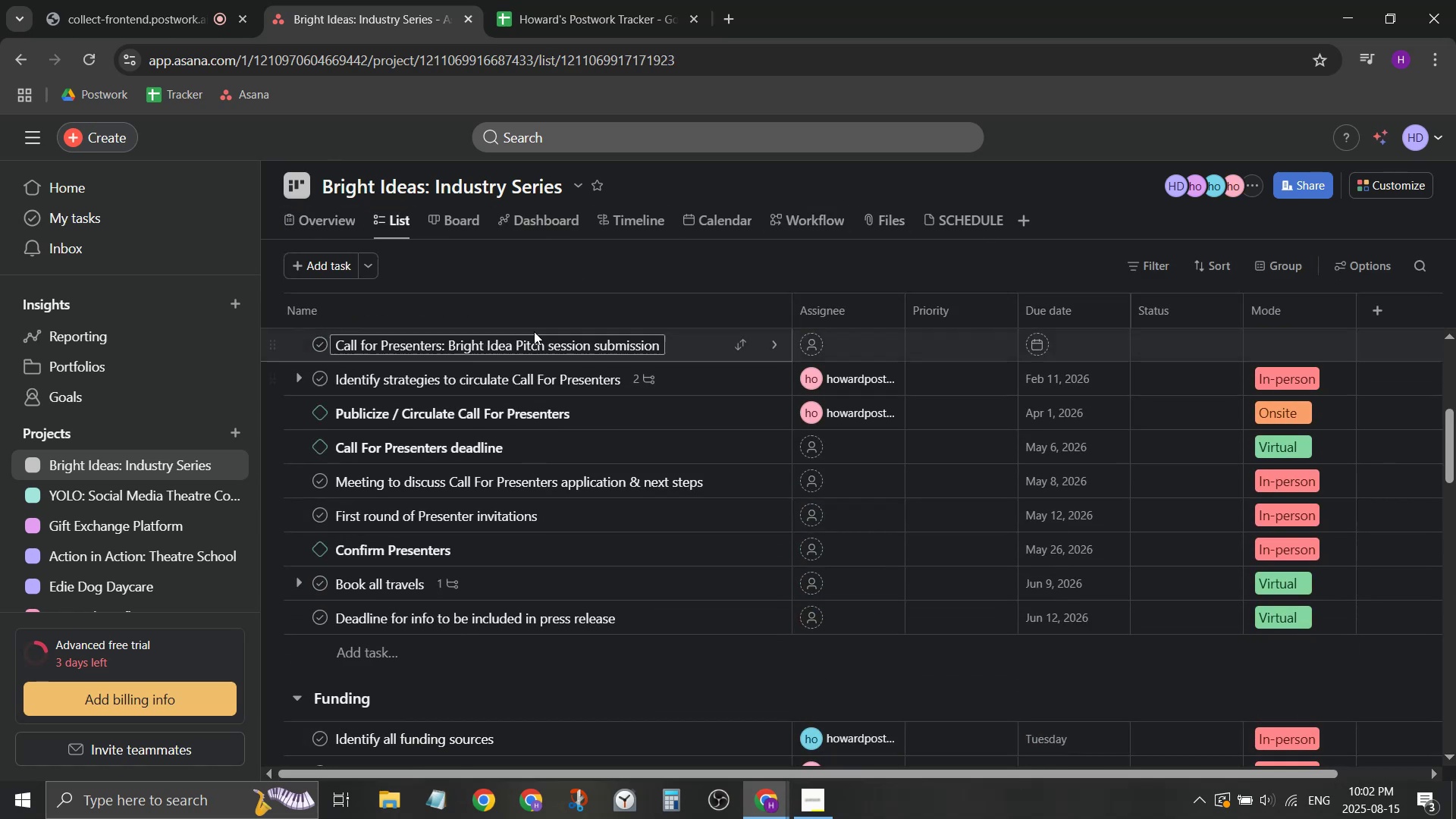 
left_click([533, 338])
 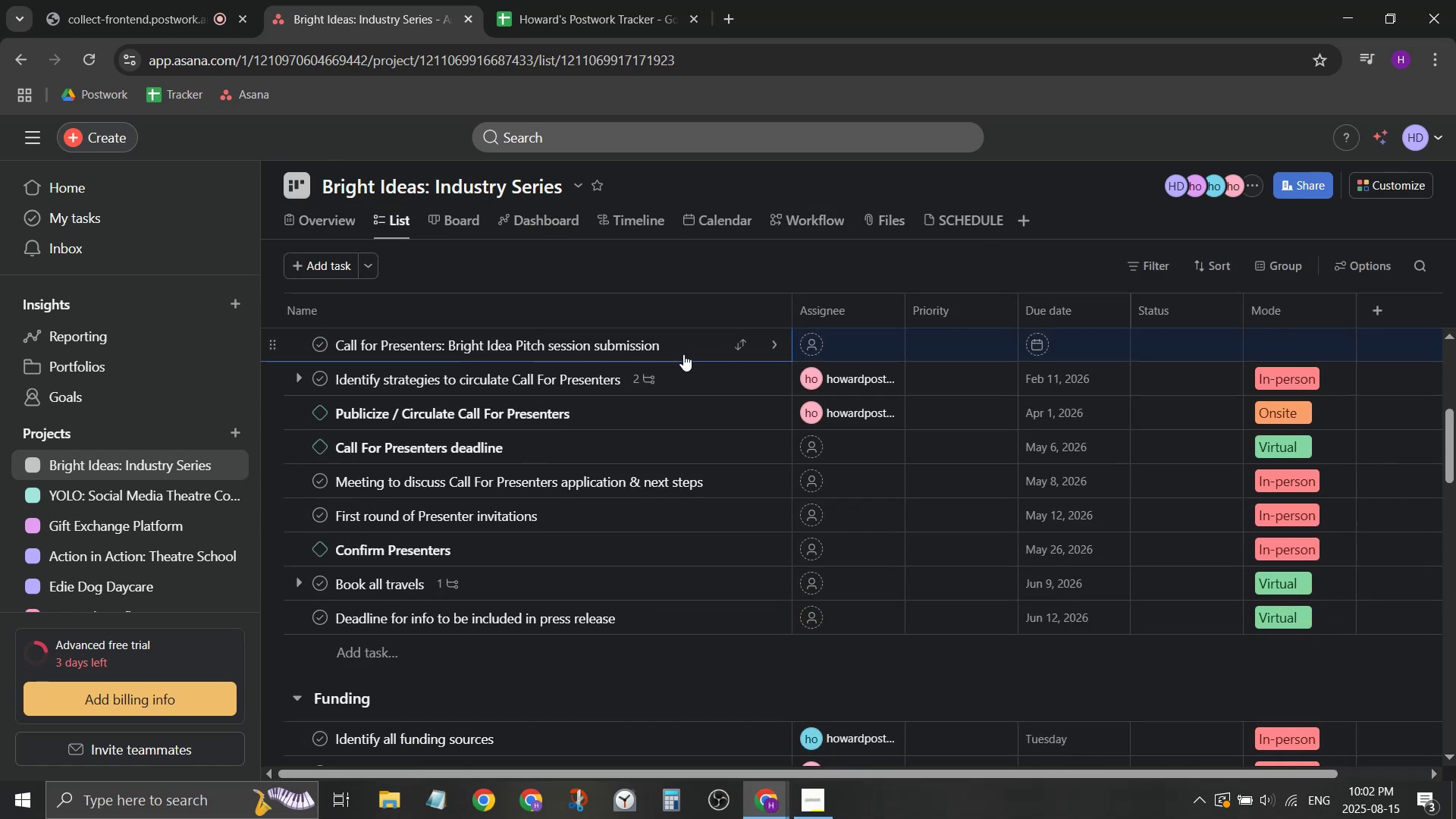 
left_click([683, 354])
 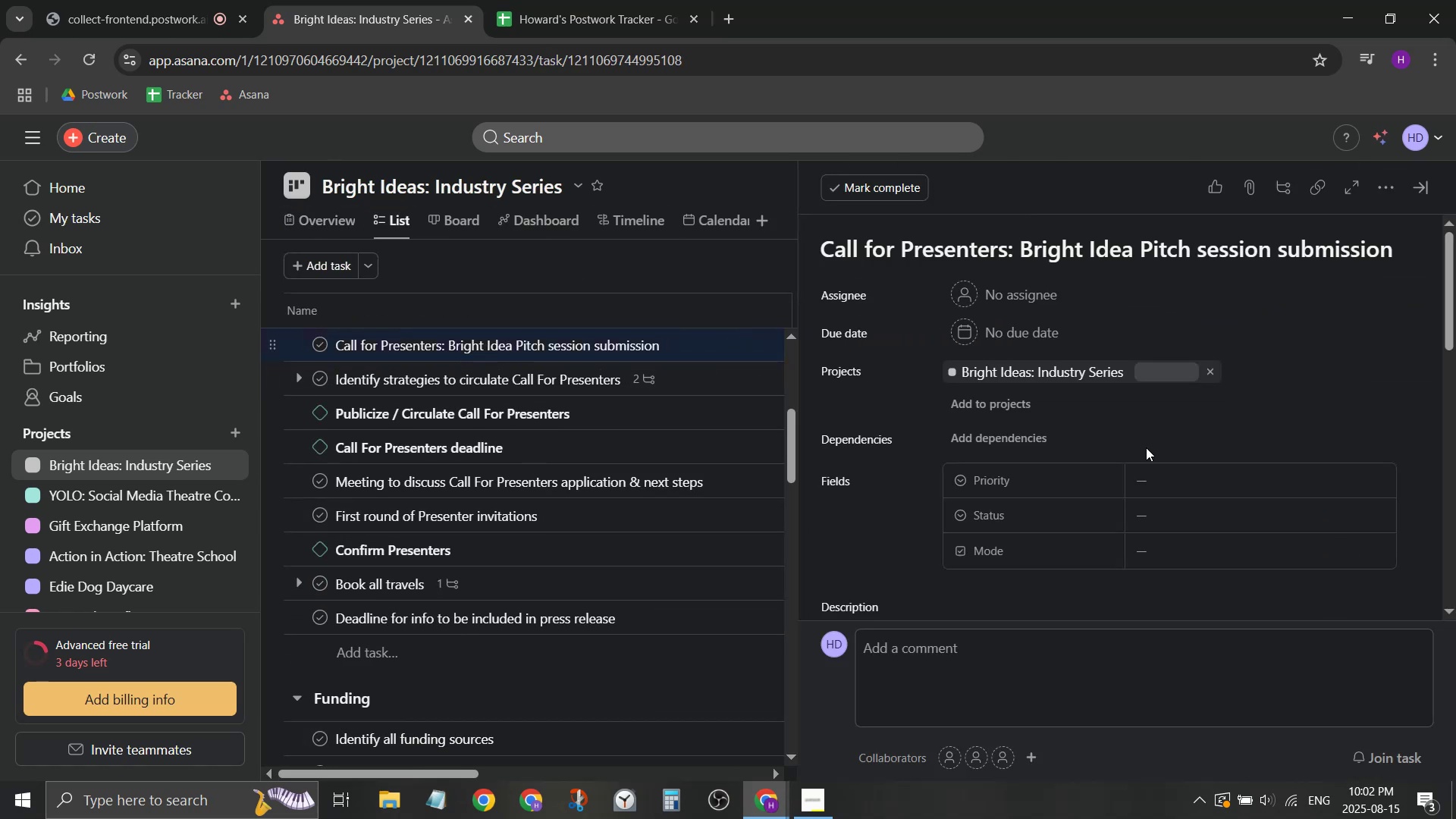 
scroll: coordinate [1089, 422], scroll_direction: down, amount: 4.0
 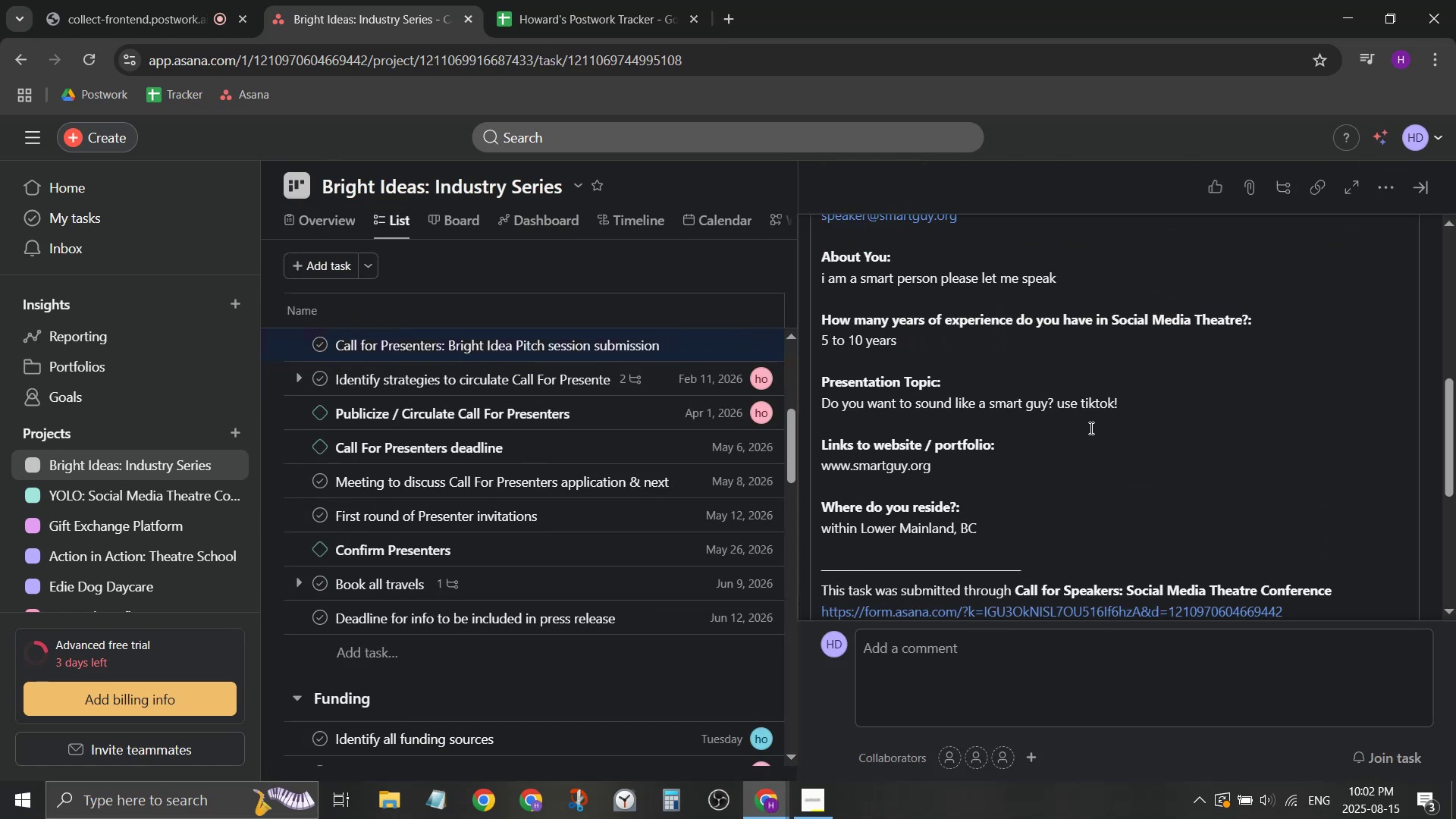 
scroll: coordinate [1090, 428], scroll_direction: up, amount: 1.0
 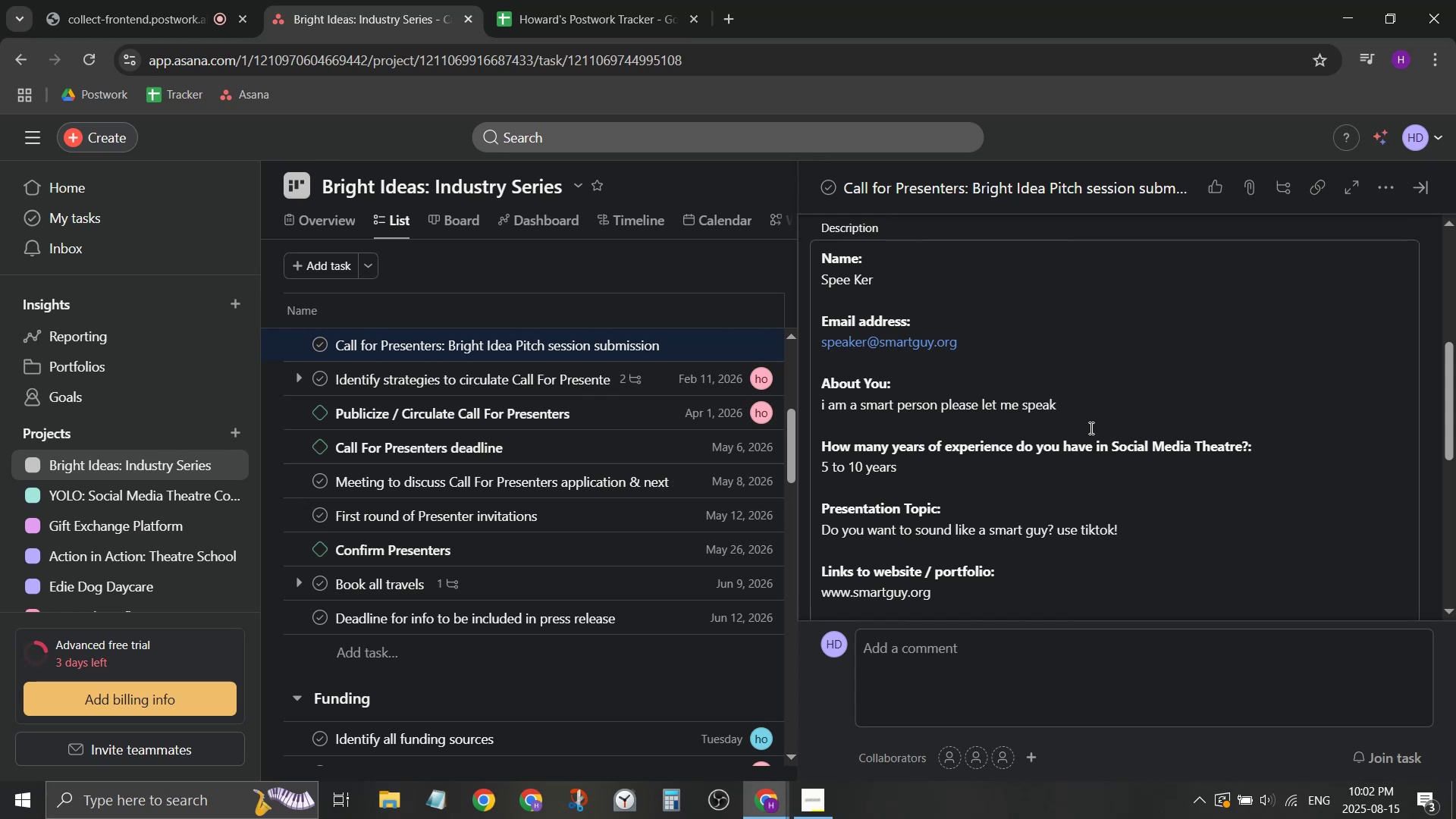 
scroll: coordinate [1090, 428], scroll_direction: down, amount: 2.0
 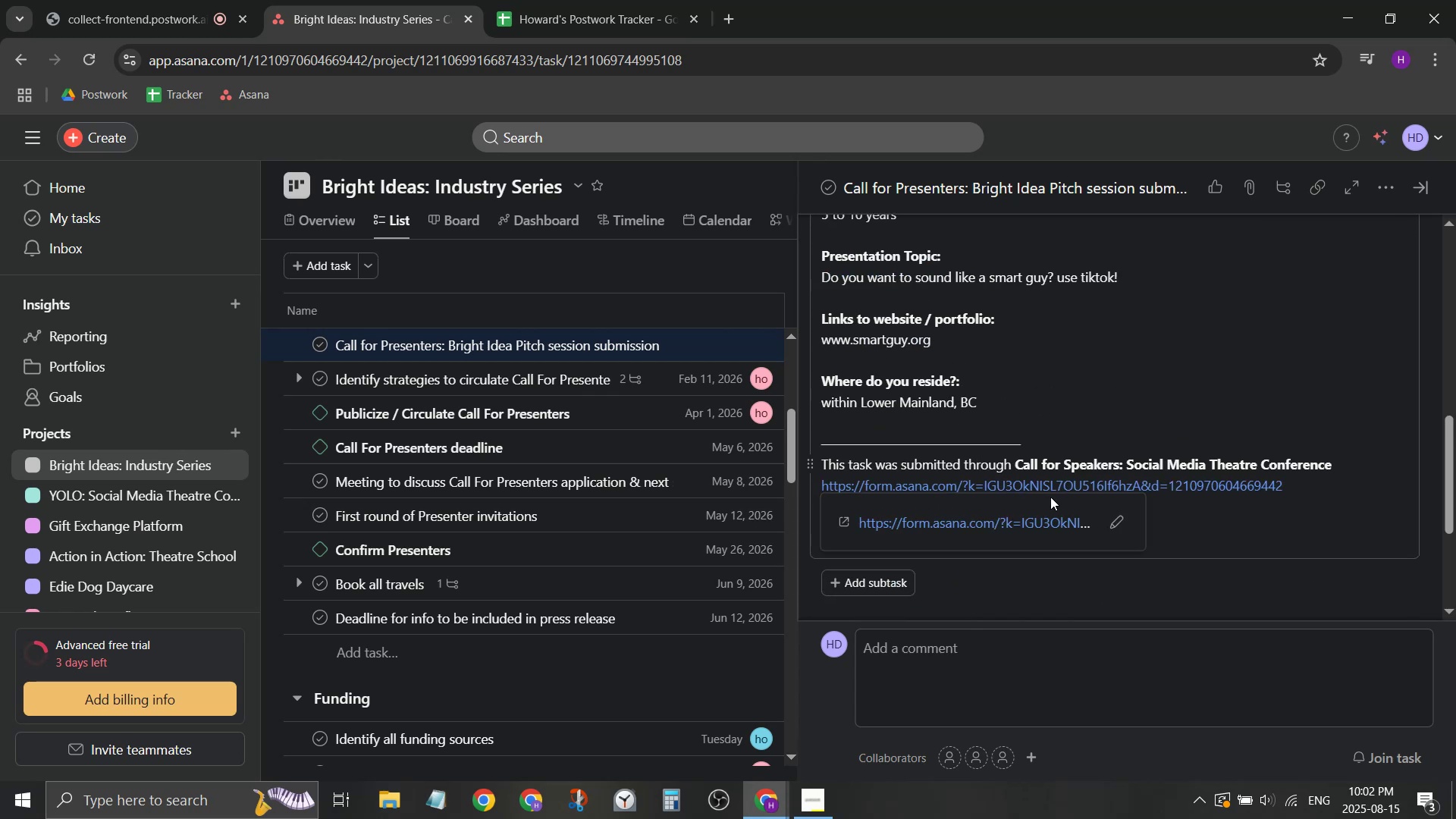 
scroll: coordinate [1376, 344], scroll_direction: up, amount: 3.0
 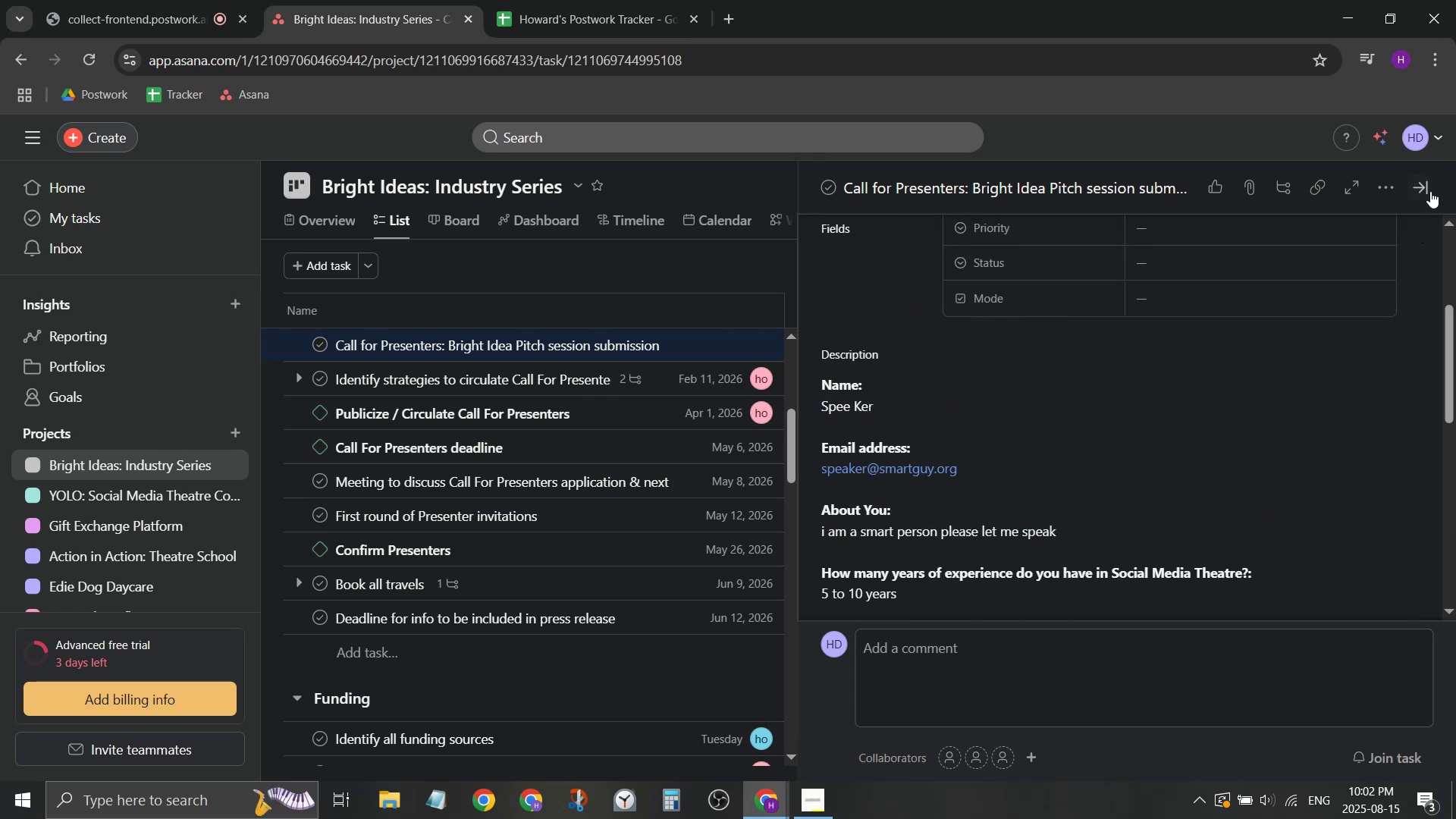 
left_click([1430, 190])
 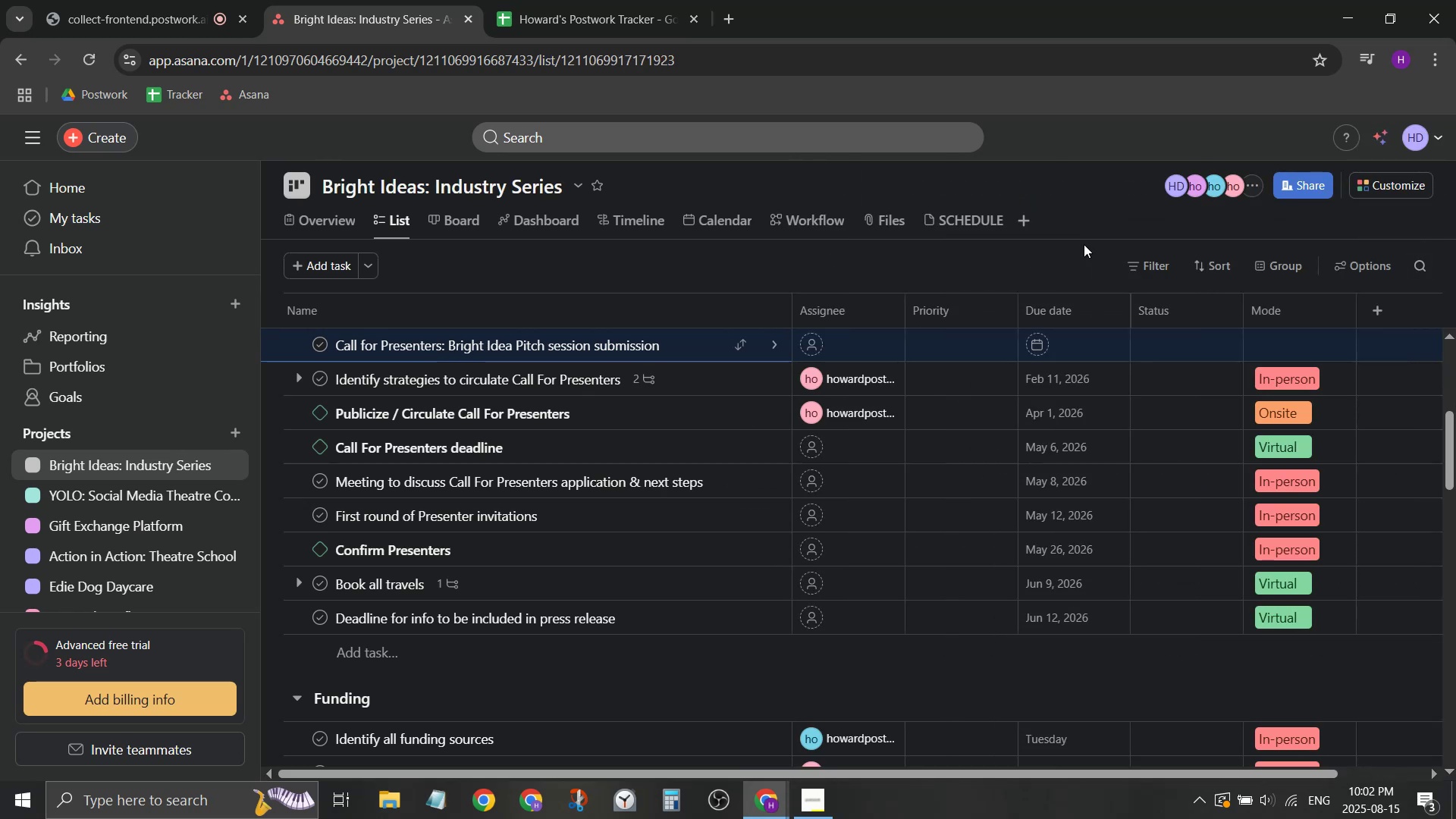 
left_click([1423, 184])
 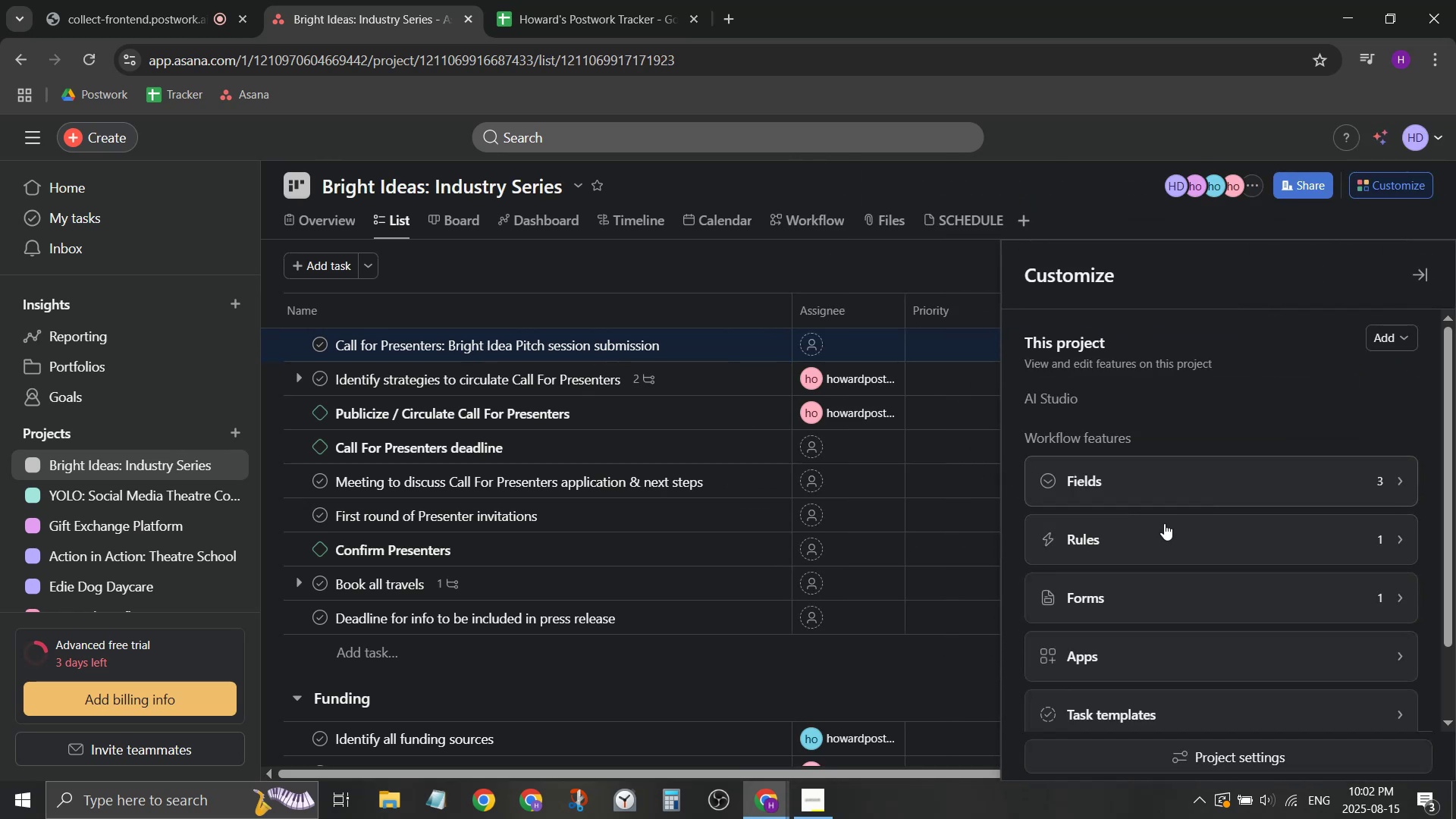 
left_click([1163, 589])
 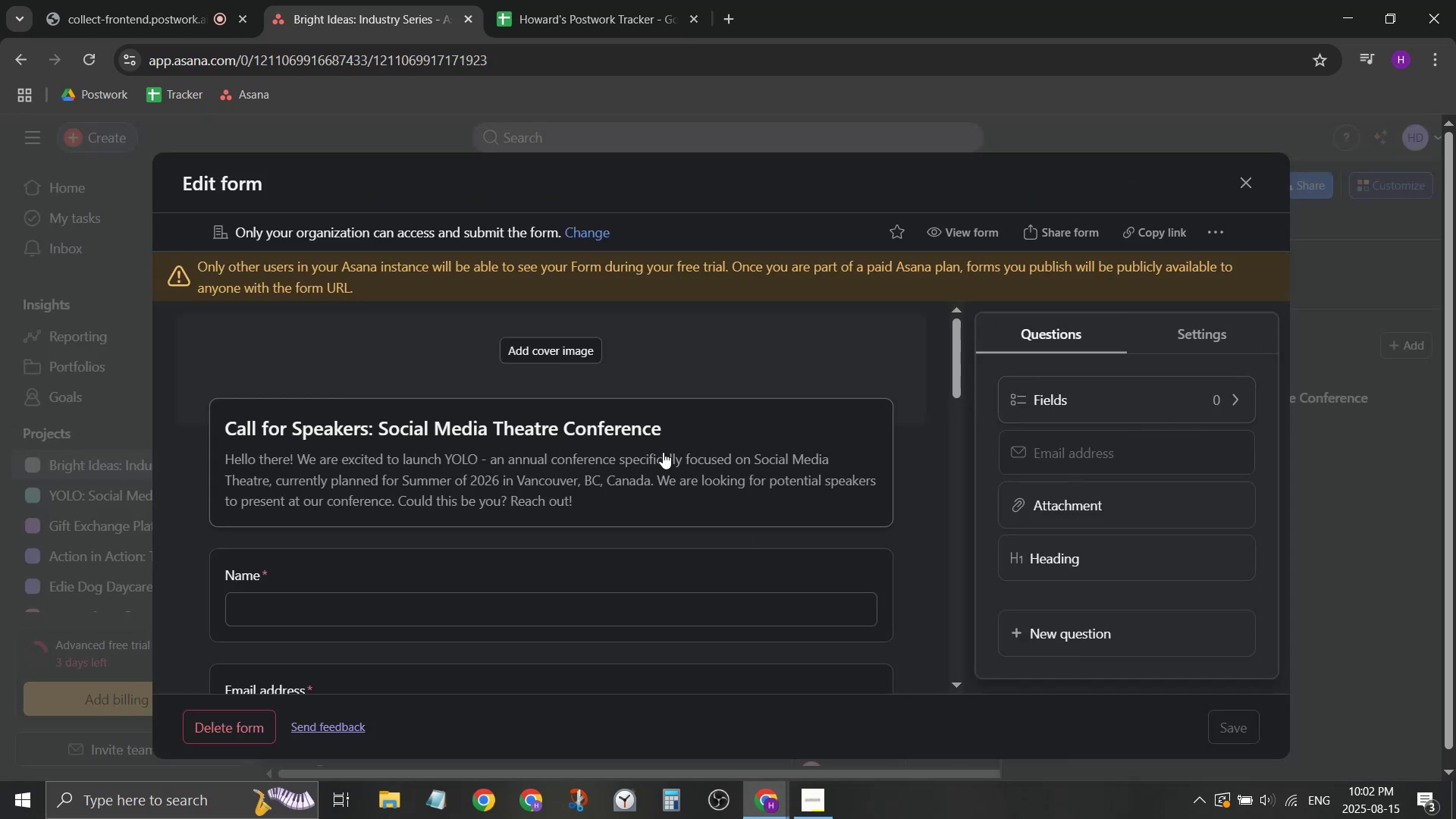 
left_click([407, 441])
 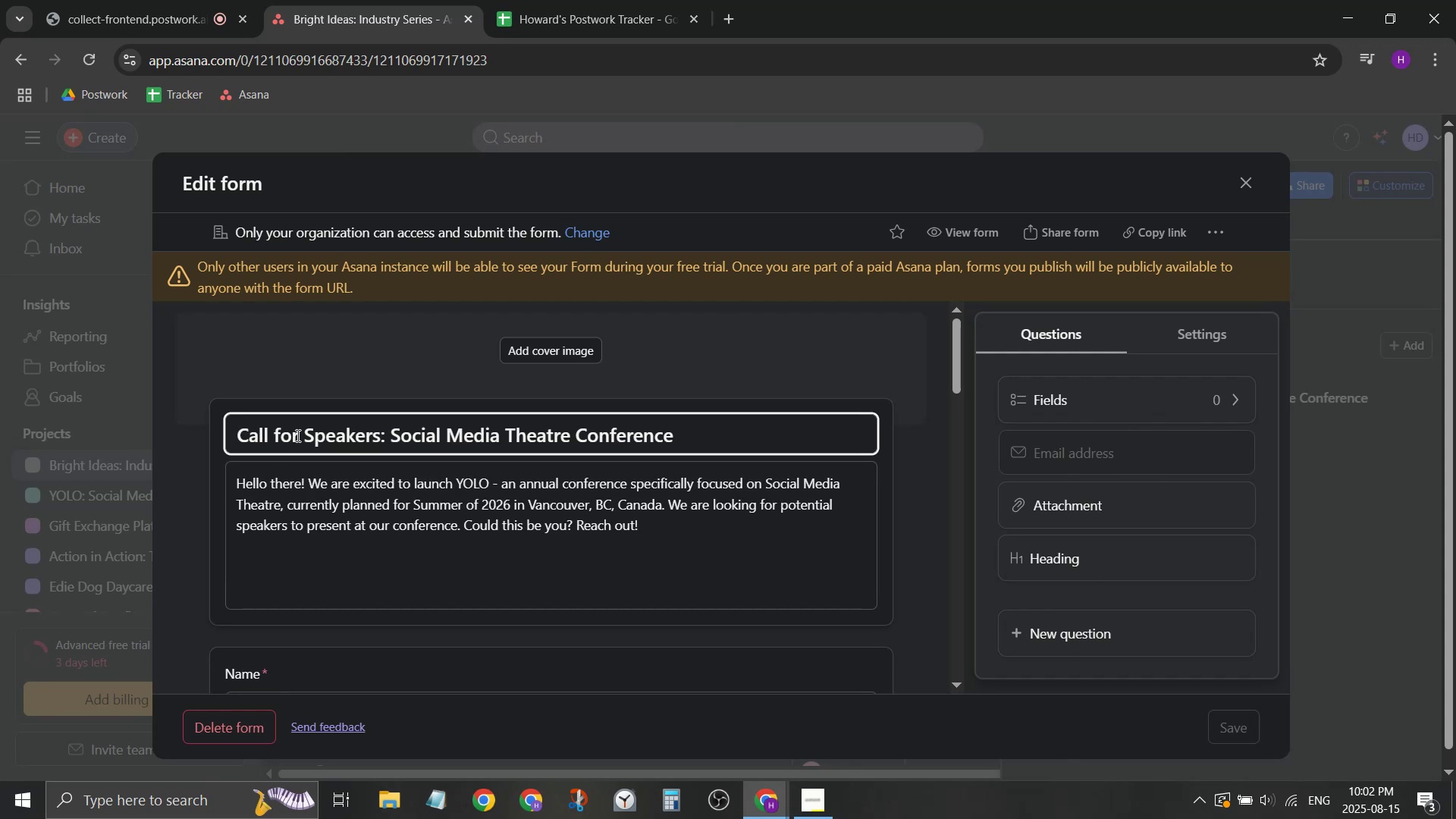 
left_click_drag(start_coordinate=[301, 435], to_coordinate=[380, 433])
 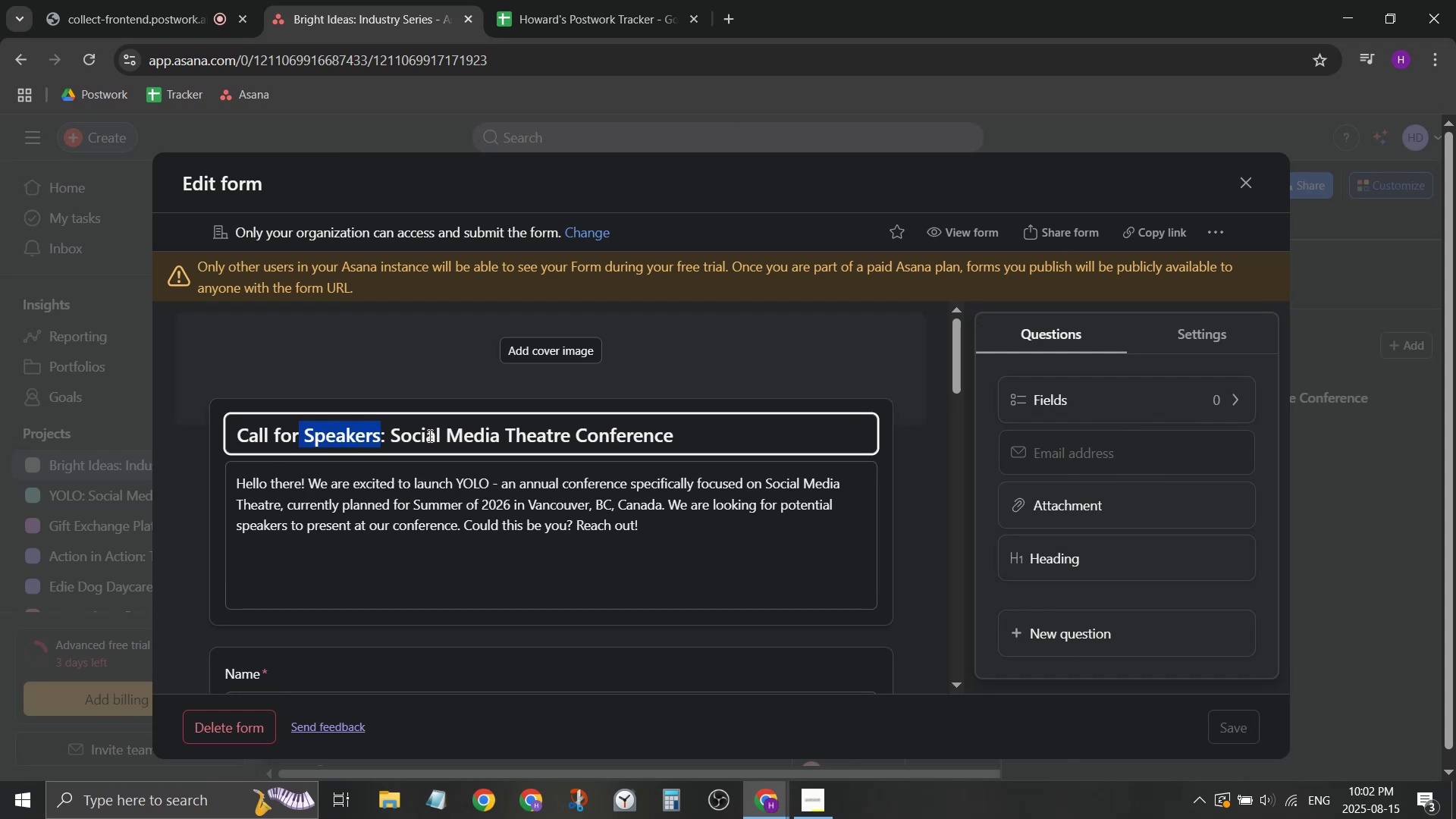 
type( Workshop )
key(Backspace)
key(Backspace)
key(Backspace)
key(Backspace)
key(Backspace)
key(Backspace)
key(Backspace)
key(Backspace)
key(Backspace)
 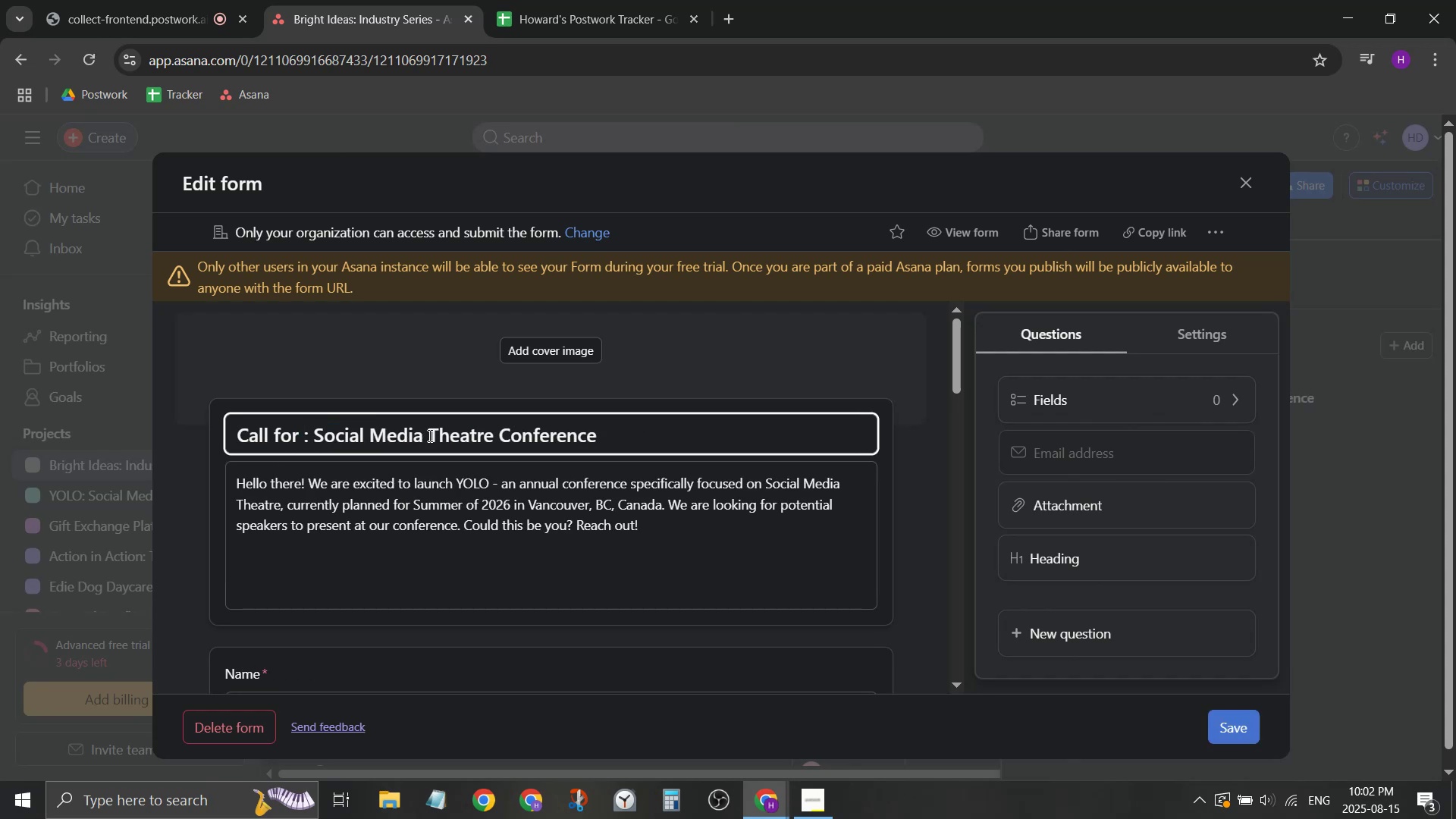 
key(Shift+ArrowDown)
 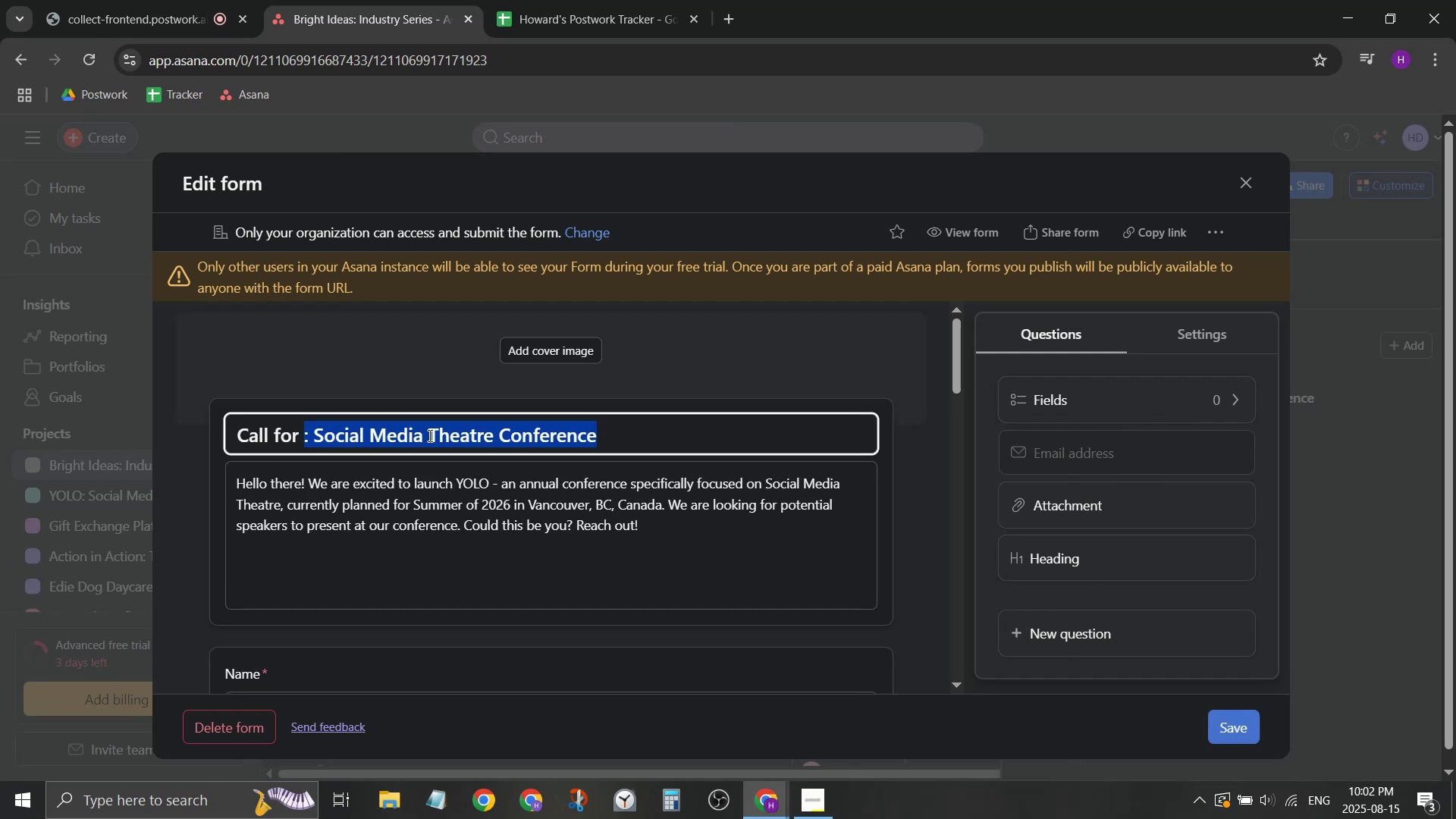 
type(Presenters / WOr)
key(Backspace)
key(Backspace)
type(orksgop)
key(Backspace)
key(Backspace)
key(Backspace)
type(hop Leadse)
key(Backspace)
key(Backspace)
type(ers: Bi)
key(Backspace)
type(right IdeasBridh)
key(Backspace)
key(Backspace)
type(ght Ideas)
 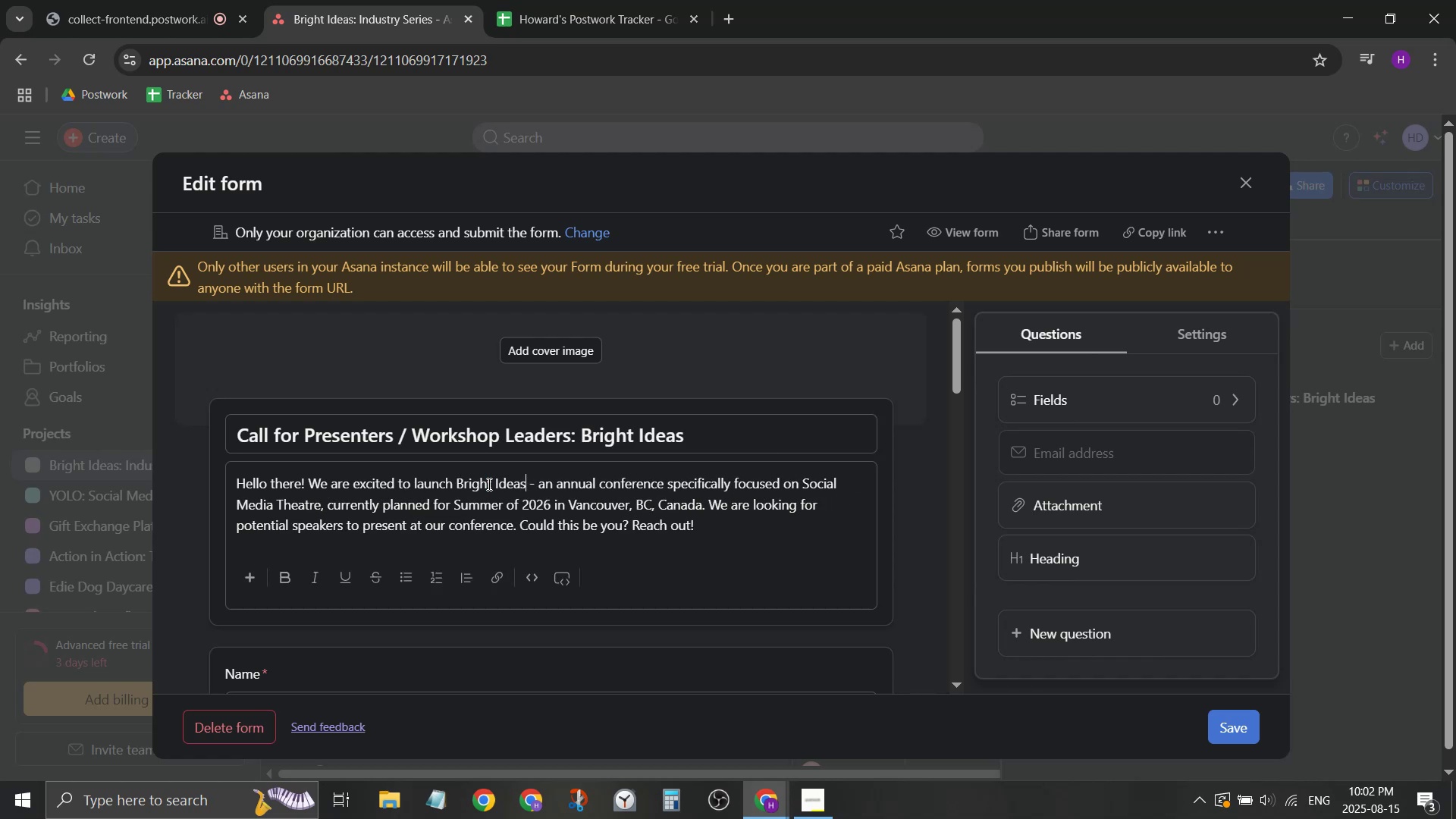 
left_click_drag(start_coordinate=[459, 488], to_coordinate=[488, 484])
 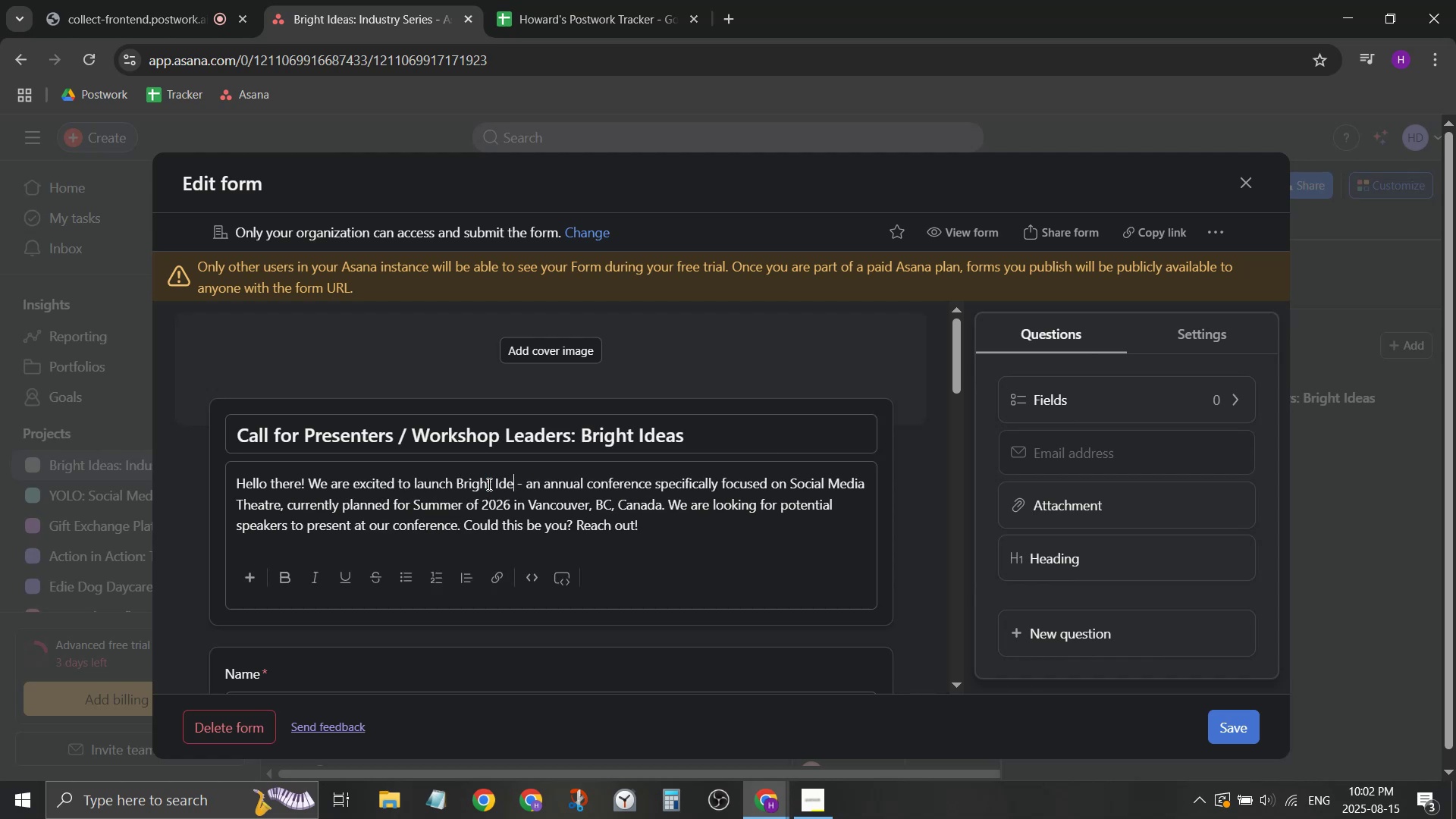 
key(ArrowRight)
 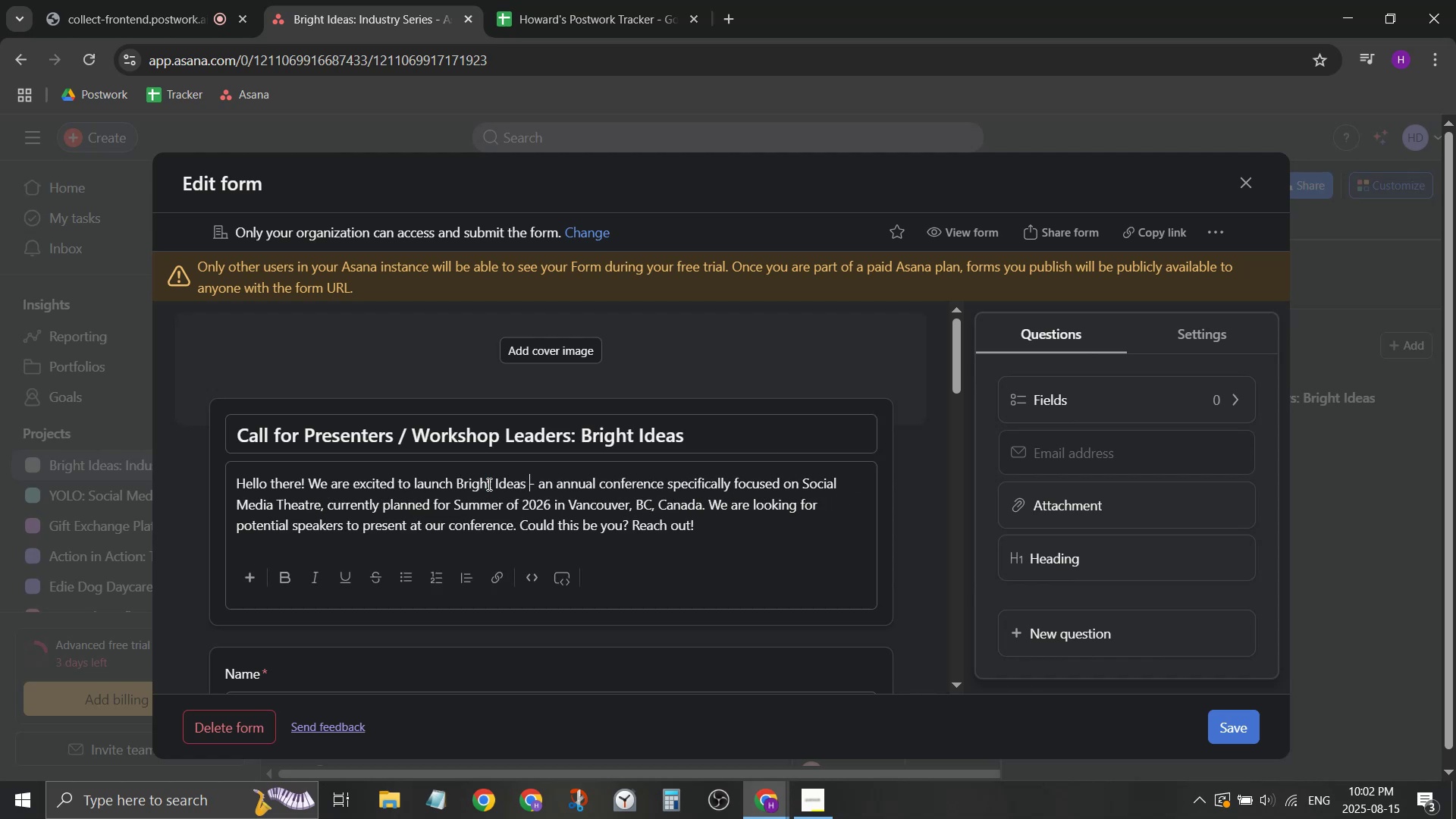 
key(ArrowRight)
 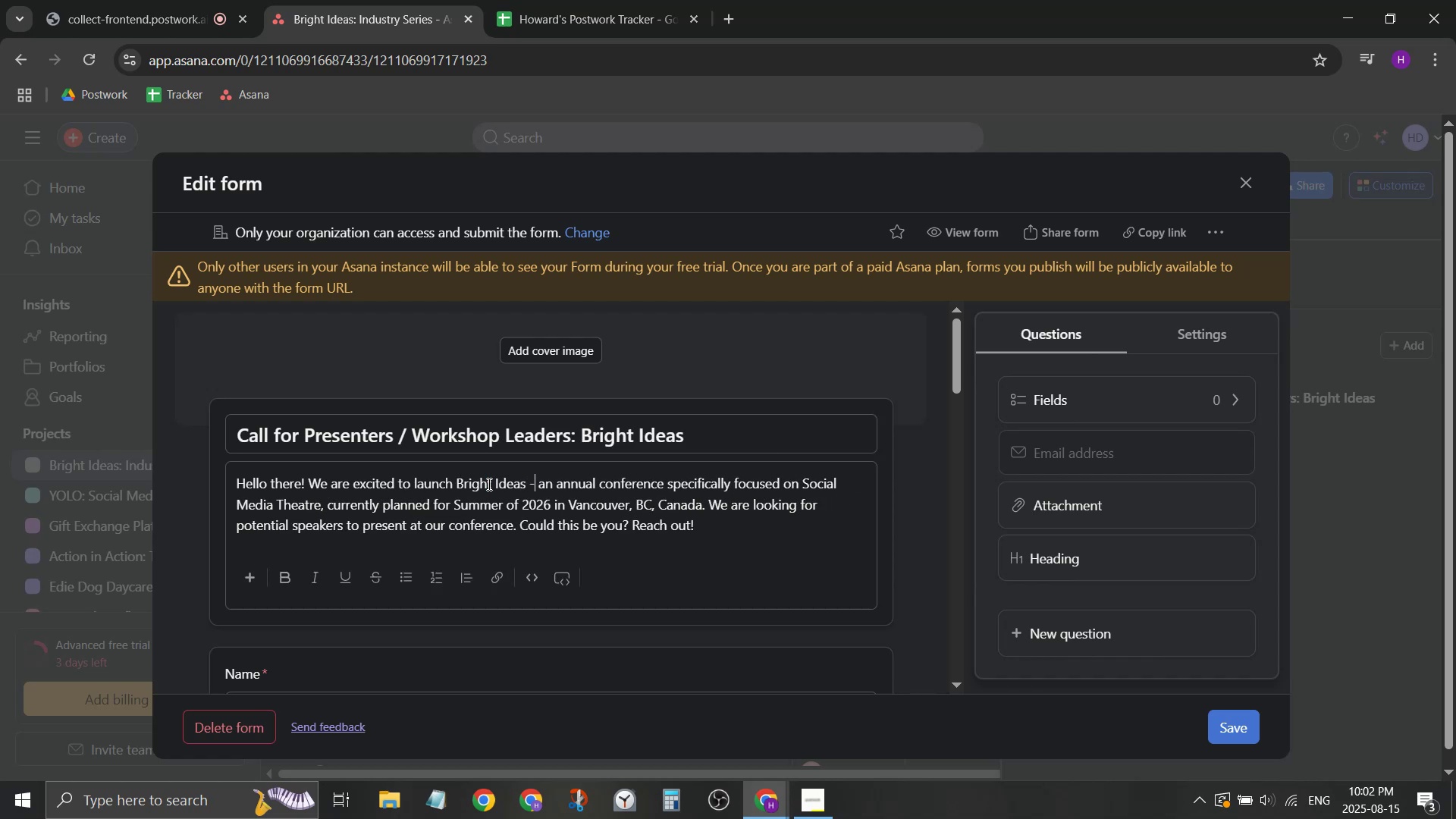 
key(ArrowRight)
 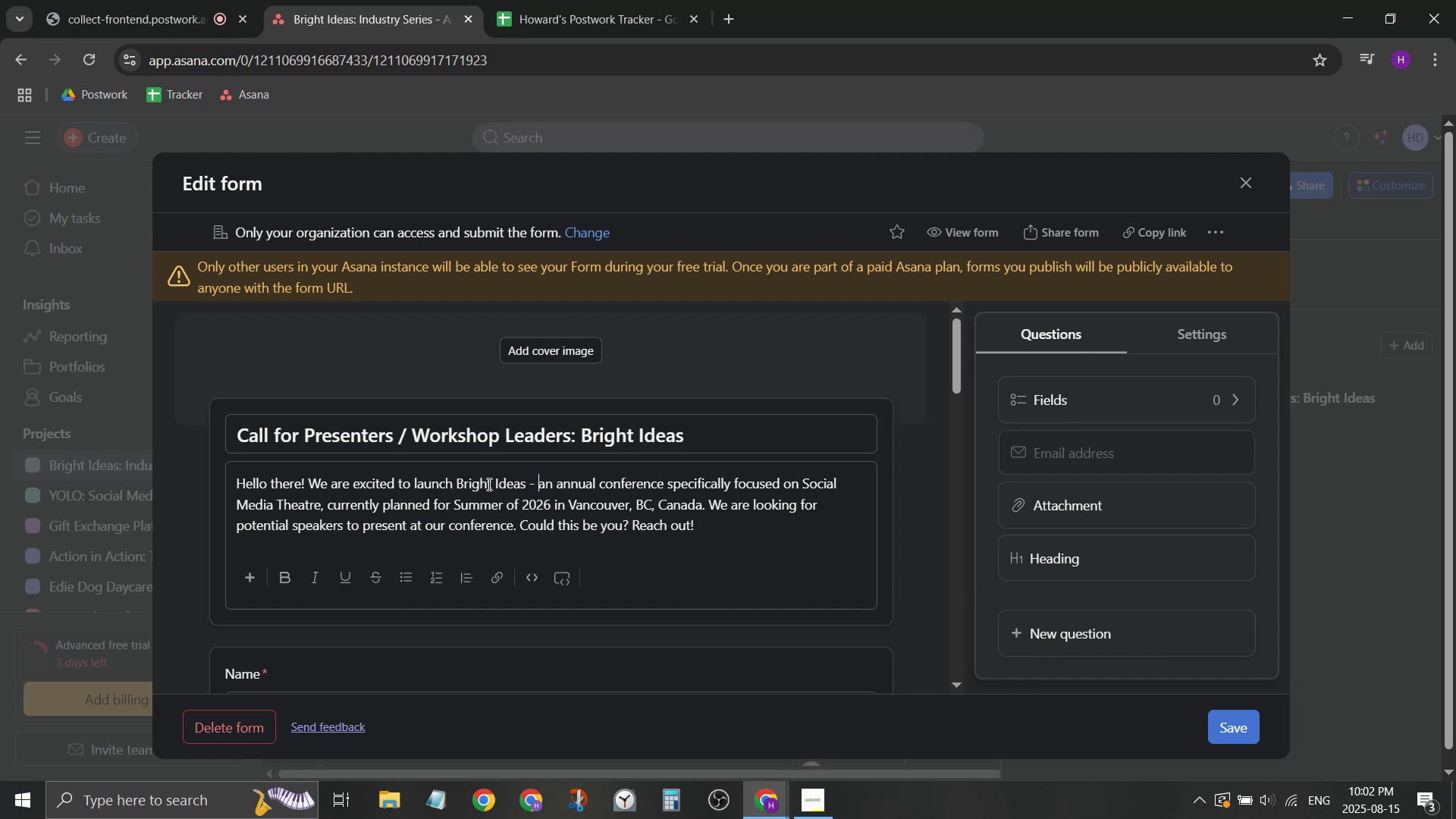 
key(ArrowRight)
 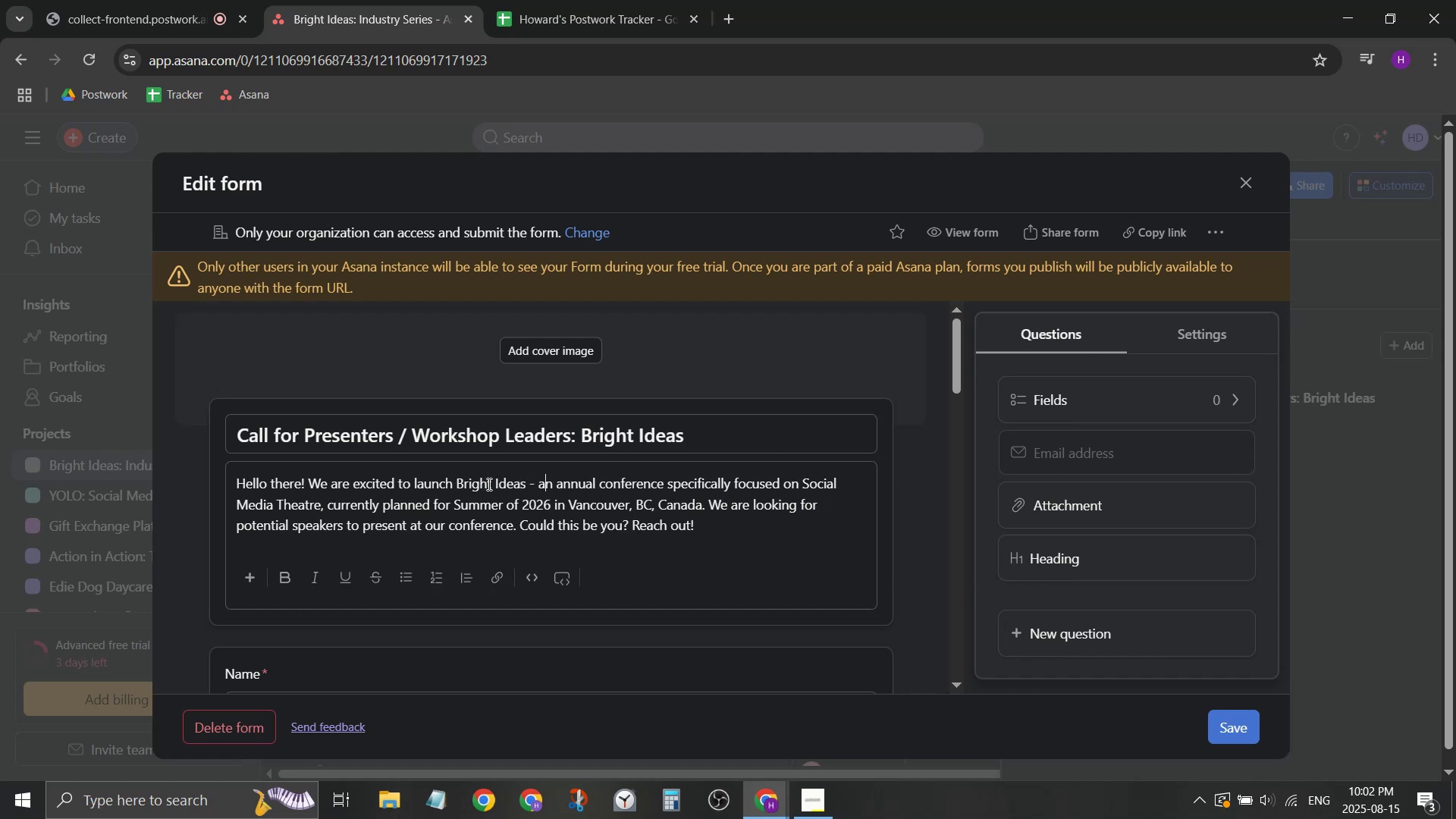 
key(ArrowRight)
 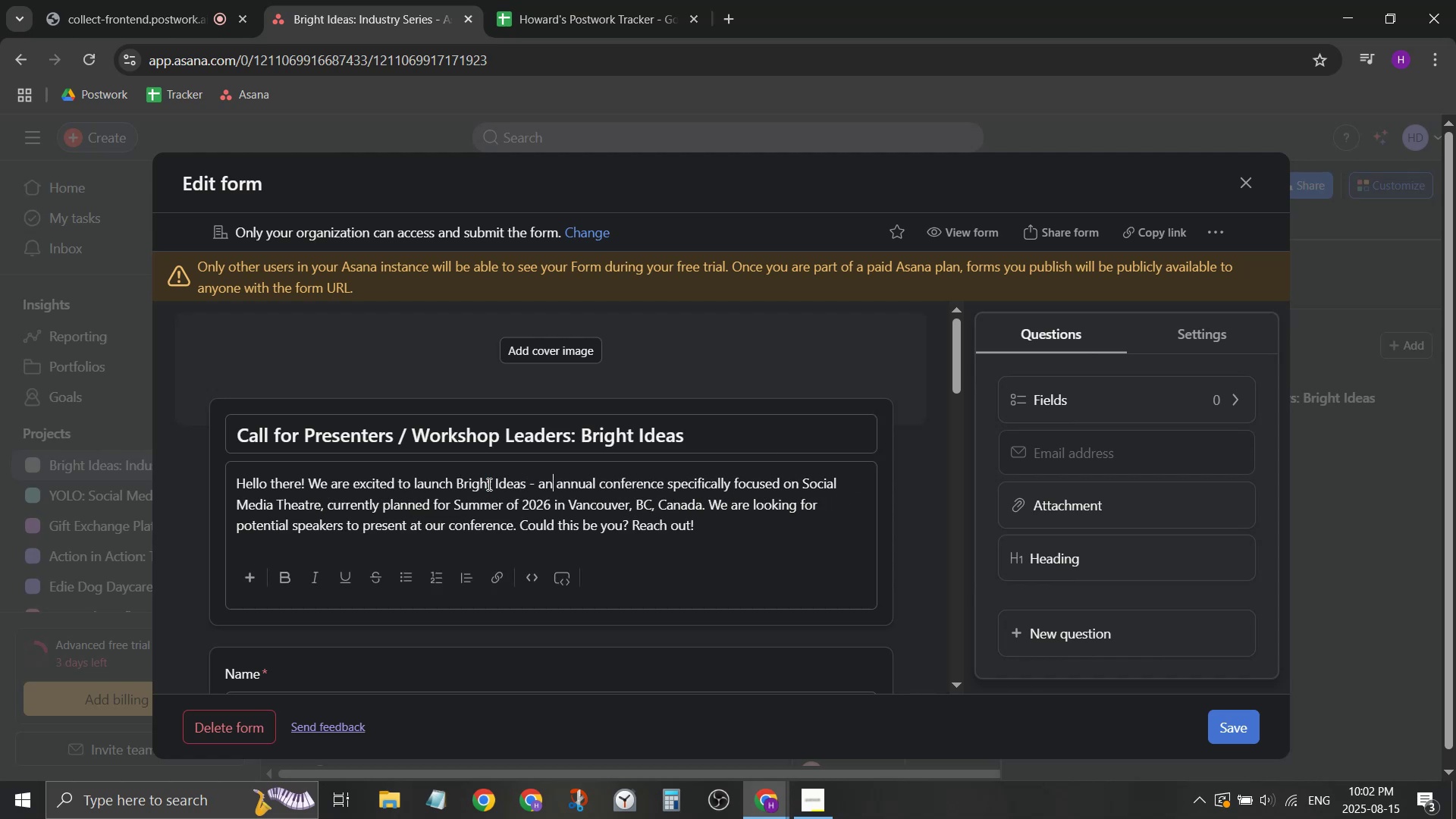 
key(ArrowRight)
 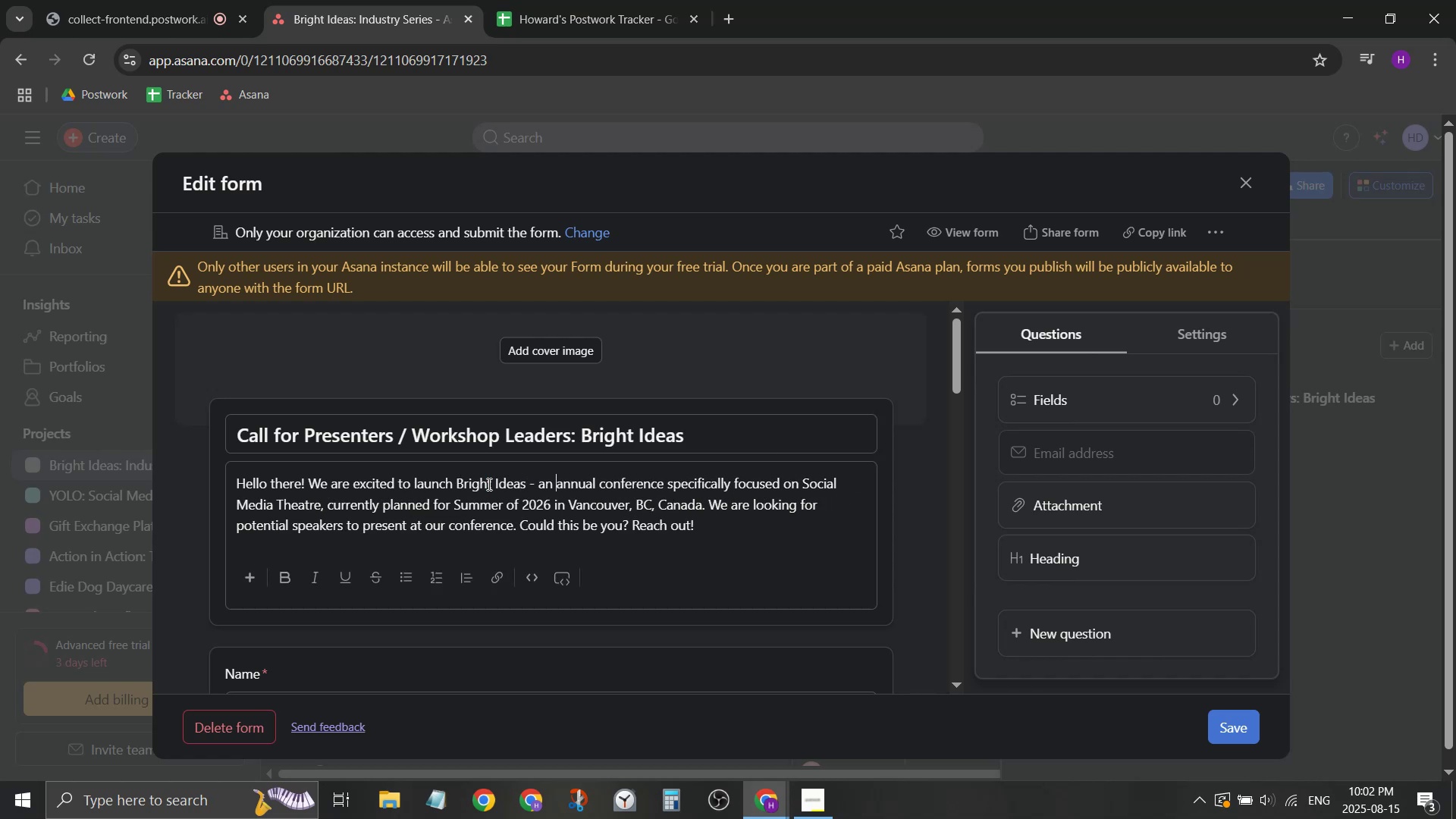 
type(in)
key(Backspace)
key(Backspace)
type(industry series for )
key(Backspace)
key(Backspace)
key(Backspace)
key(Backspace)
type(as part of te)
key(Backspace)
type(he 2026 THEATE)
key(Backspace)
type(TR)
key(Backspace)
key(Backspace)
type(RE)
key(Backspace)
key(Backspace)
key(Backspace)
key(Backspace)
key(Backspace)
key(Backspace)
type(P)
key(Backspace)
key(Backspace)
type(PERFORMING ARTS FESTIVAL)
 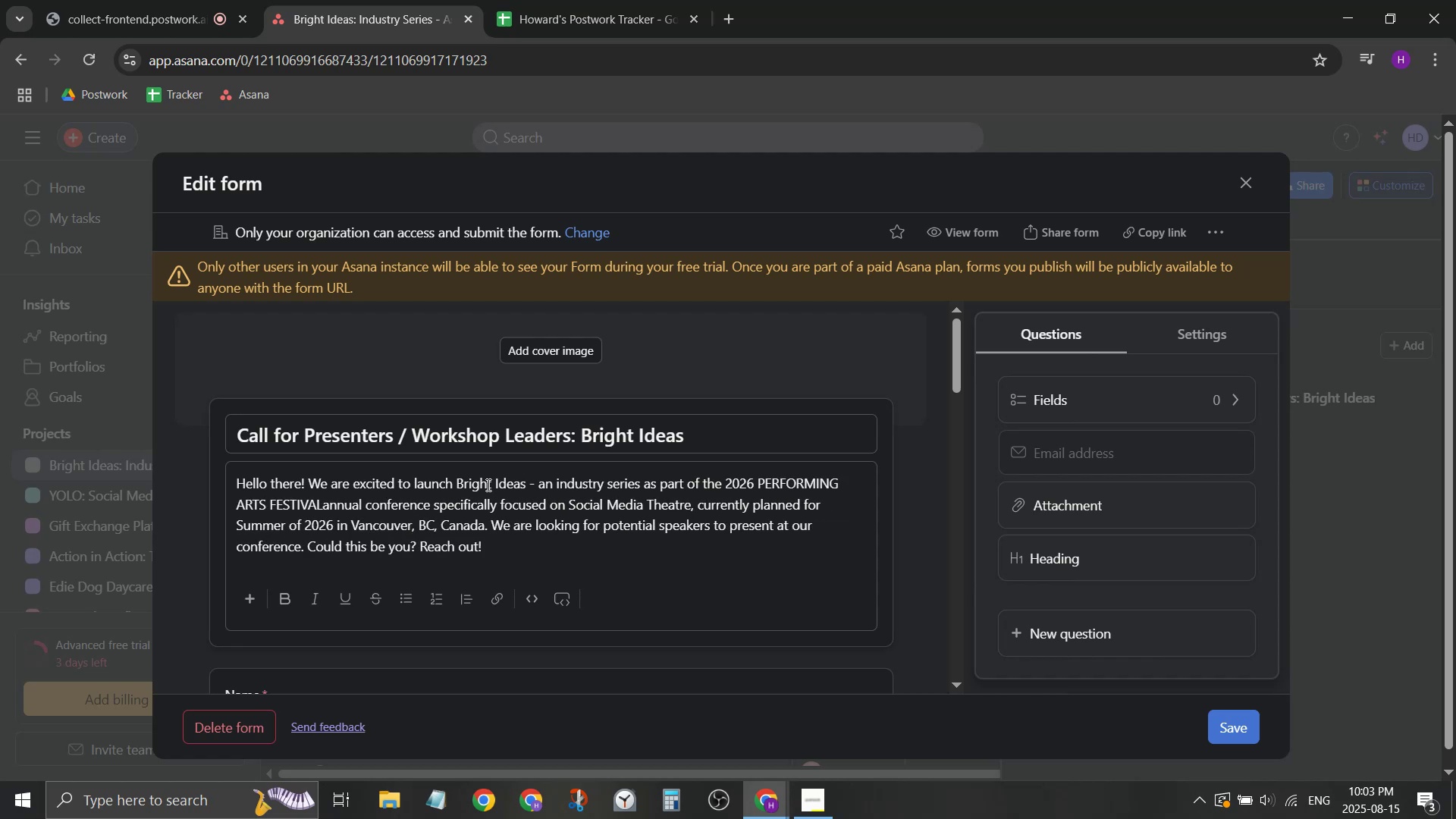 
hold_key(key=ArrowRight, duration=1.04)
 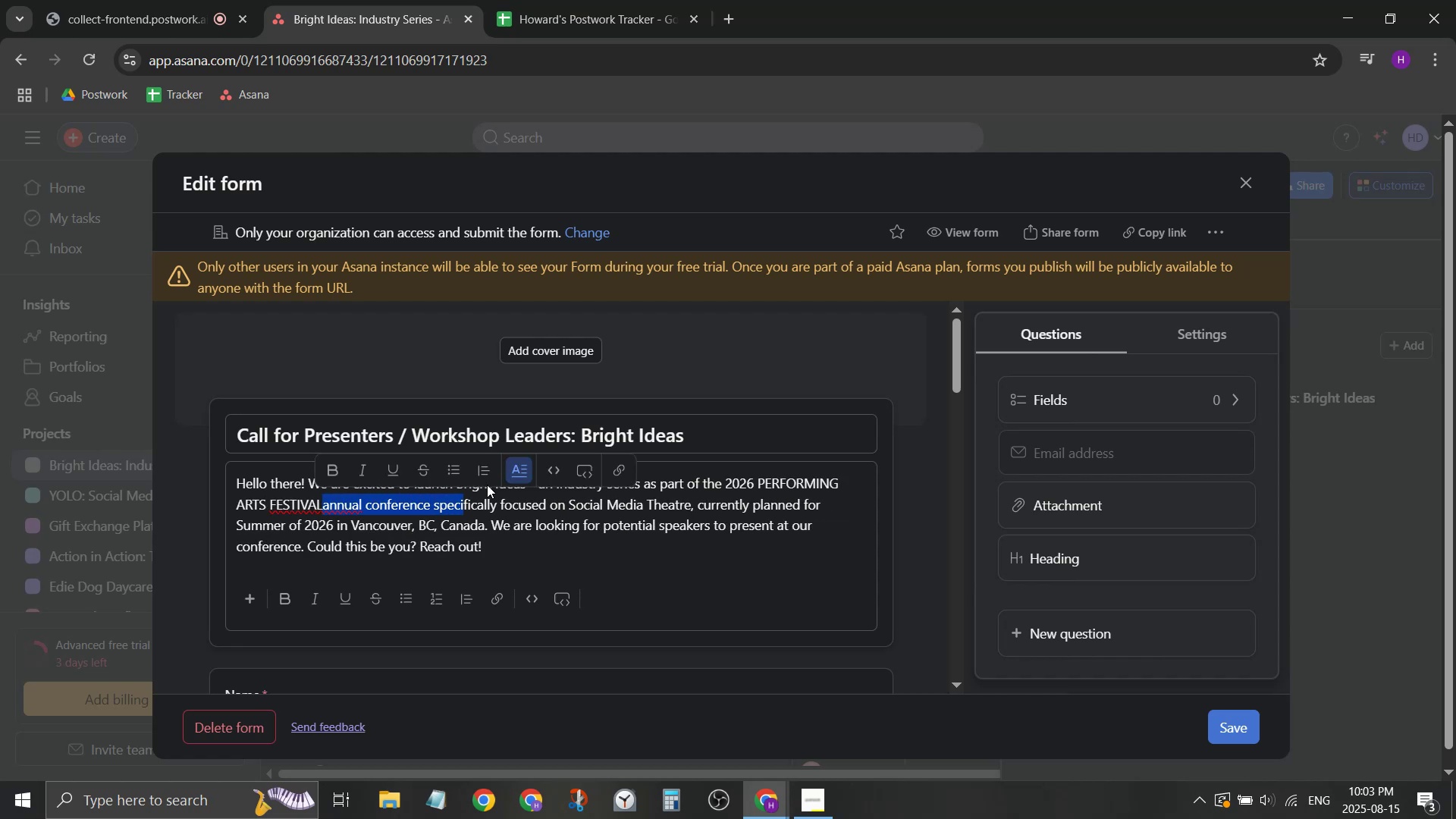 
key(Shift+ArrowDown)
 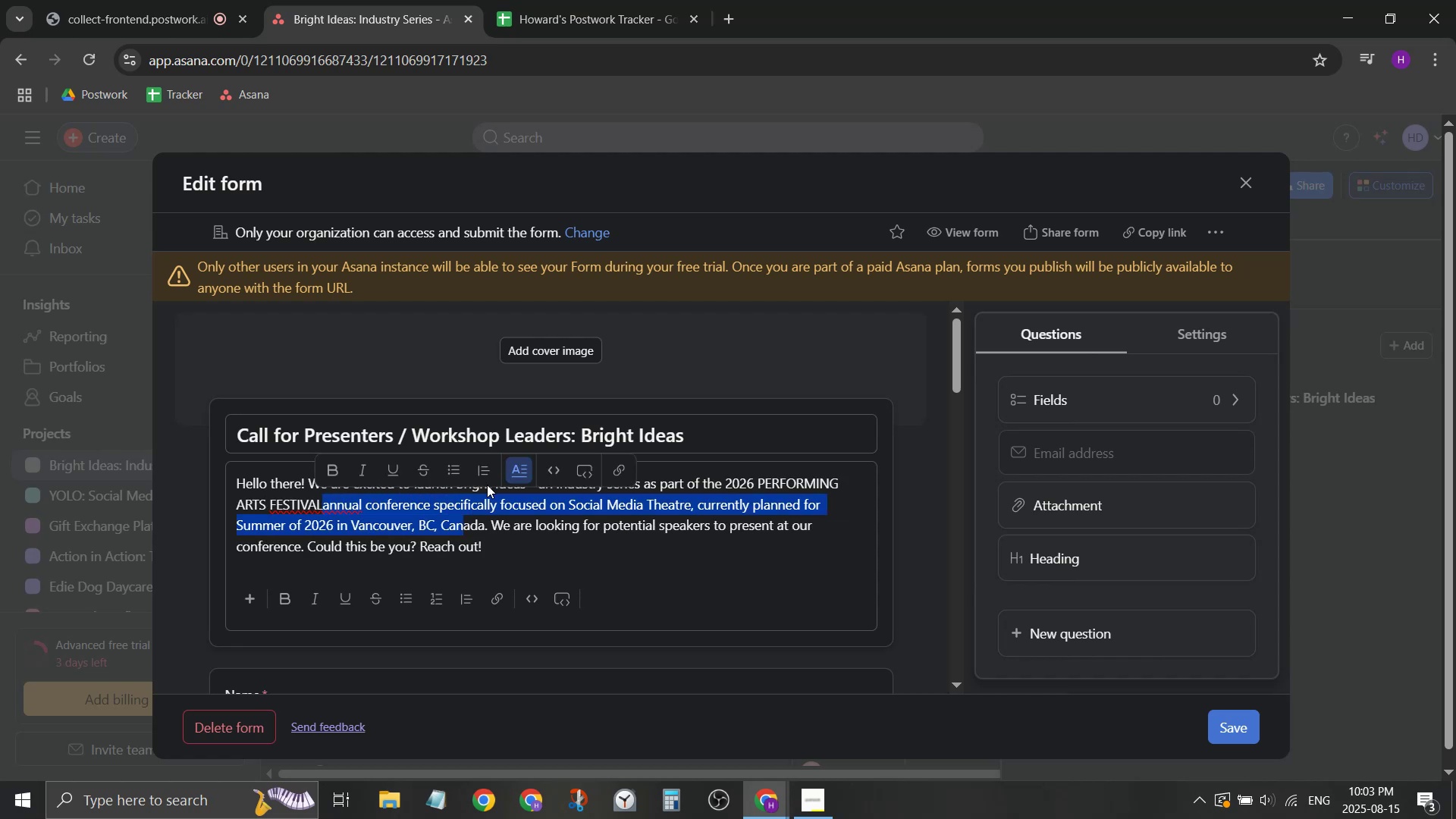 
hold_key(key=ArrowLeft, duration=1.01)
 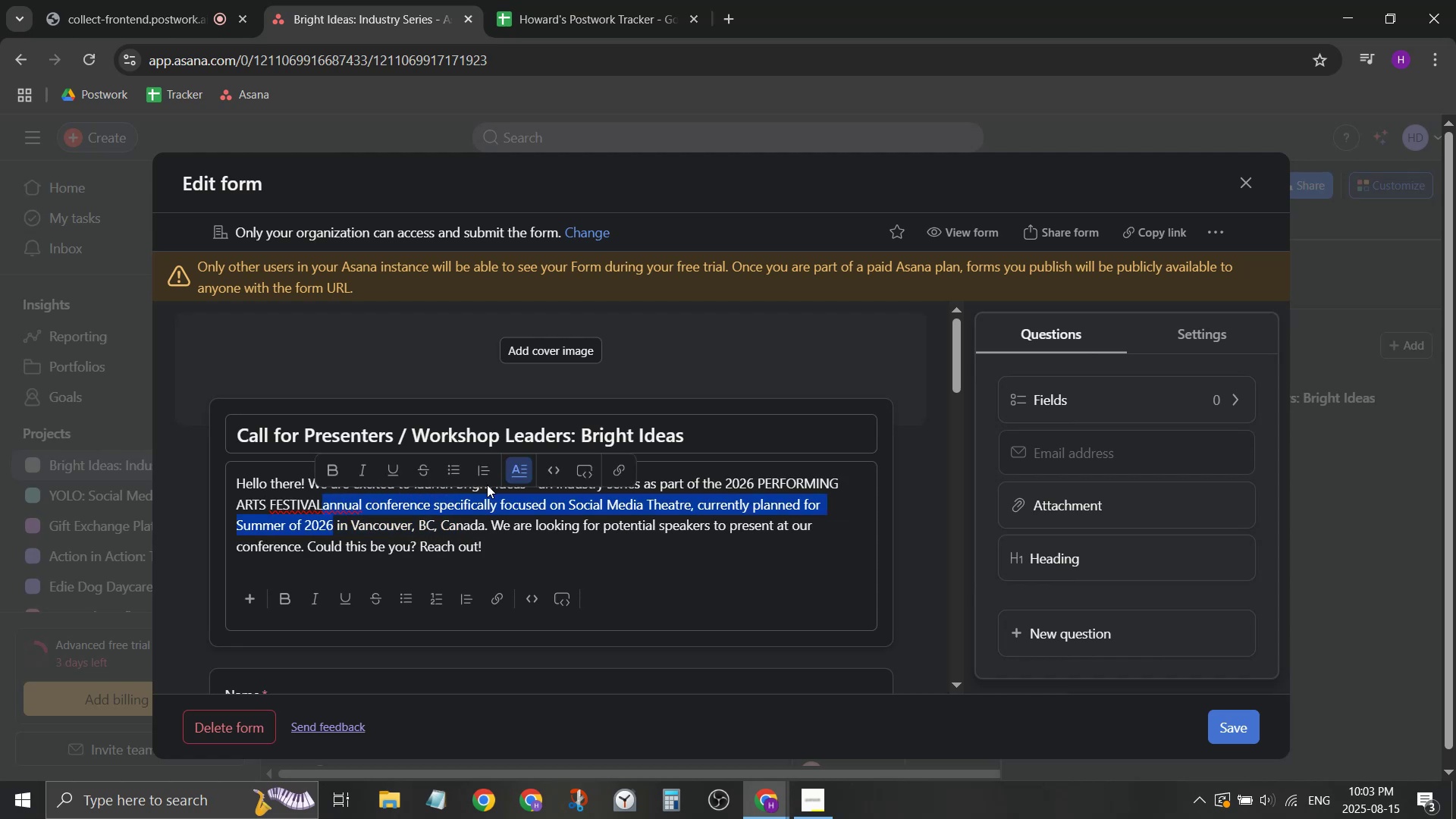 
key(Shift+ArrowLeft)
 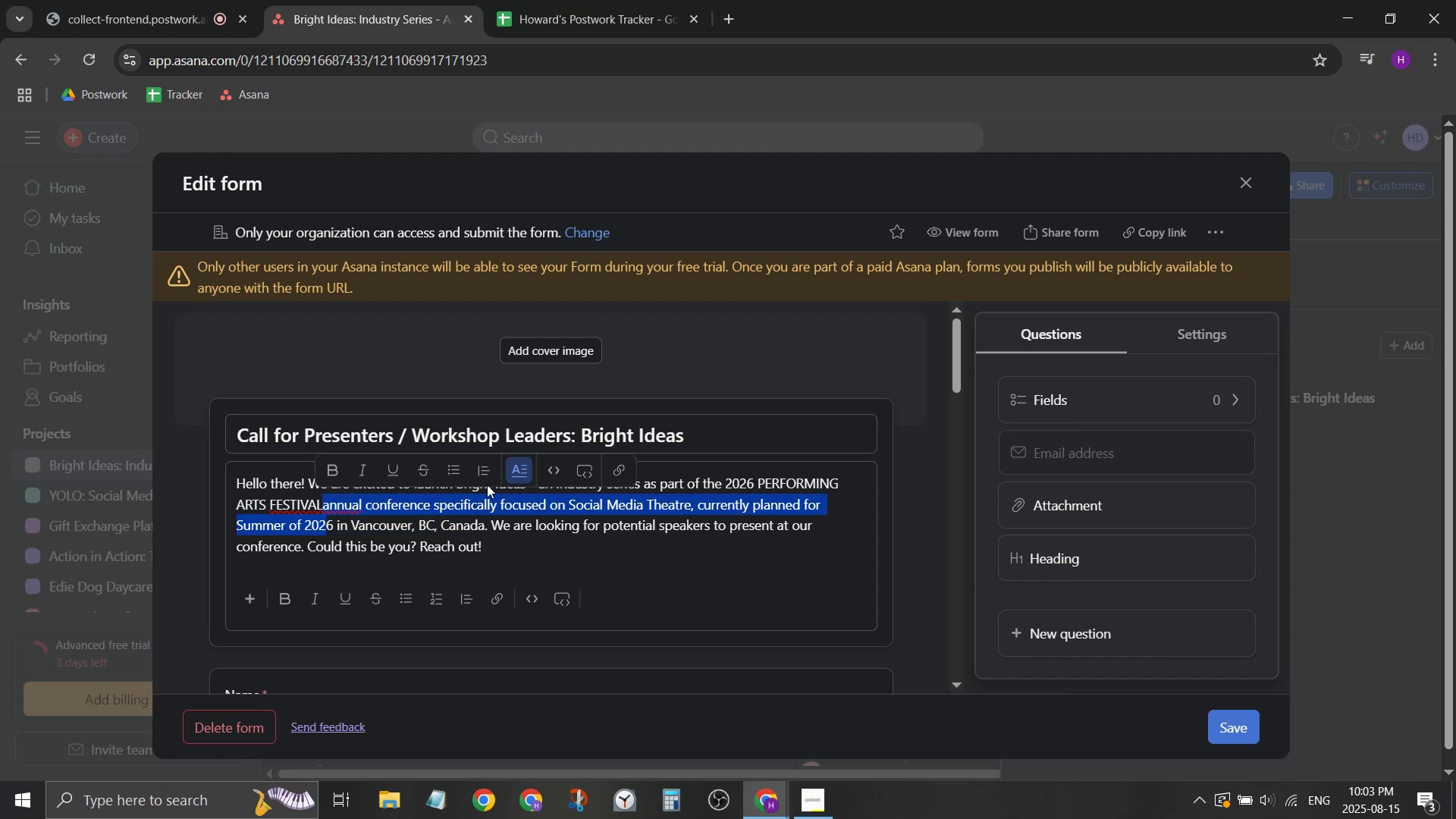 
key(Shift+ArrowRight)
 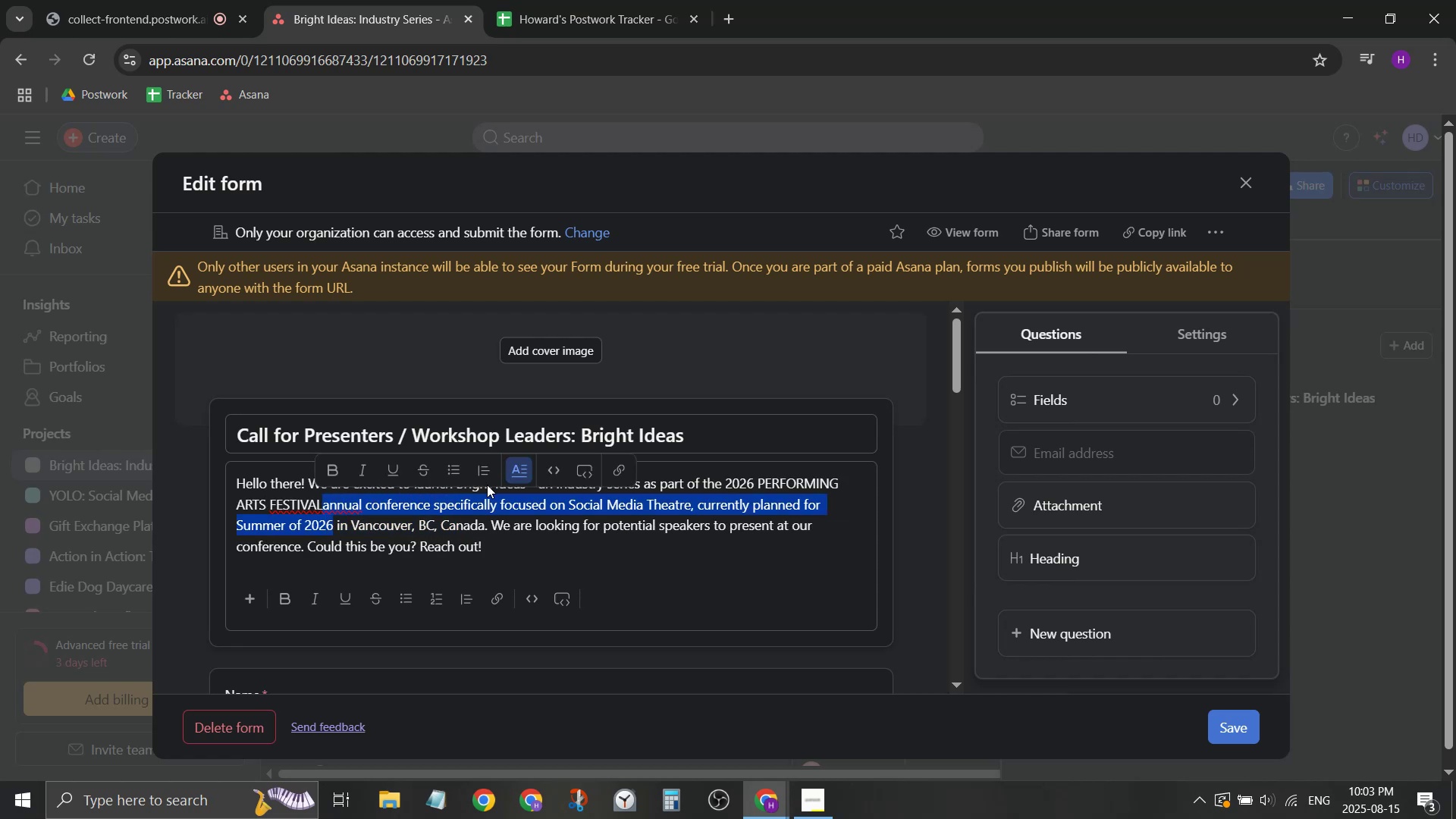 
key(Backspace)
 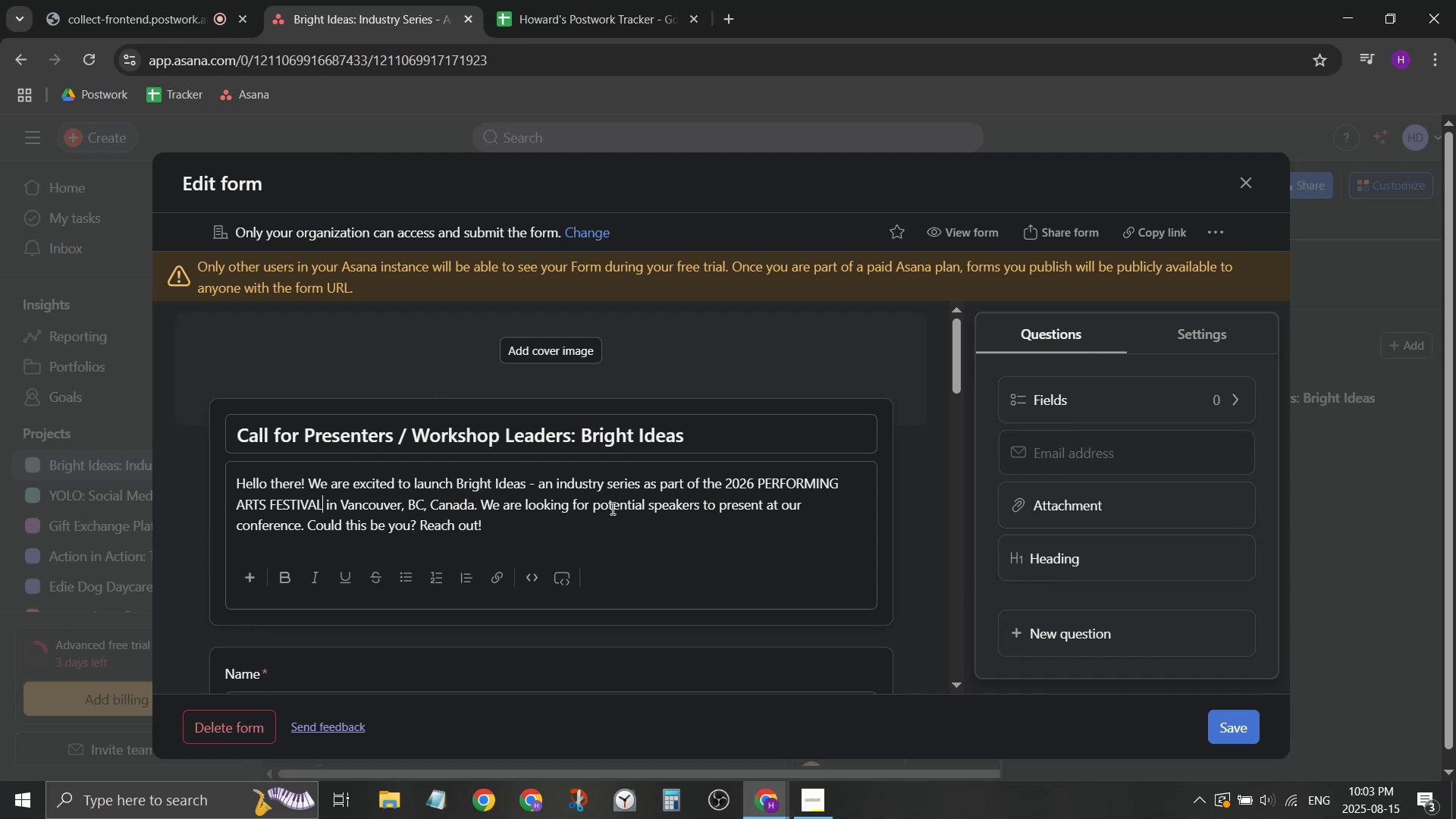 
left_click_drag(start_coordinate=[590, 507], to_coordinate=[695, 507])
 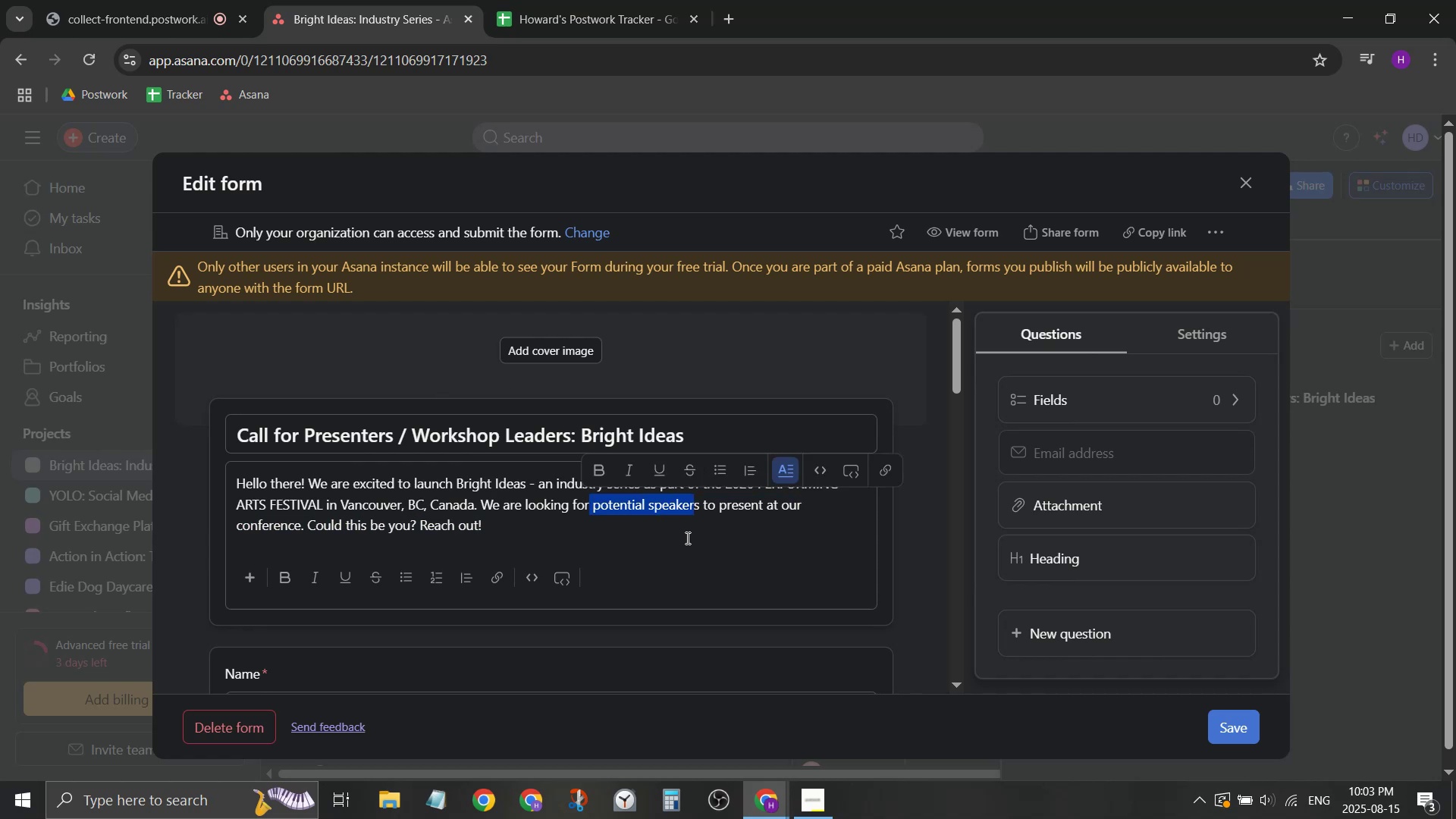 
left_click([686, 538])
 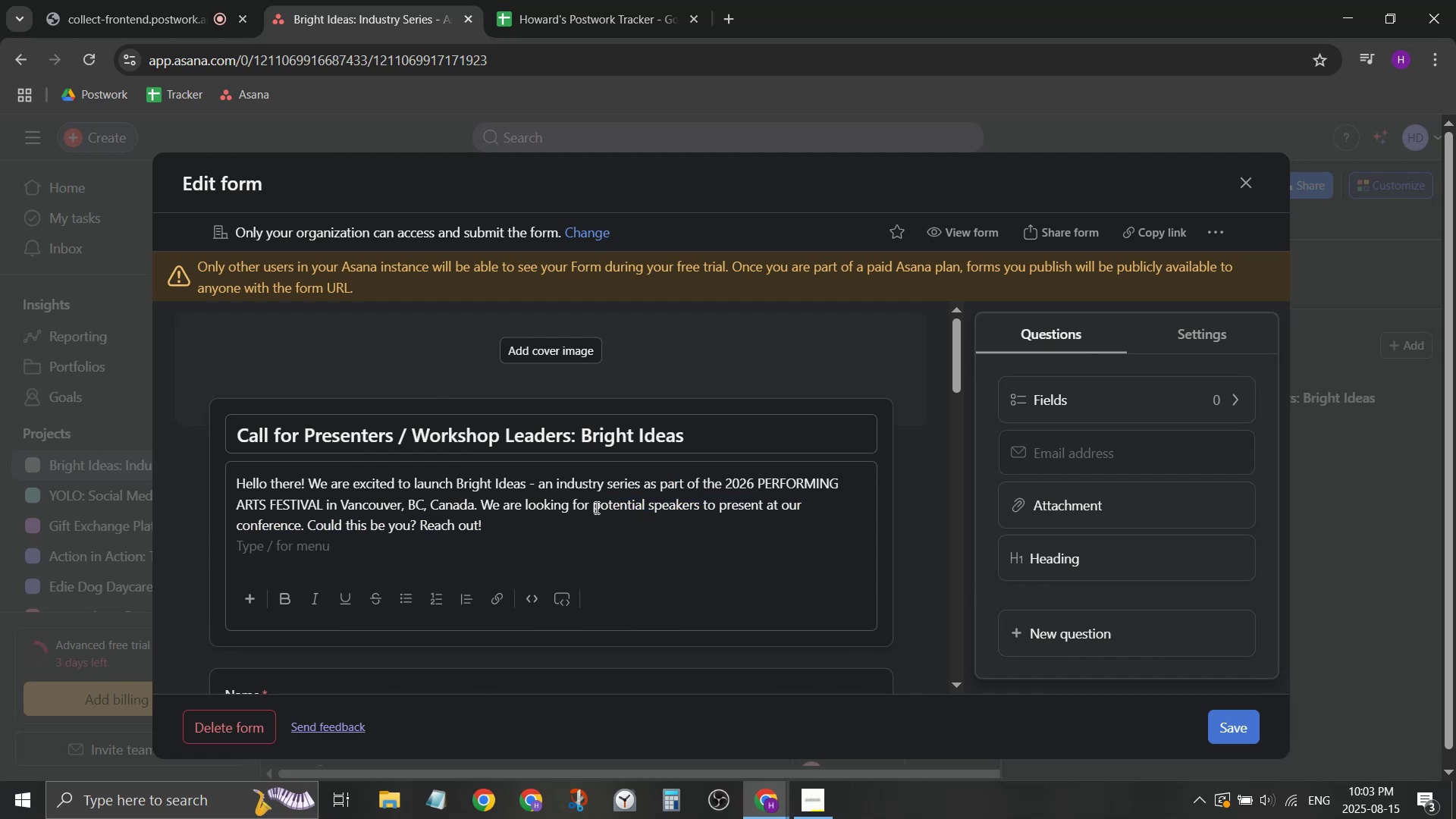 
left_click_drag(start_coordinate=[593, 509], to_coordinate=[301, 537])
 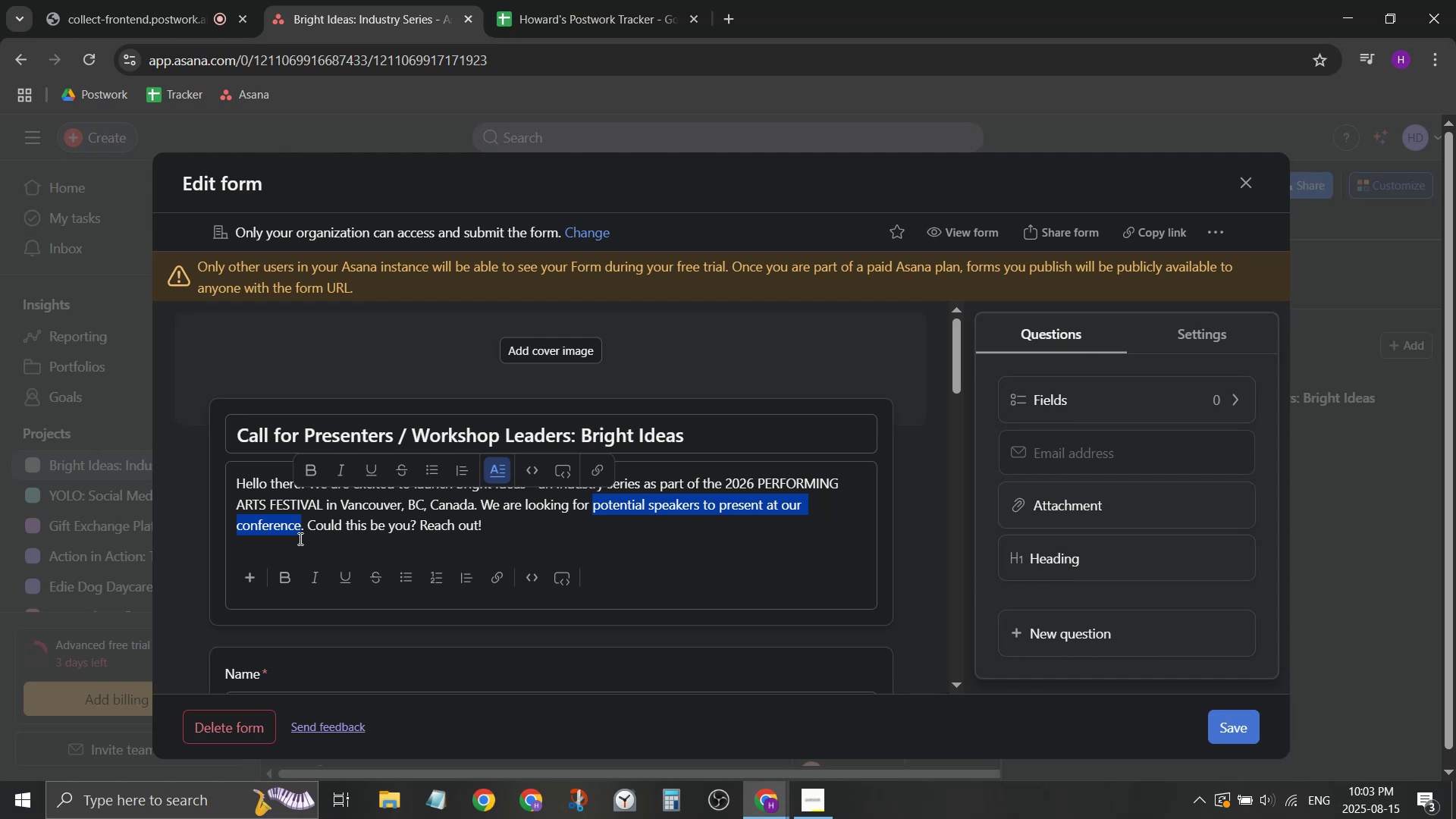 
type(artists to lead workshops and presentation )
key(Backspace)
key(Backspace)
key(Backspace)
key(Backspace)
type(/ presentations / labs aht w)
key(Backspace)
key(Backspace)
key(Backspace)
key(Backspace)
type(ta)
key(Backspace)
key(Backspace)
key(Backspace)
type(that will be offered to delegates and aten)
key(Backspace)
key(Backspace)
type(tendees)
 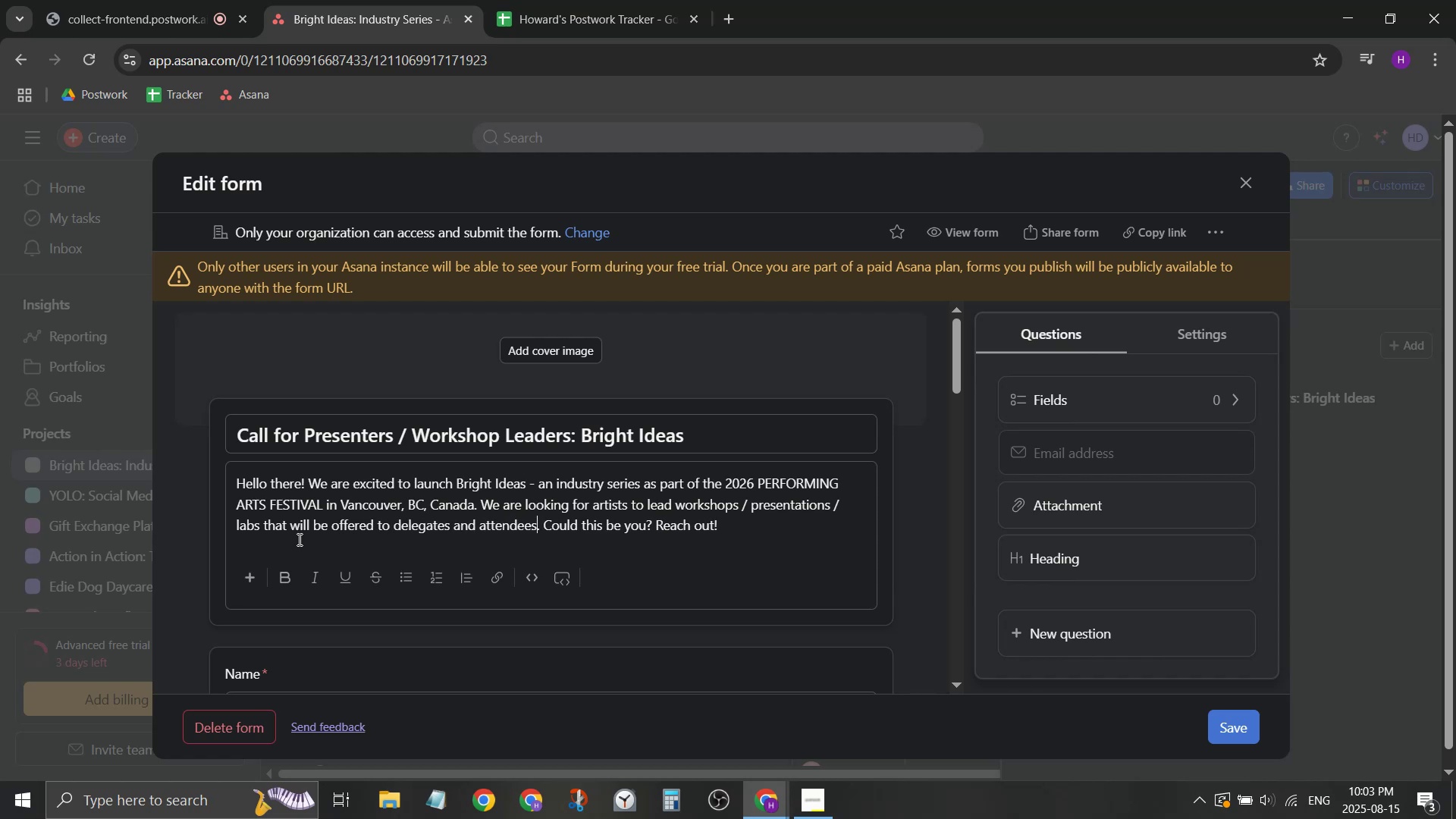 
scroll: coordinate [454, 425], scroll_direction: down, amount: 2.0
 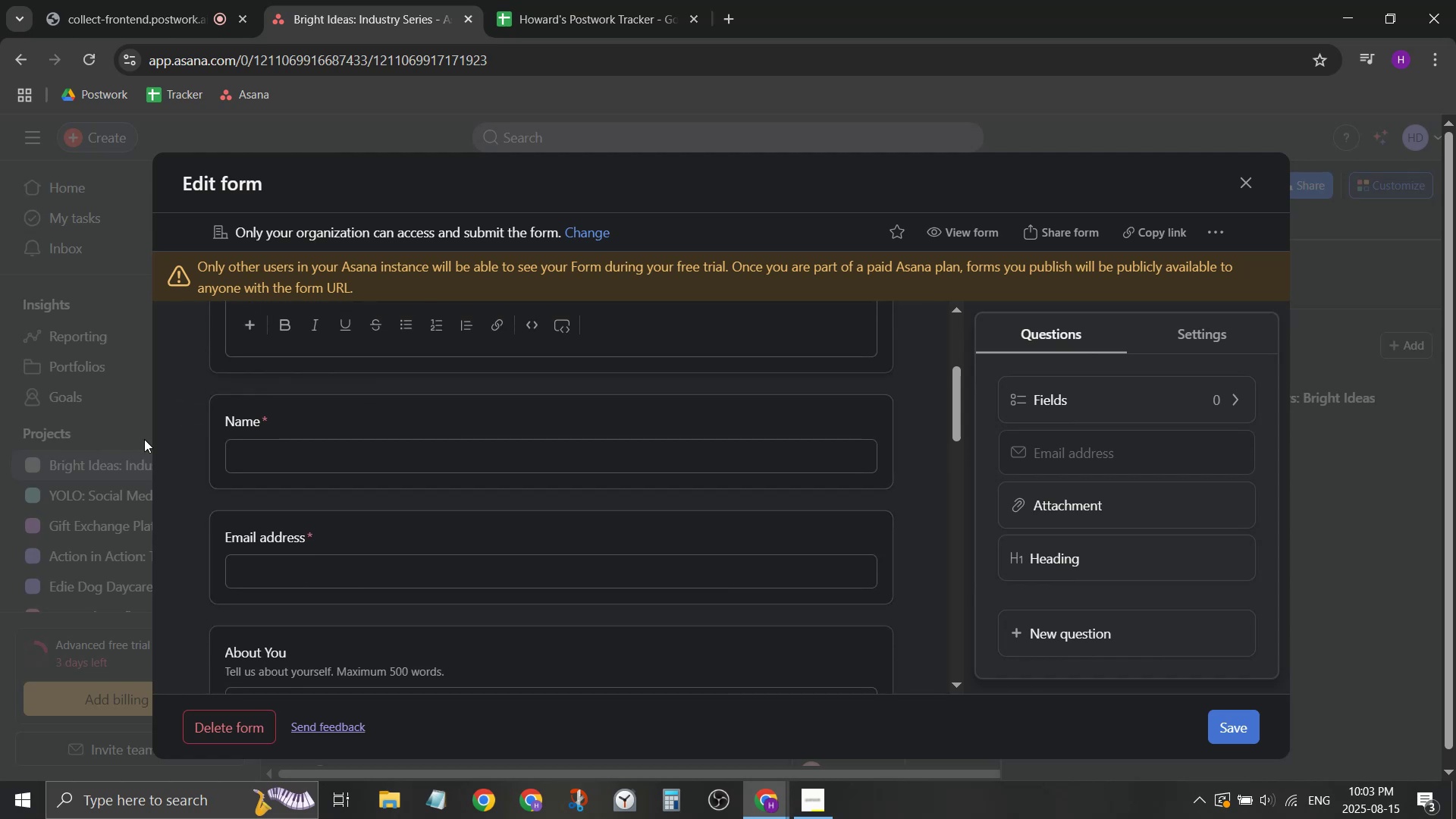 
left_click([147, 475])
 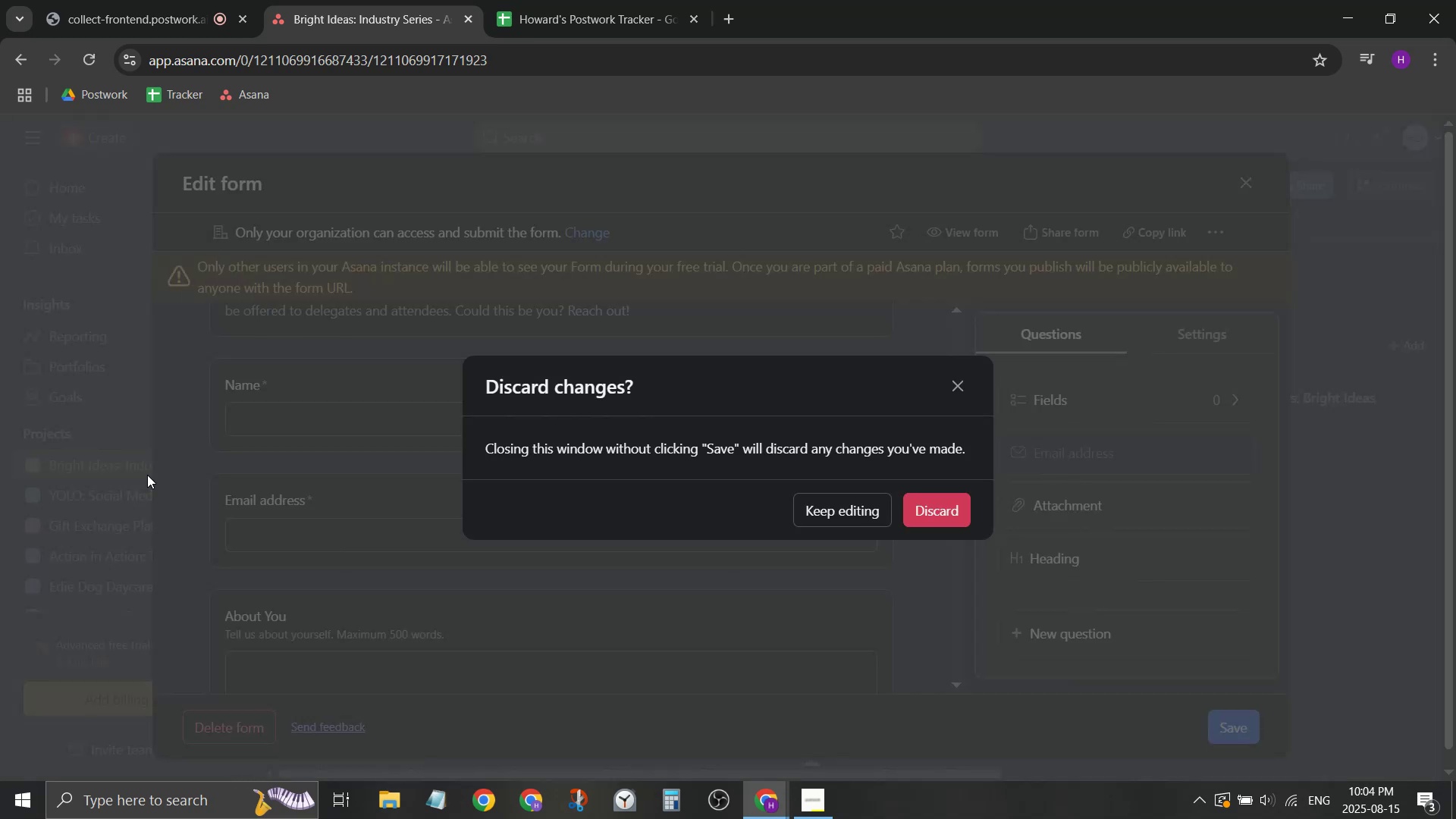 
scroll: coordinate [148, 475], scroll_direction: down, amount: 1.0
 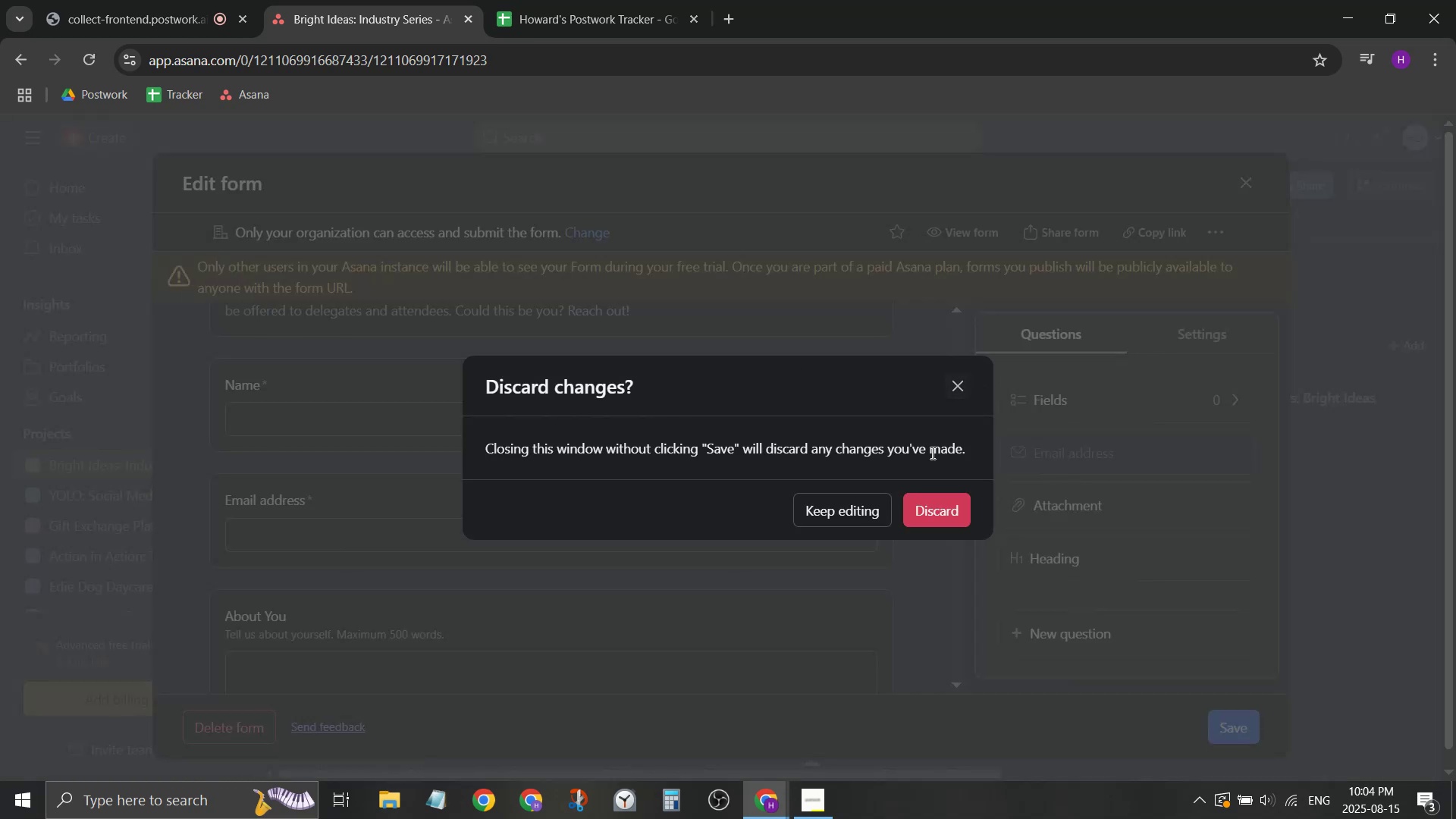 
left_click([881, 499])
 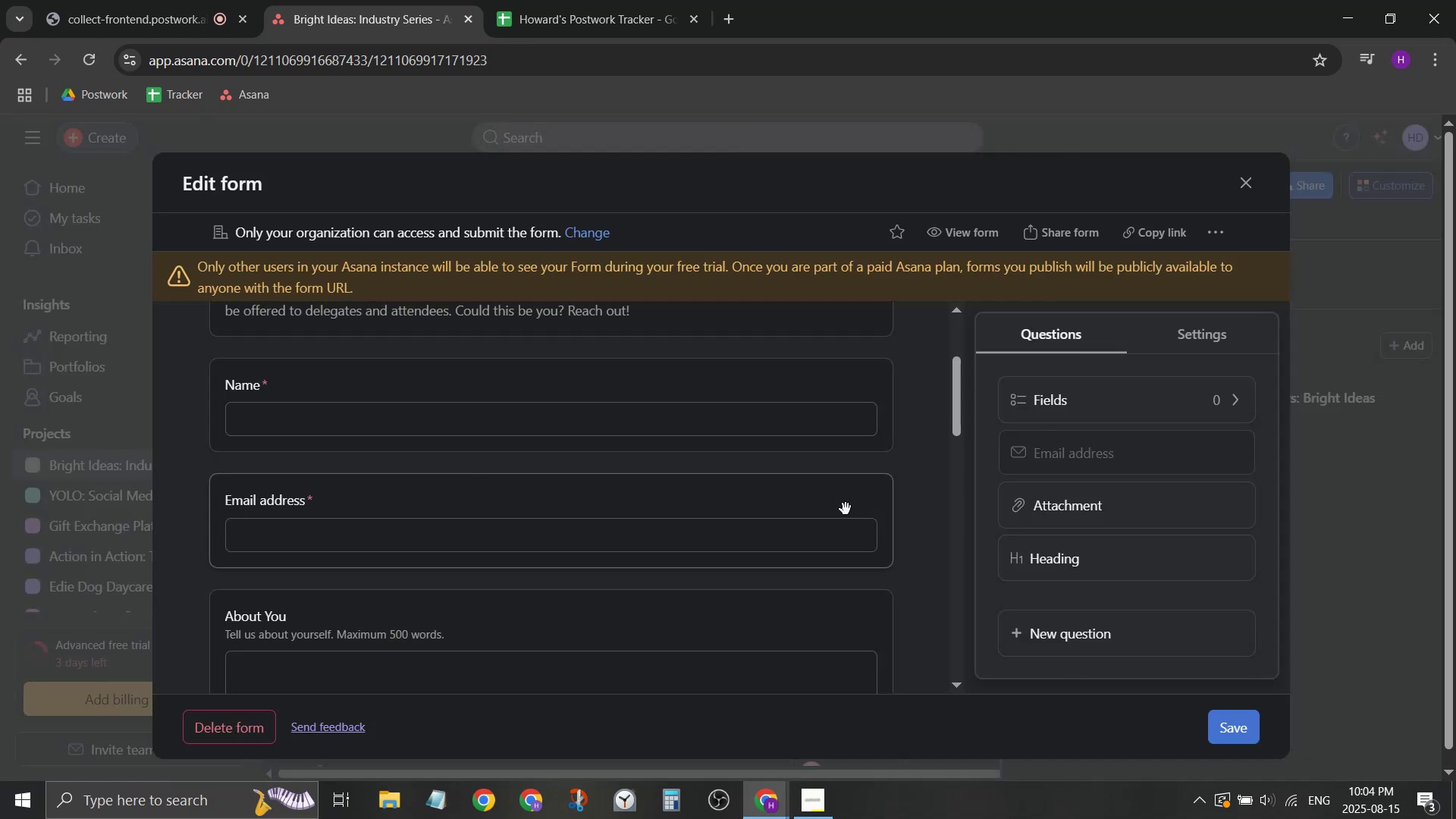 
scroll: coordinate [473, 570], scroll_direction: down, amount: 3.0
 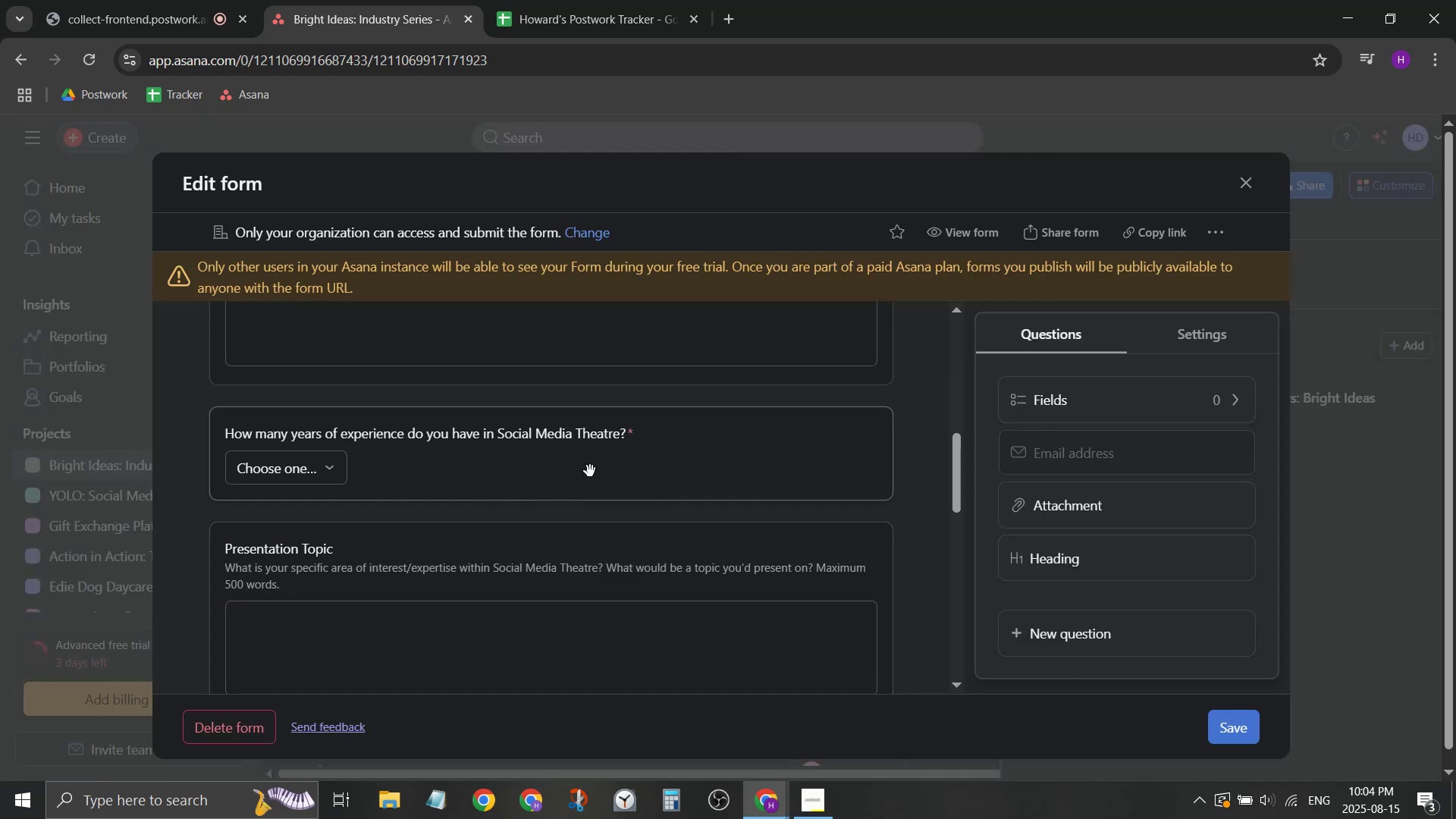 
left_click([463, 444])
 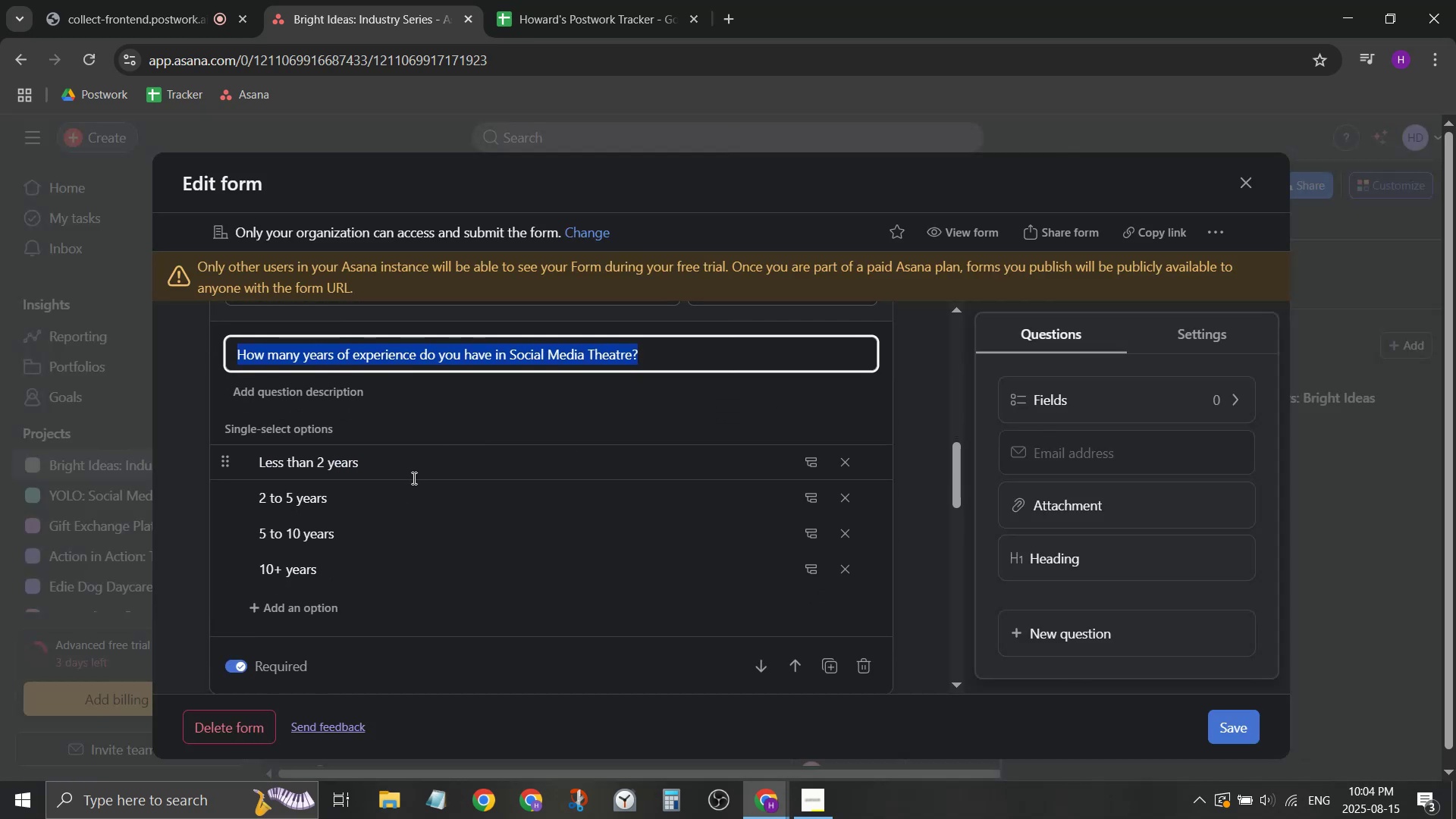 
scroll: coordinate [413, 472], scroll_direction: up, amount: 1.0
 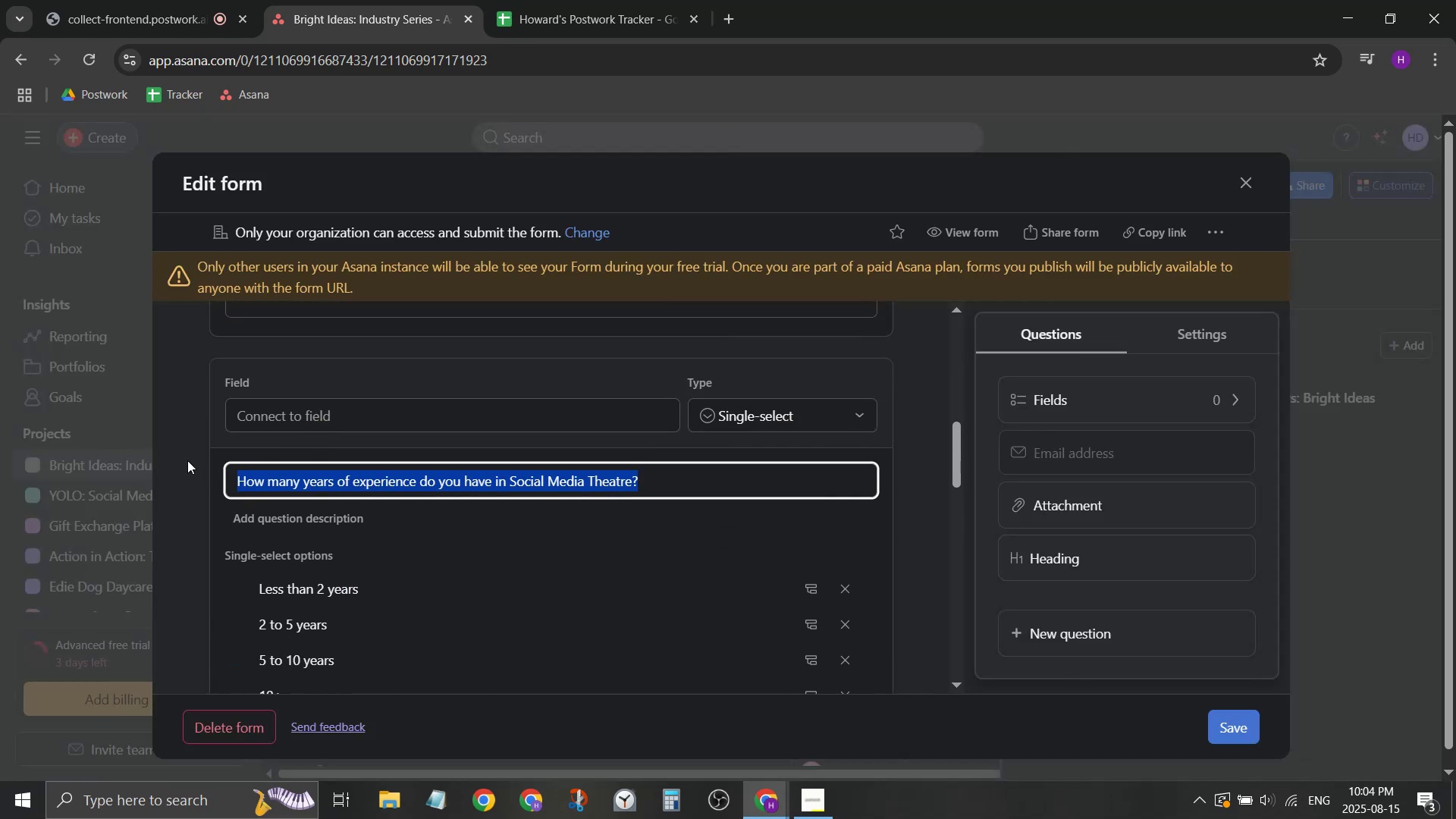 
left_click([187, 460])
 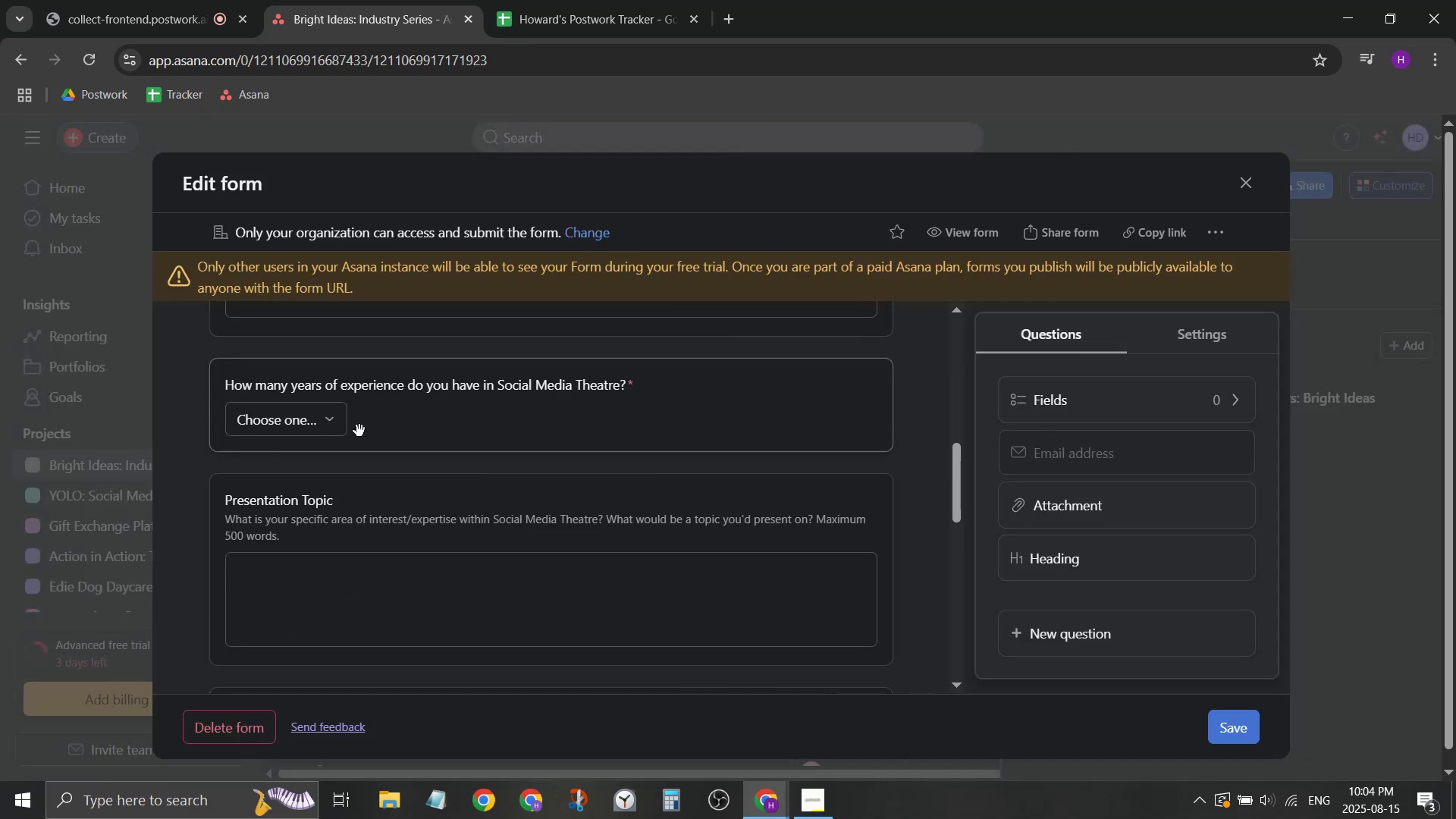 
scroll: coordinate [373, 424], scroll_direction: up, amount: 1.0
 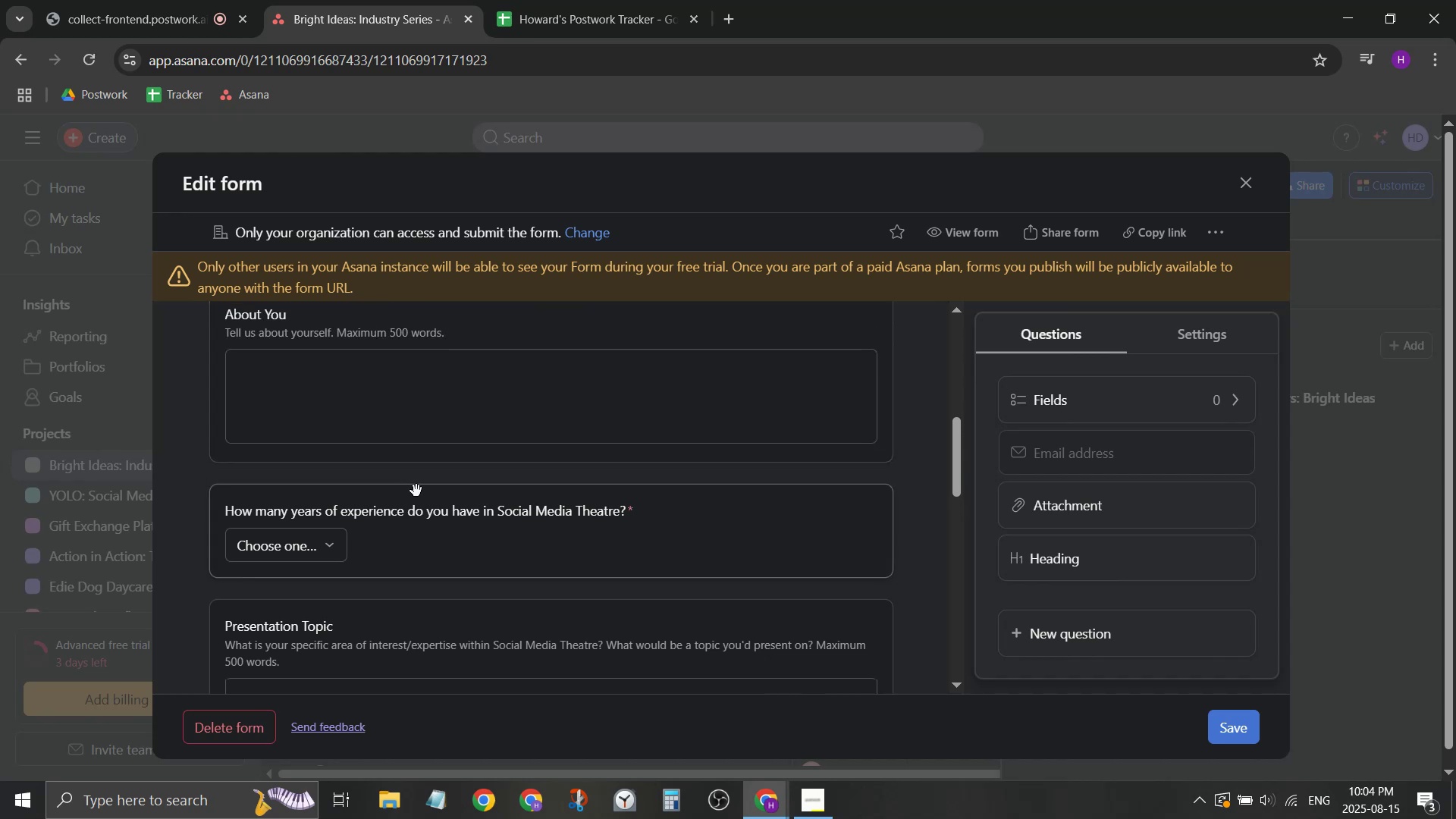 
left_click([422, 484])
 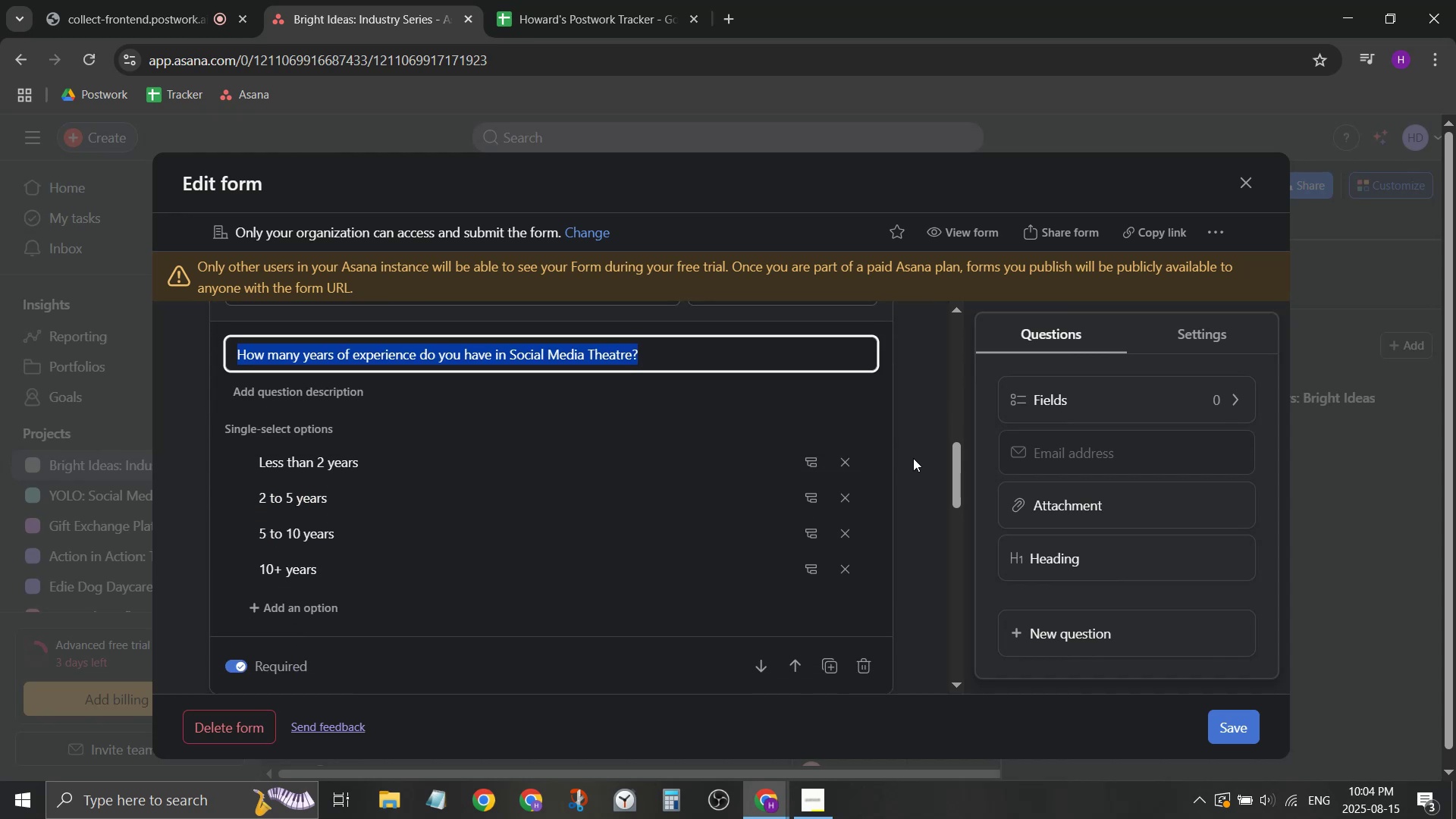 
left_click([921, 458])
 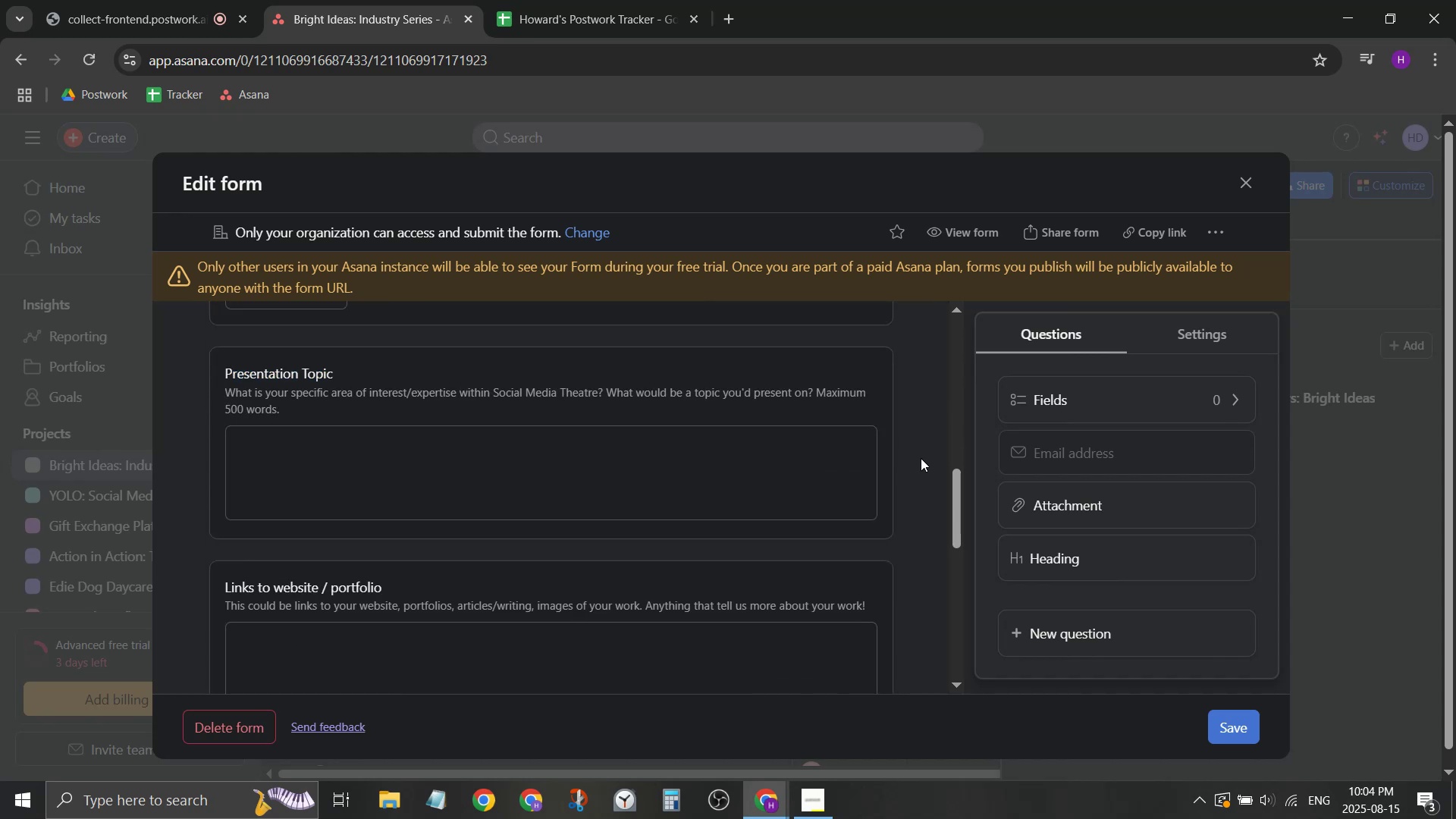 
scroll: coordinate [566, 467], scroll_direction: up, amount: 4.0
 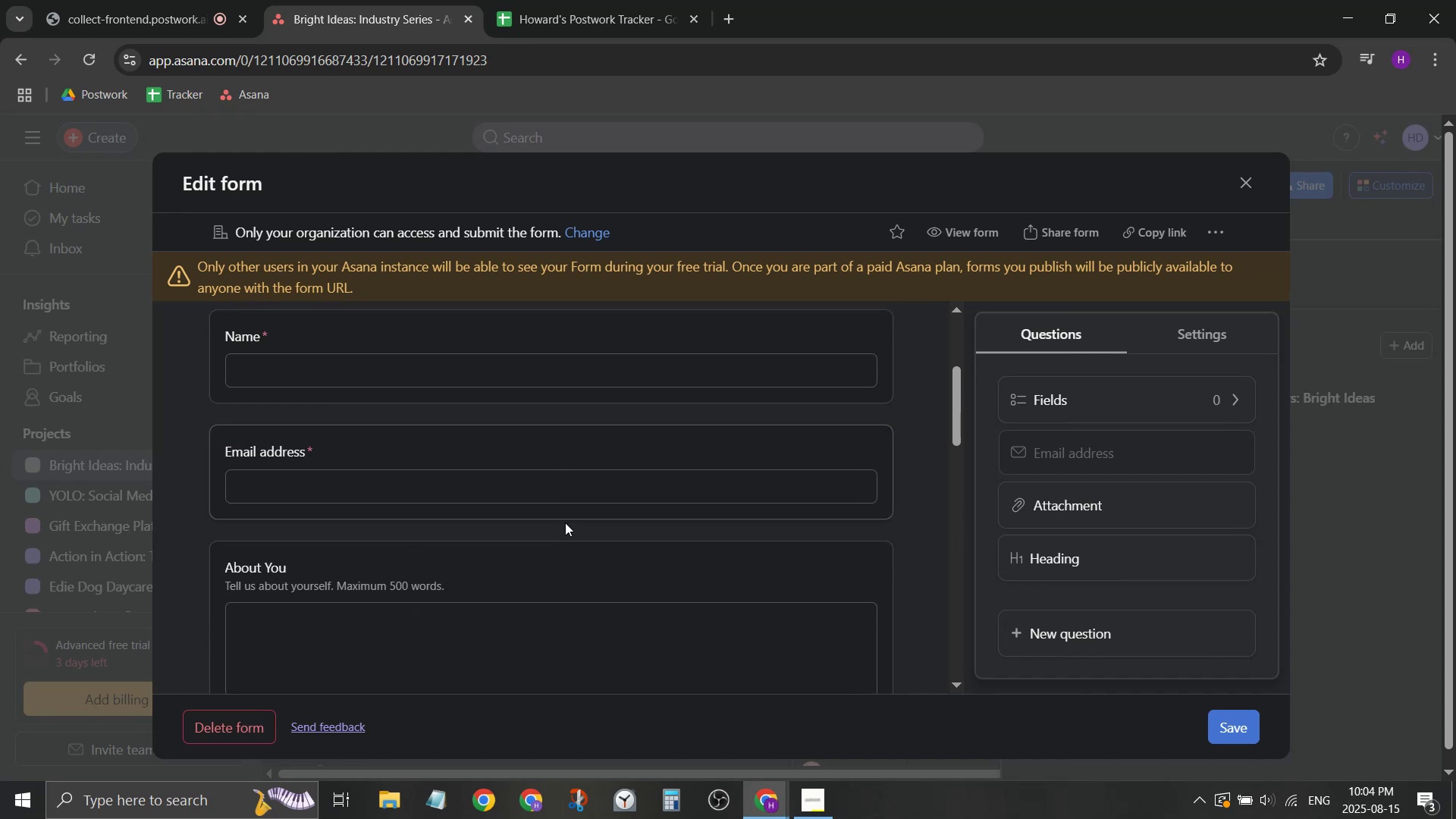 
left_click([562, 533])
 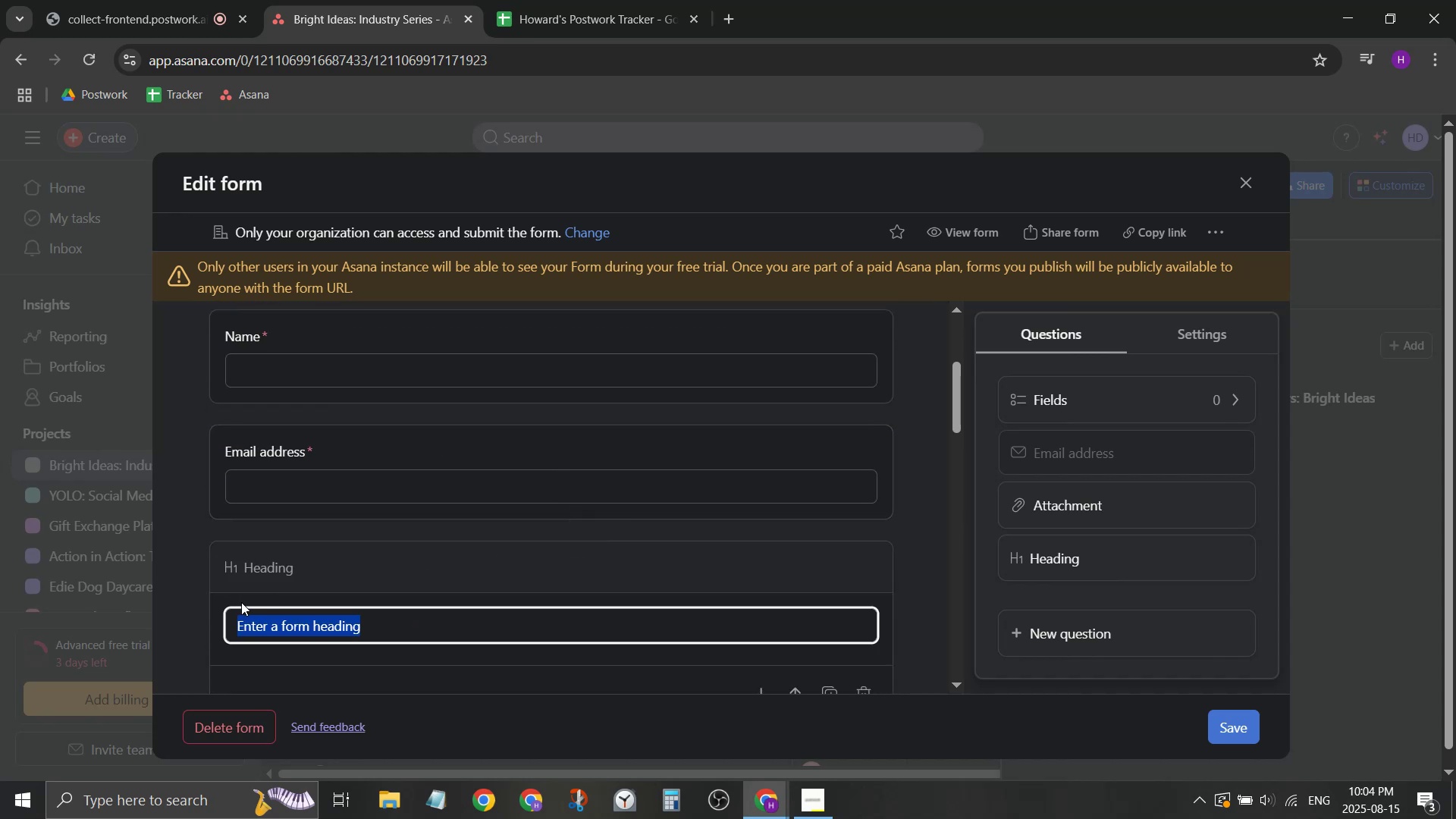 
scroll: coordinate [348, 582], scroll_direction: down, amount: 1.0
 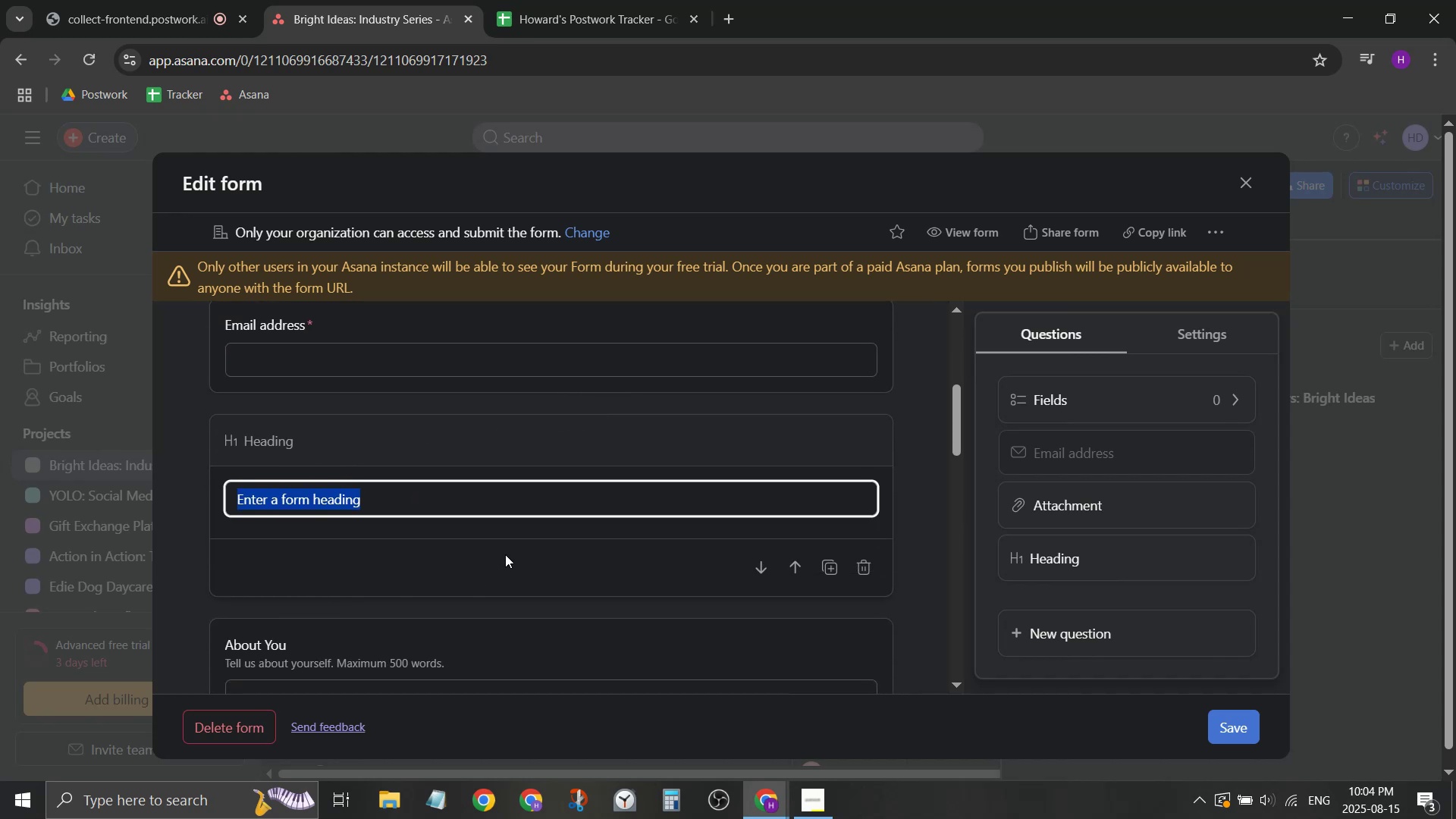 
type(Aff)
key(Backspace)
key(Backspace)
key(Backspace)
 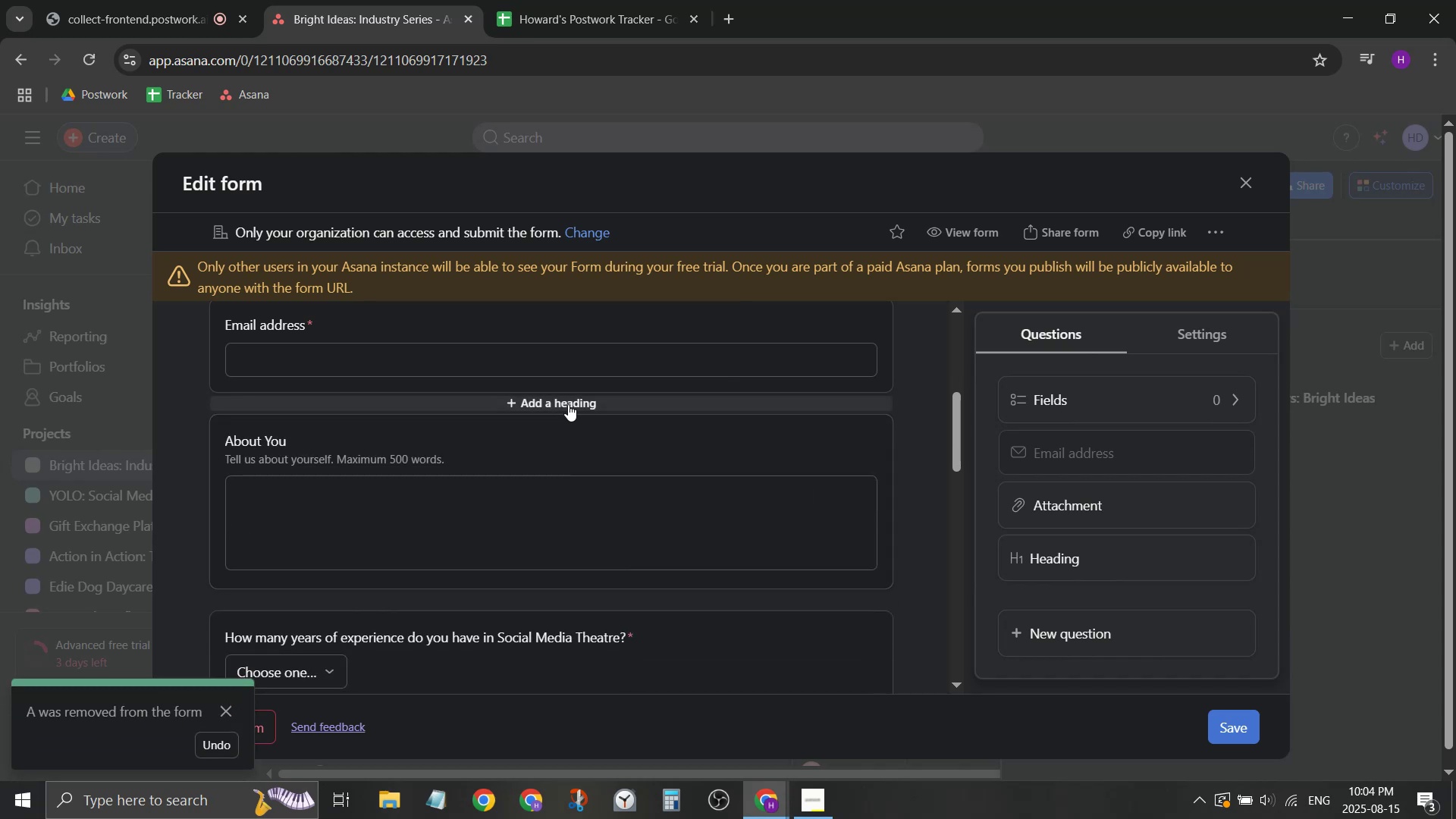 
right_click([918, 390])
 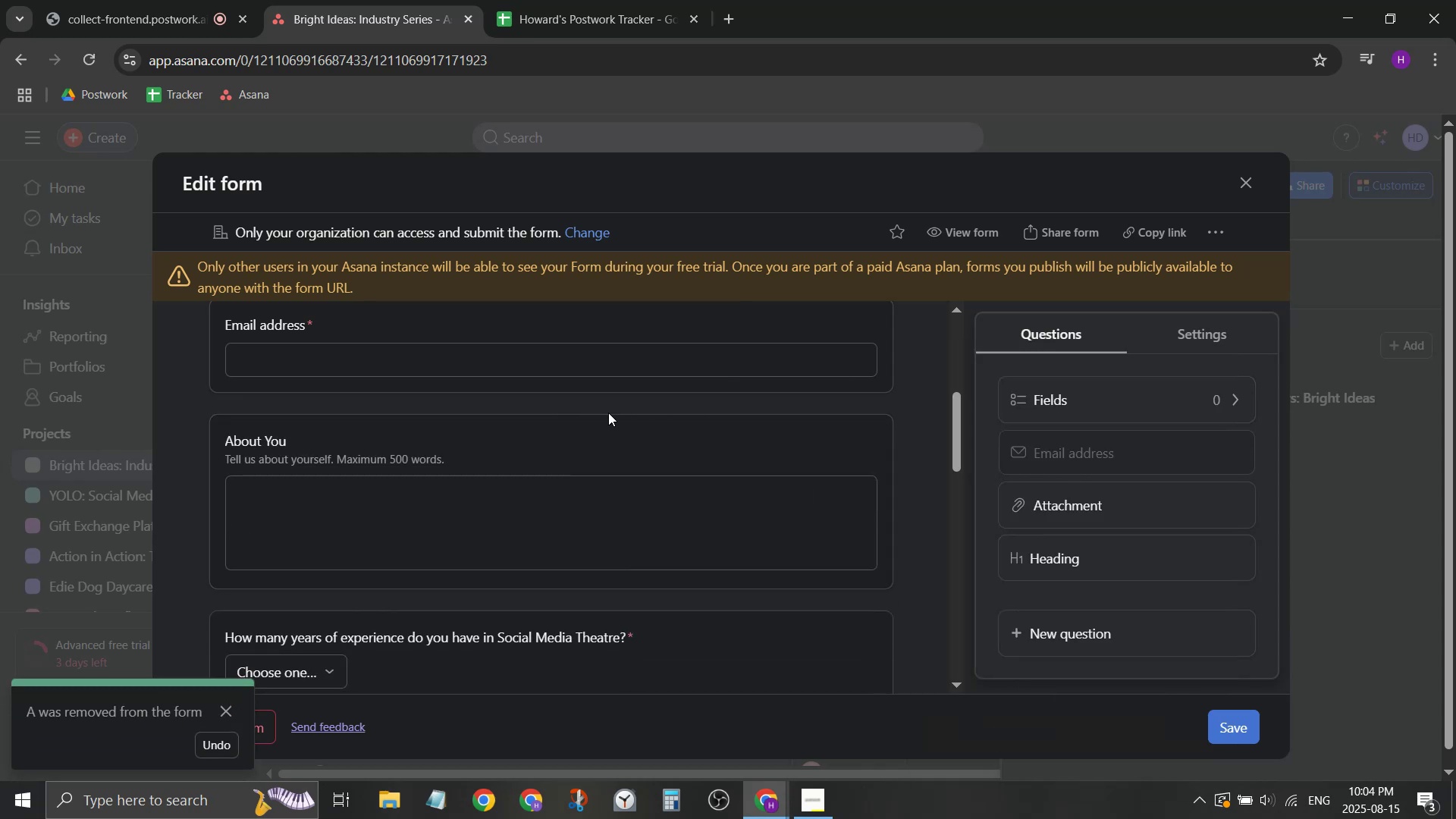 
left_click([607, 409])
 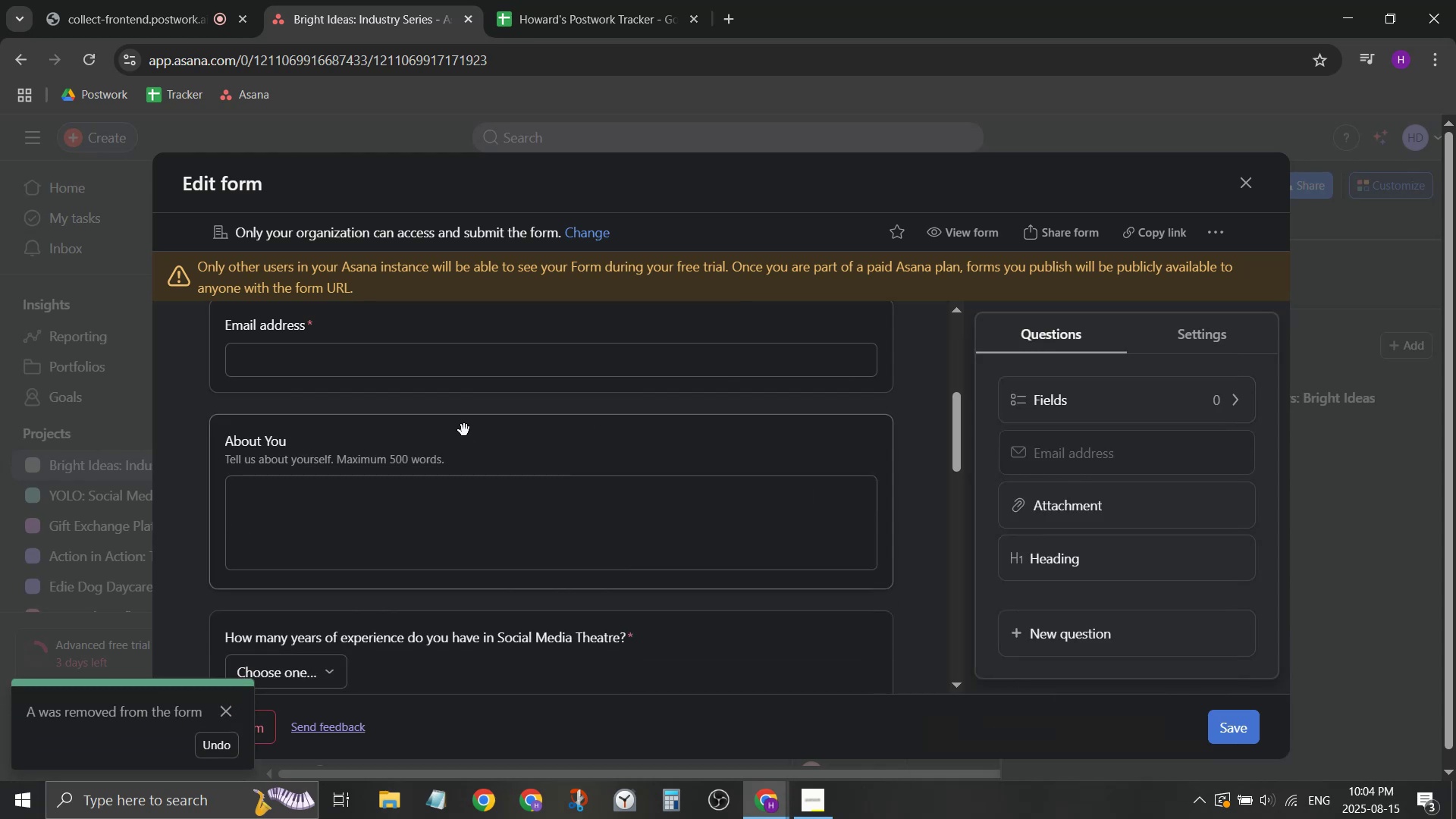 
left_click([481, 408])
 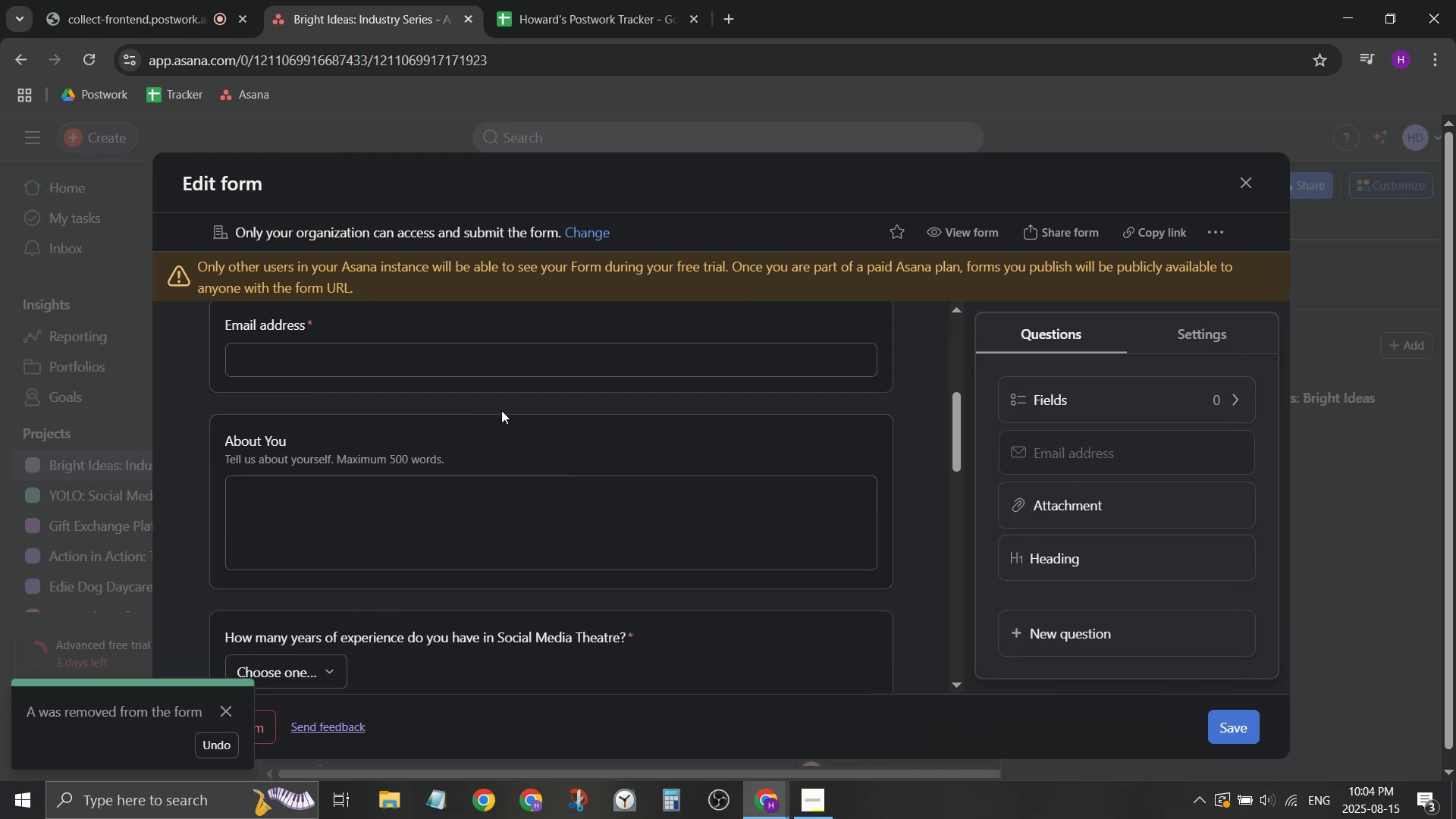 
left_click([542, 410])
 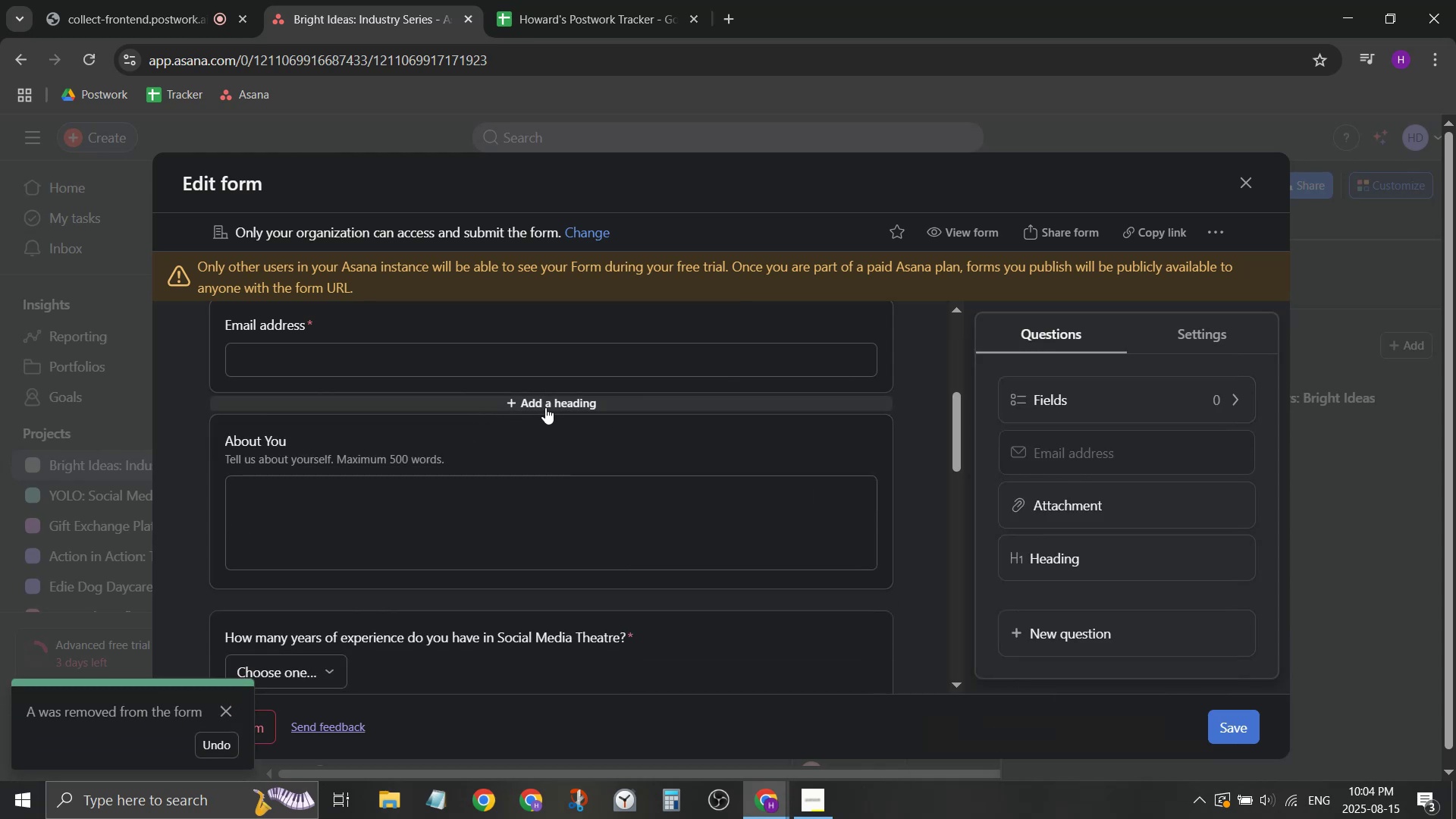 
left_click([551, 406])
 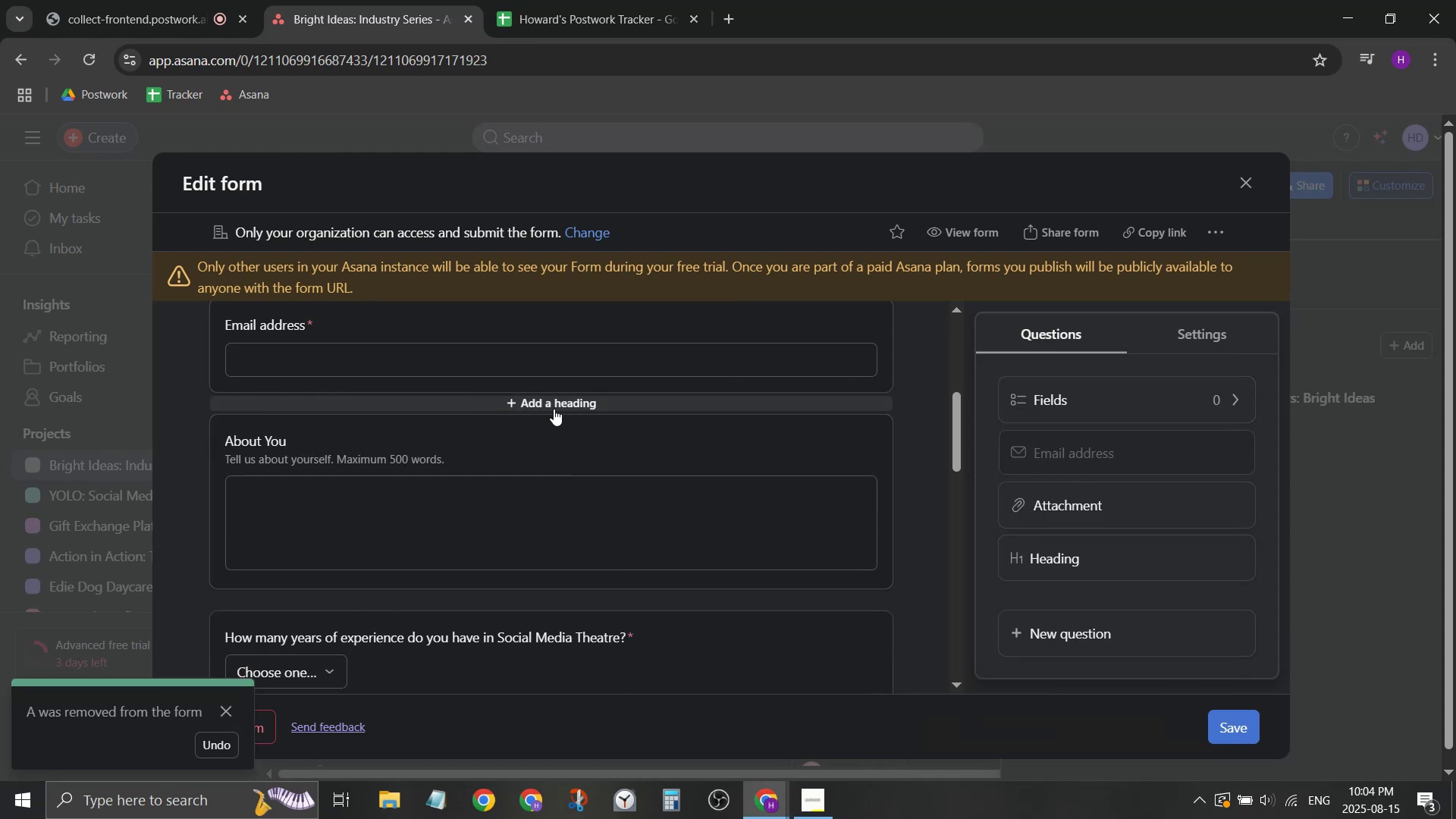 
left_click([563, 397])
 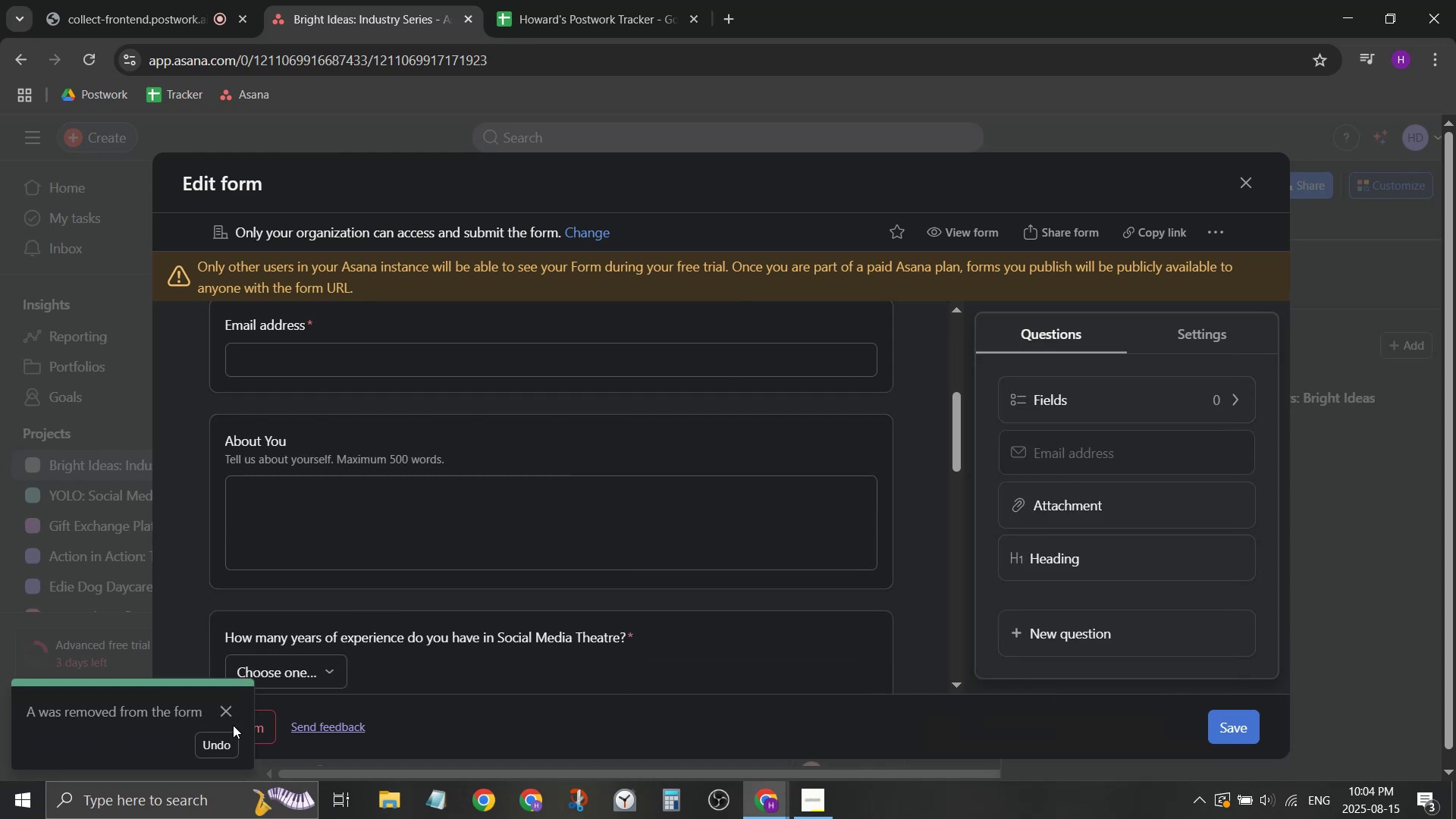 
left_click([227, 714])
 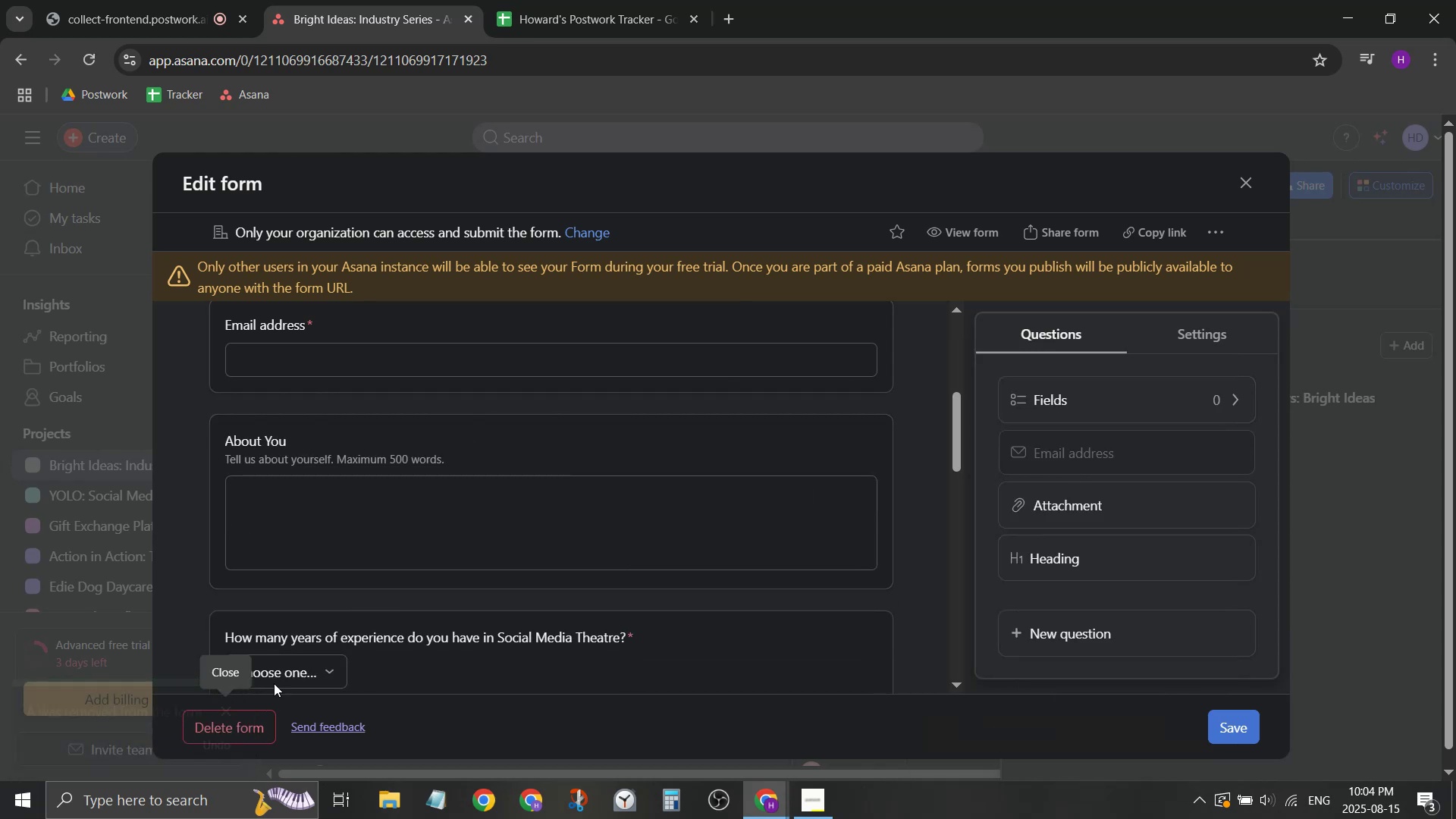 
scroll: coordinate [577, 535], scroll_direction: down, amount: 14.0
 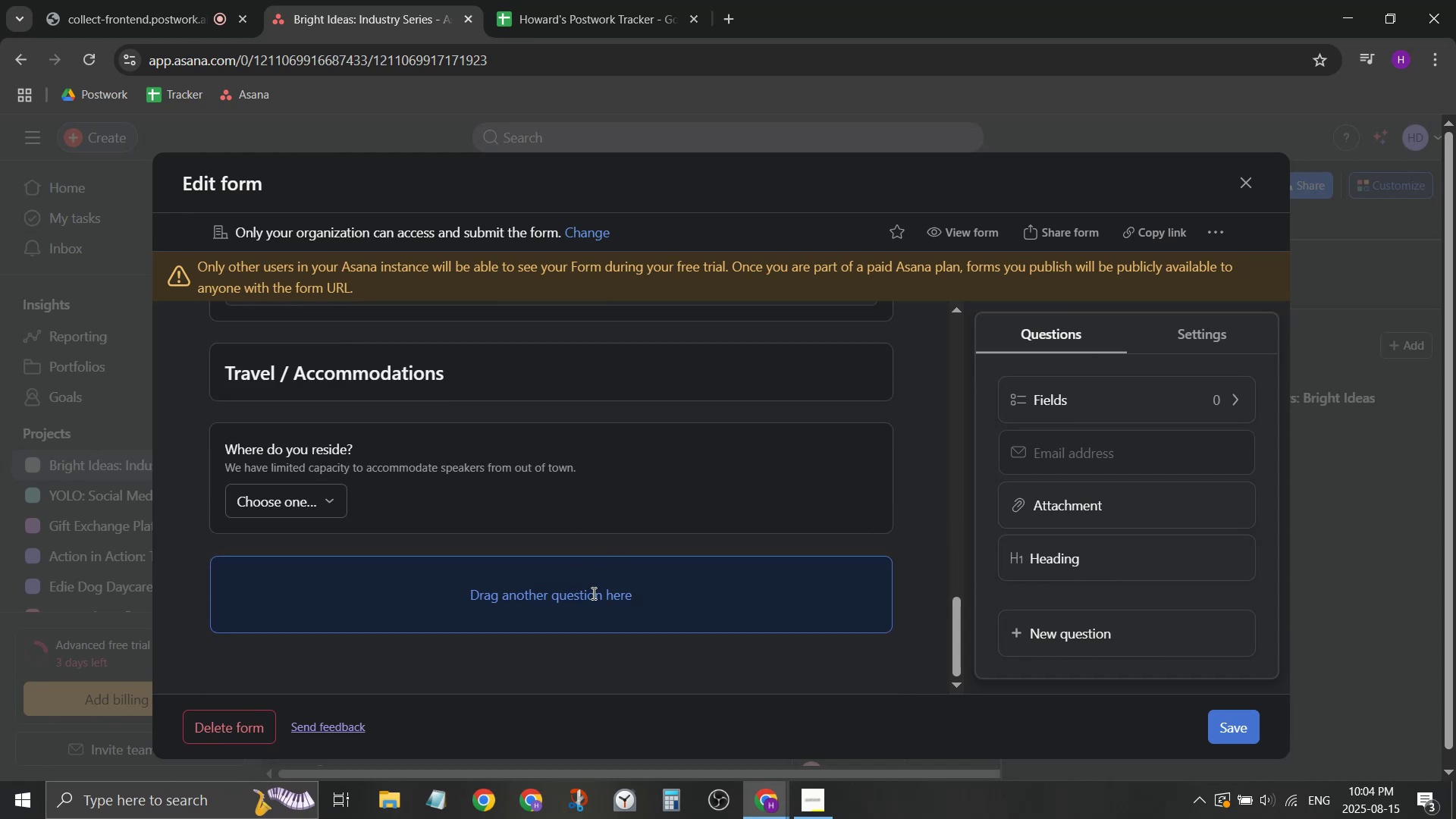 
scroll: coordinate [639, 573], scroll_direction: up, amount: 7.0
 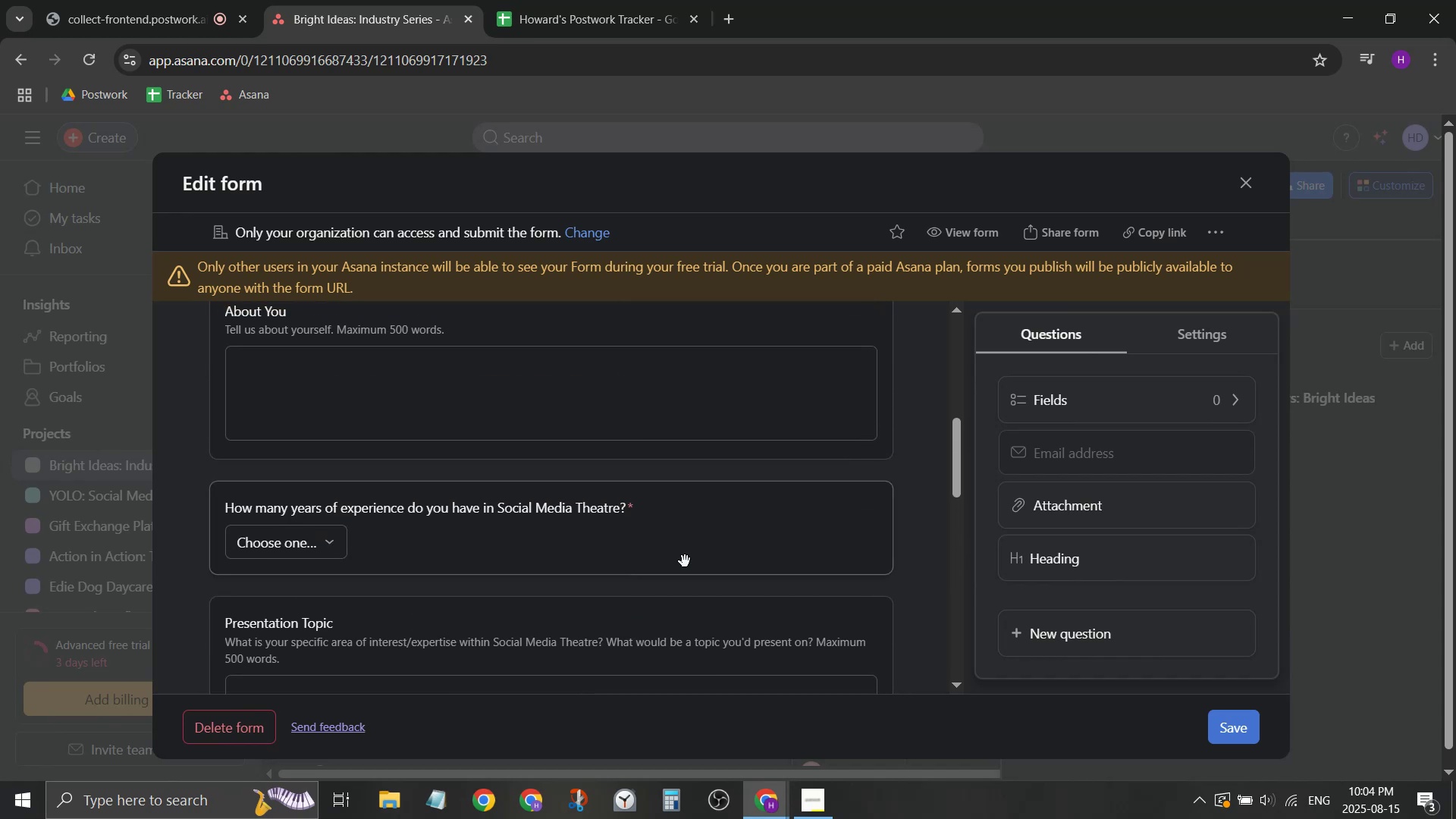 
scroll: coordinate [1098, 547], scroll_direction: down, amount: 2.0
 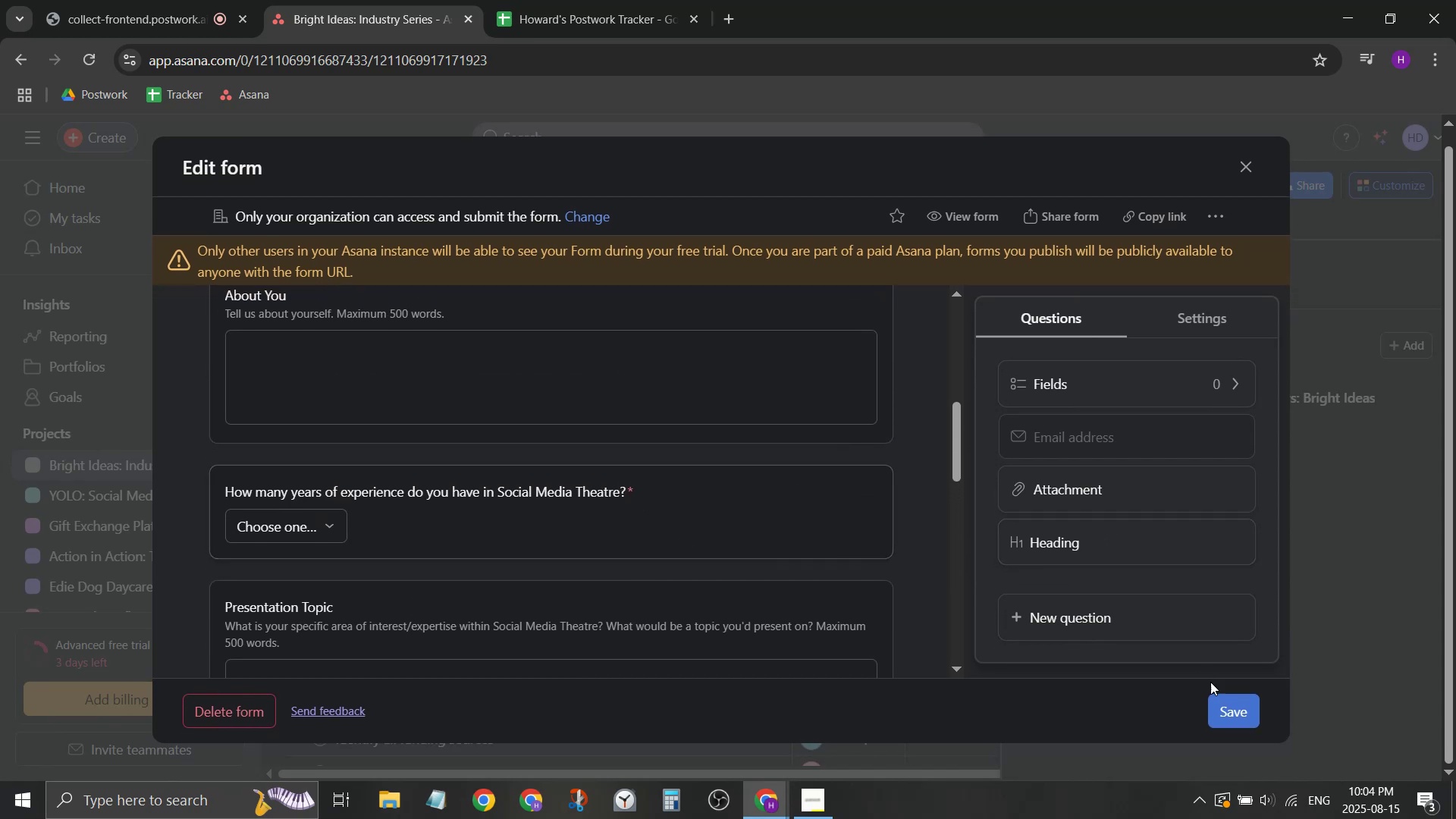 
left_click_drag(start_coordinate=[1108, 635], to_coordinate=[531, 495])
 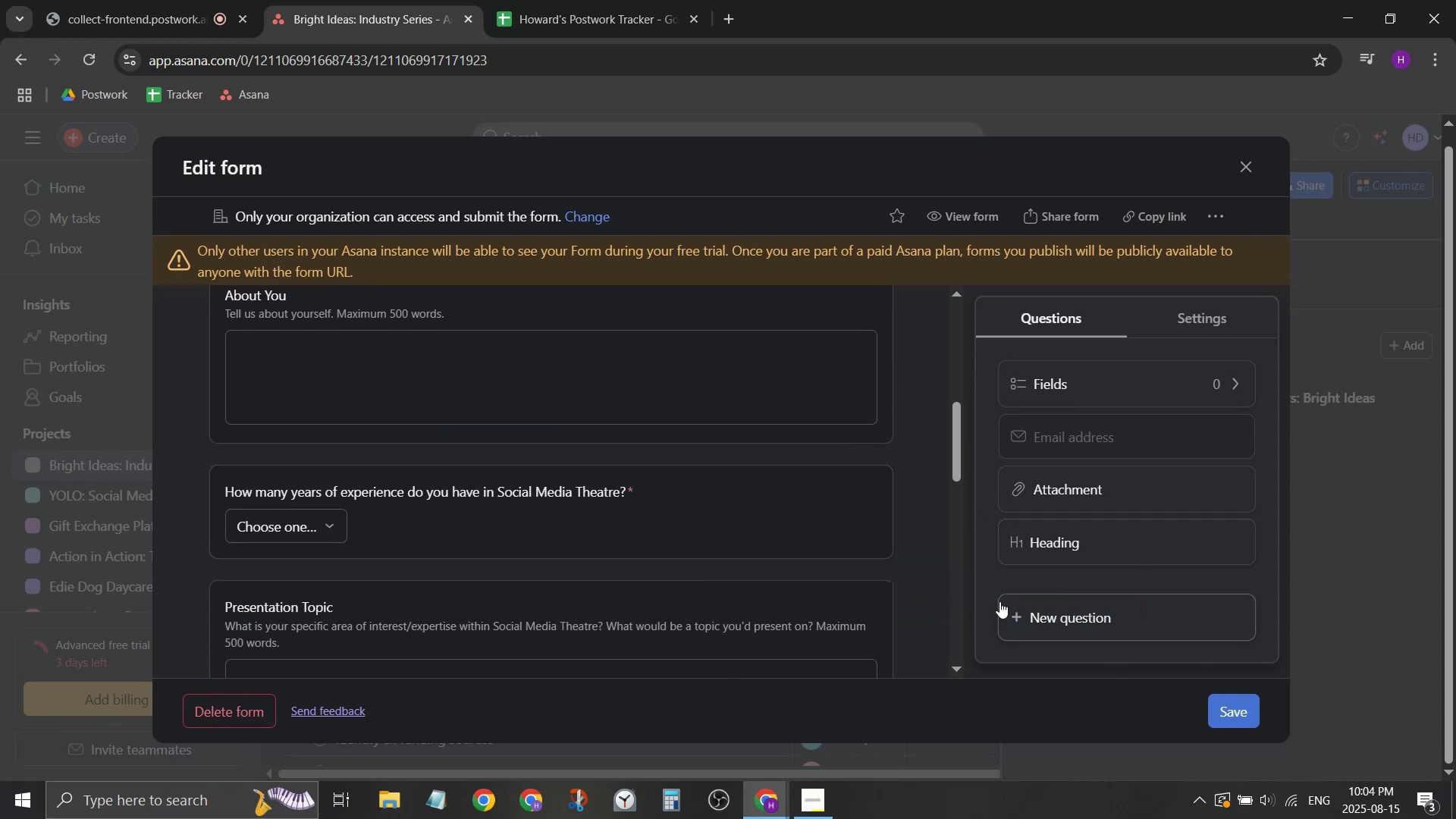 
left_click([1244, 708])
 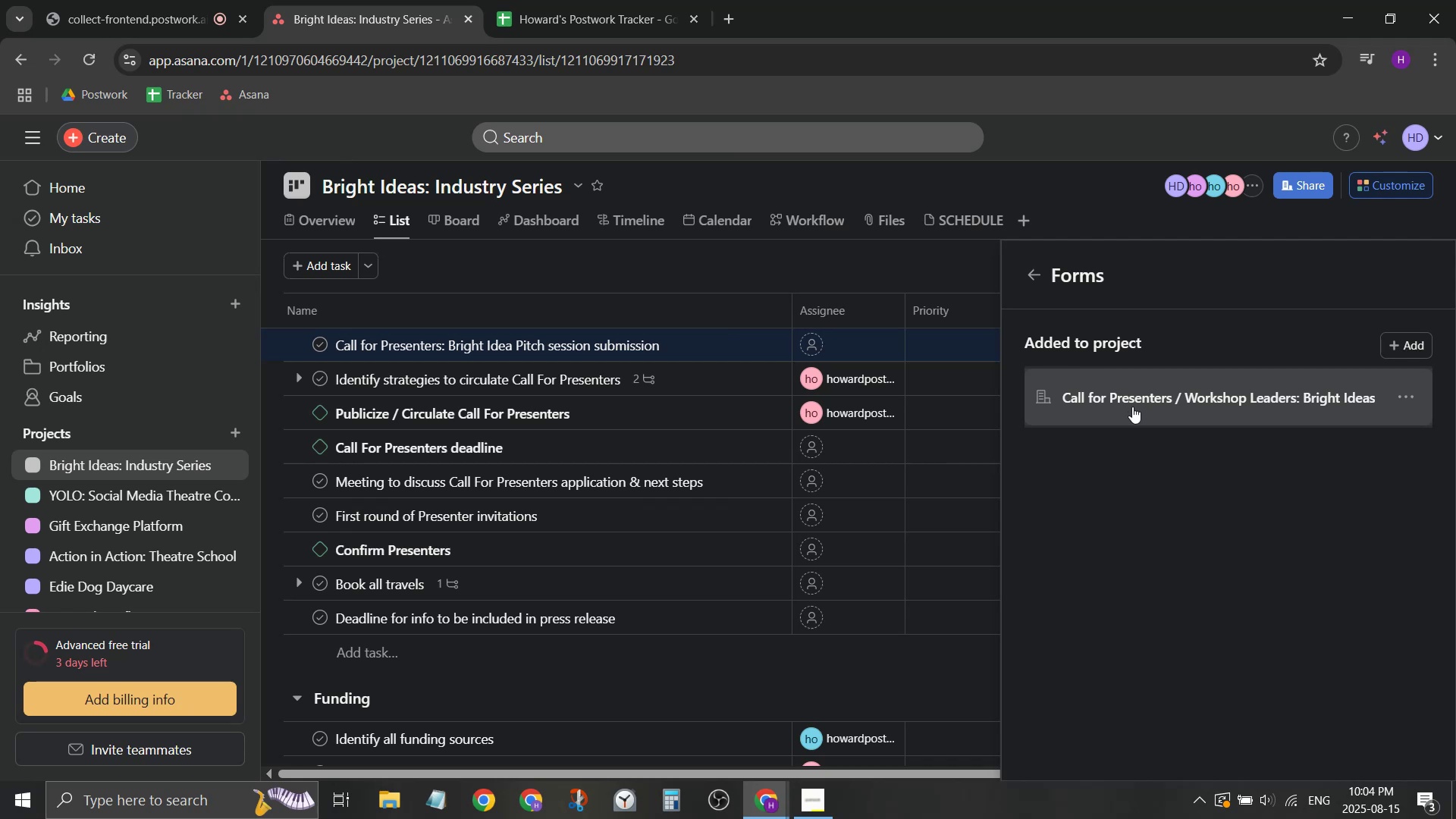 
left_click([1132, 406])
 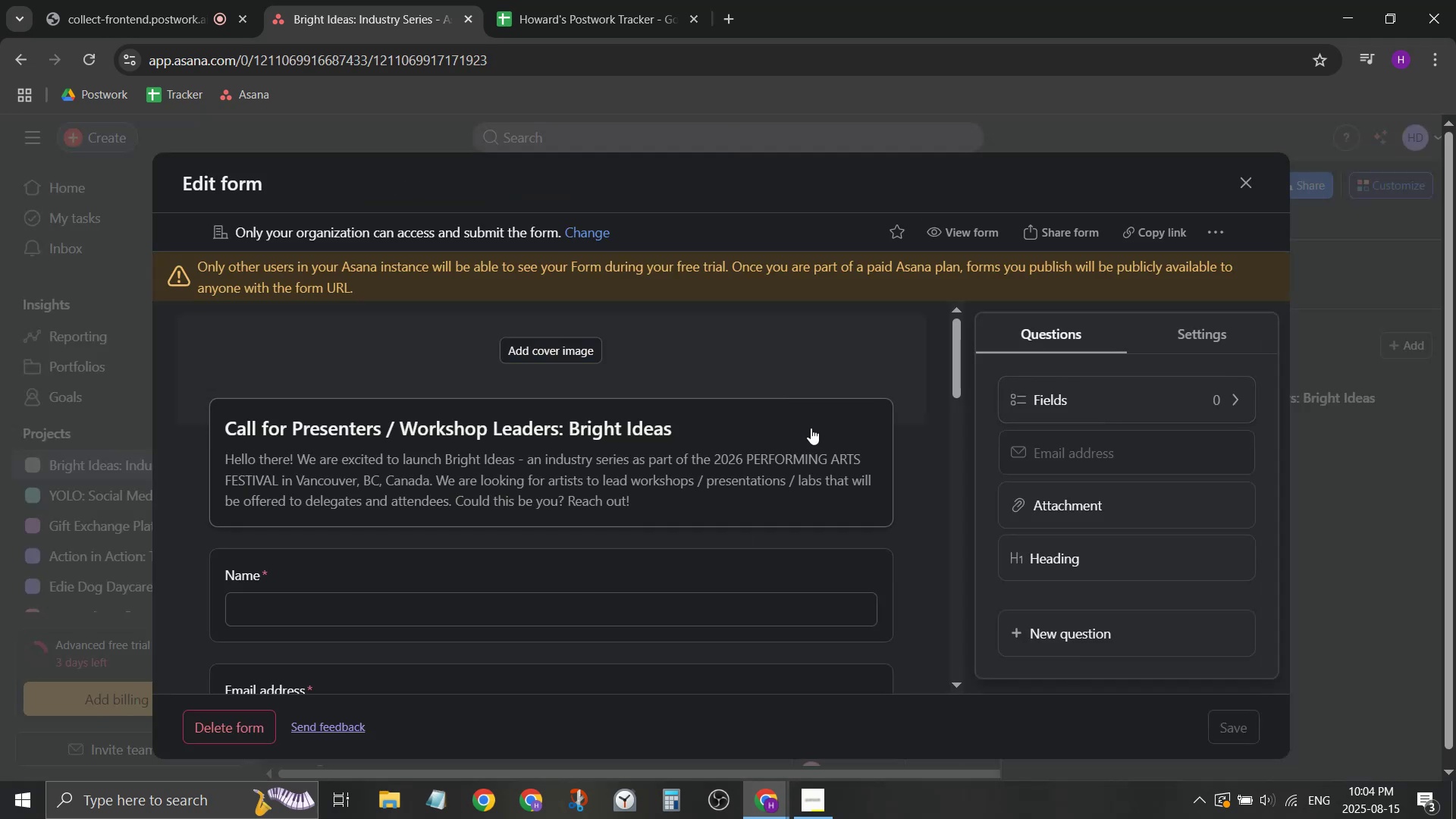 
scroll: coordinate [701, 483], scroll_direction: down, amount: 3.0
 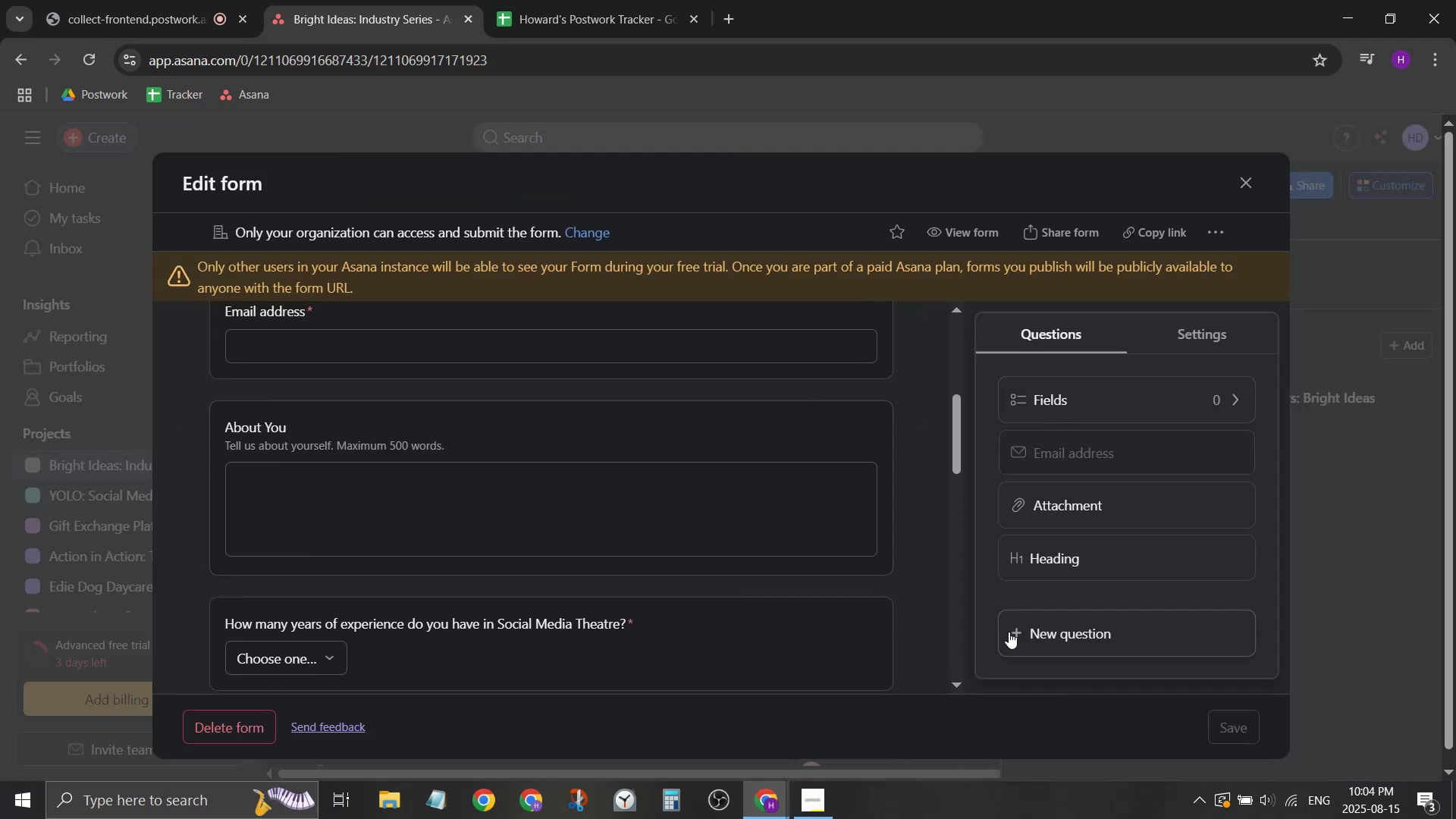 
left_click_drag(start_coordinate=[1050, 628], to_coordinate=[453, 424])
 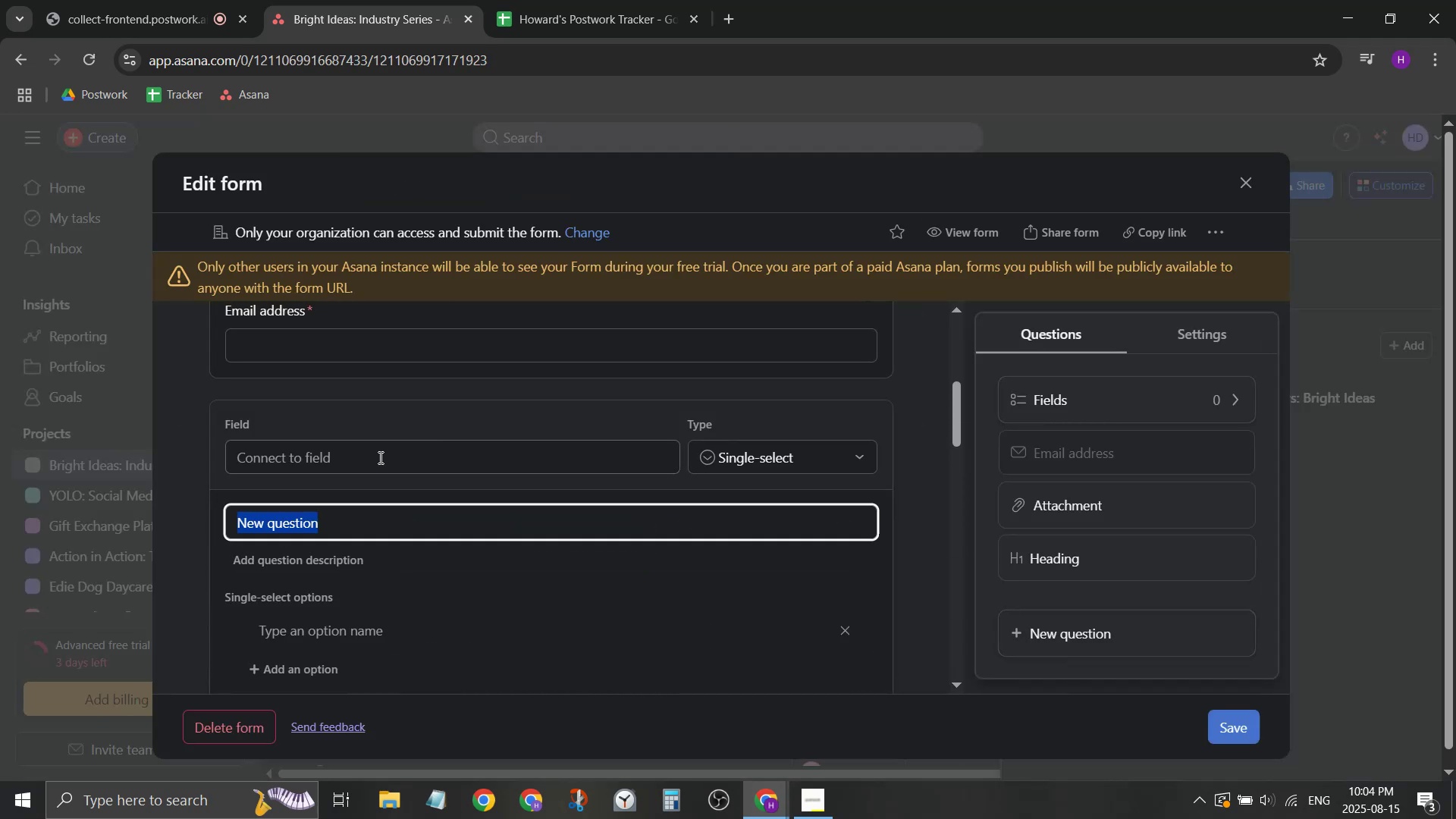 
type(Affiliatin / C)
key(Backspace)
key(Backspace)
key(Backspace)
key(Backspace)
key(Backspace)
key(Backspace)
type(ion COmpan)
key(Backspace)
key(Backspace)
key(Backspace)
key(Backspace)
key(Backspace)
key(Backspace)
key(Backspace)
type(  )
key(Backspace)
type(/ Comapny )
key(Backspace)
key(Backspace)
key(Backspace)
key(Backspace)
key(Backspace)
type(paby)
key(Backspace)
key(Backspace)
type(ny / rOle)
key(Backspace)
key(Backspace)
key(Backspace)
key(Backspace)
type(ROle)
key(Backspace)
key(Backspace)
key(Backspace)
type(ole)
 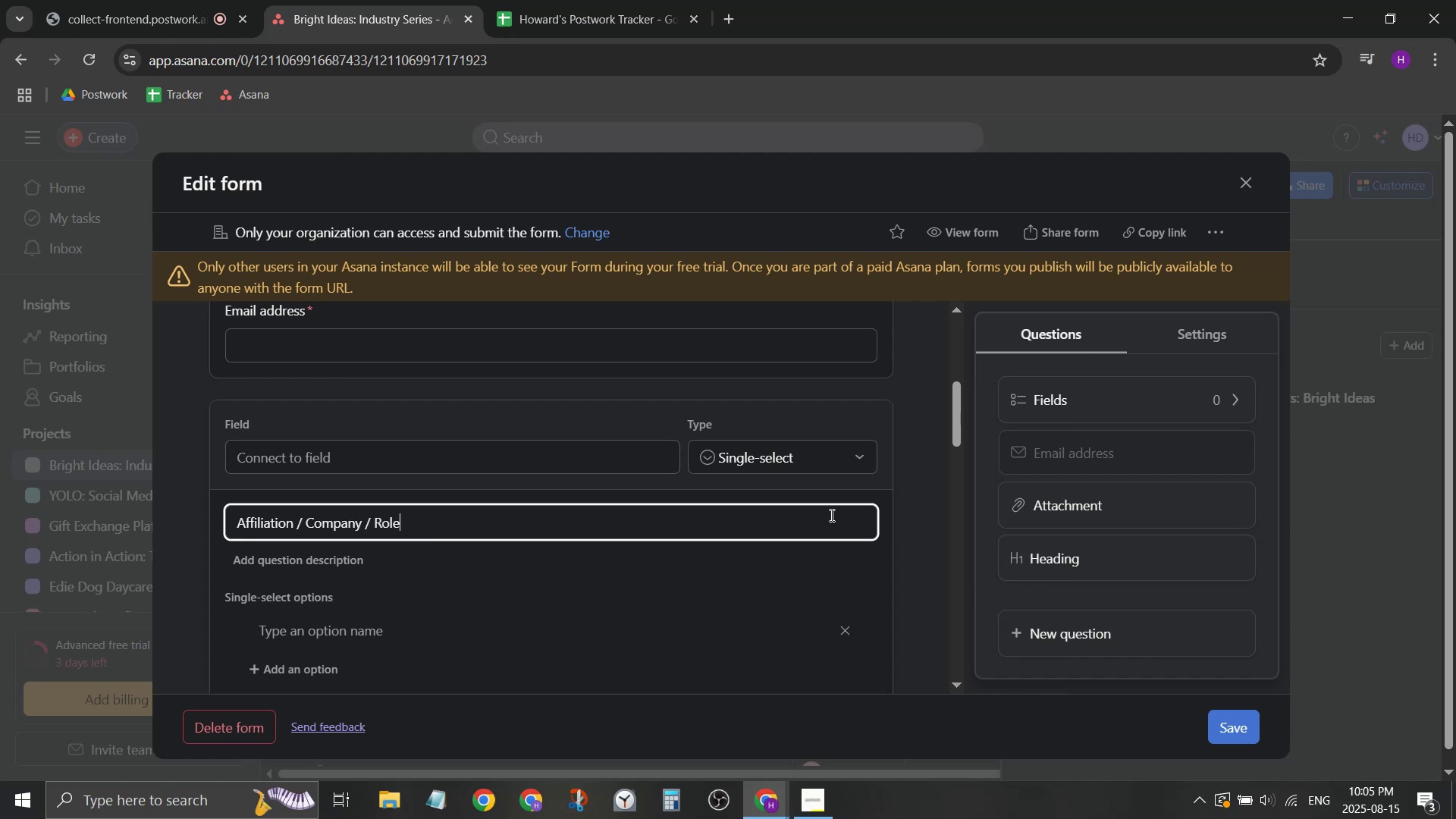 
left_click([849, 455])
 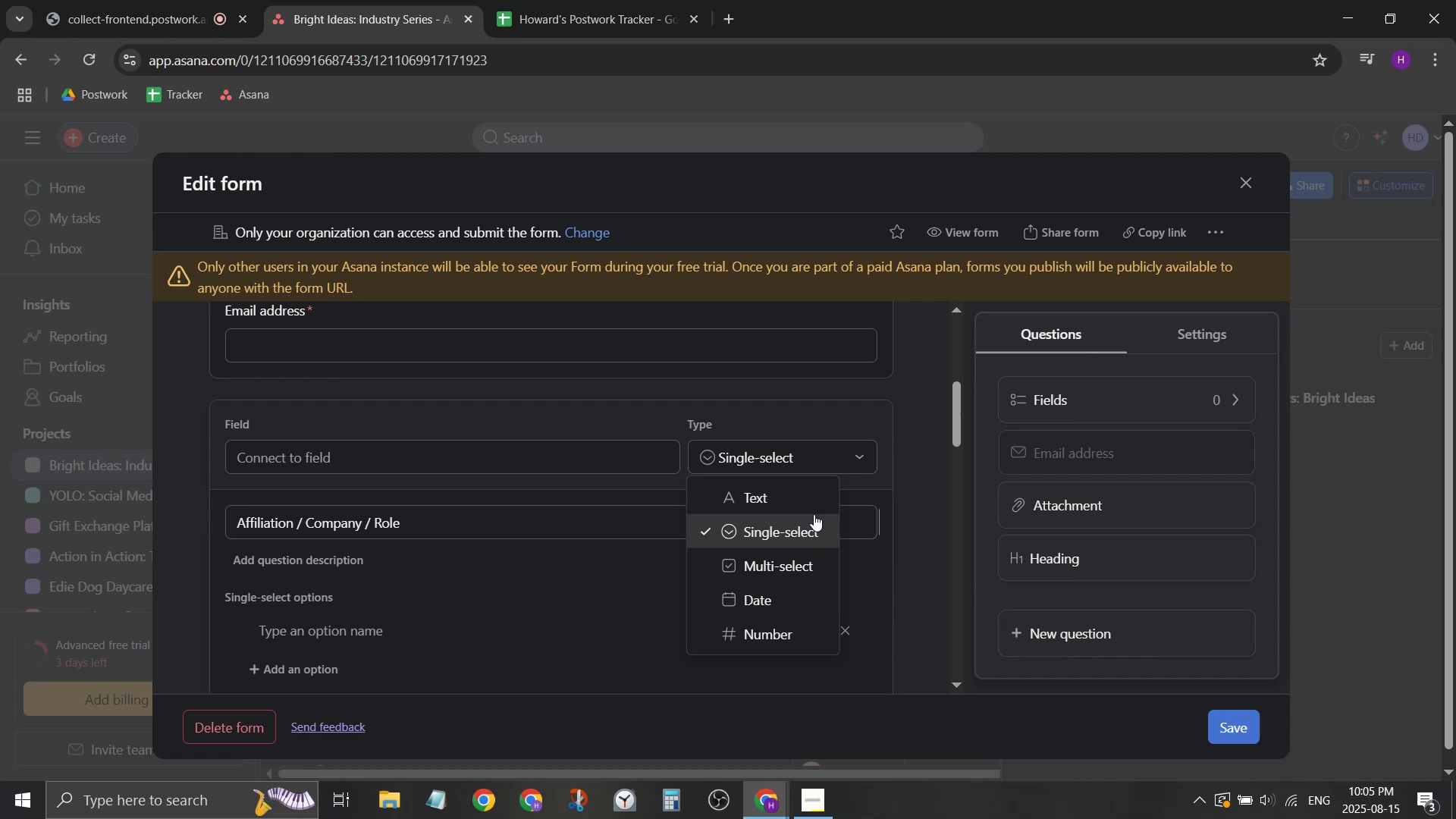 
left_click([814, 505])
 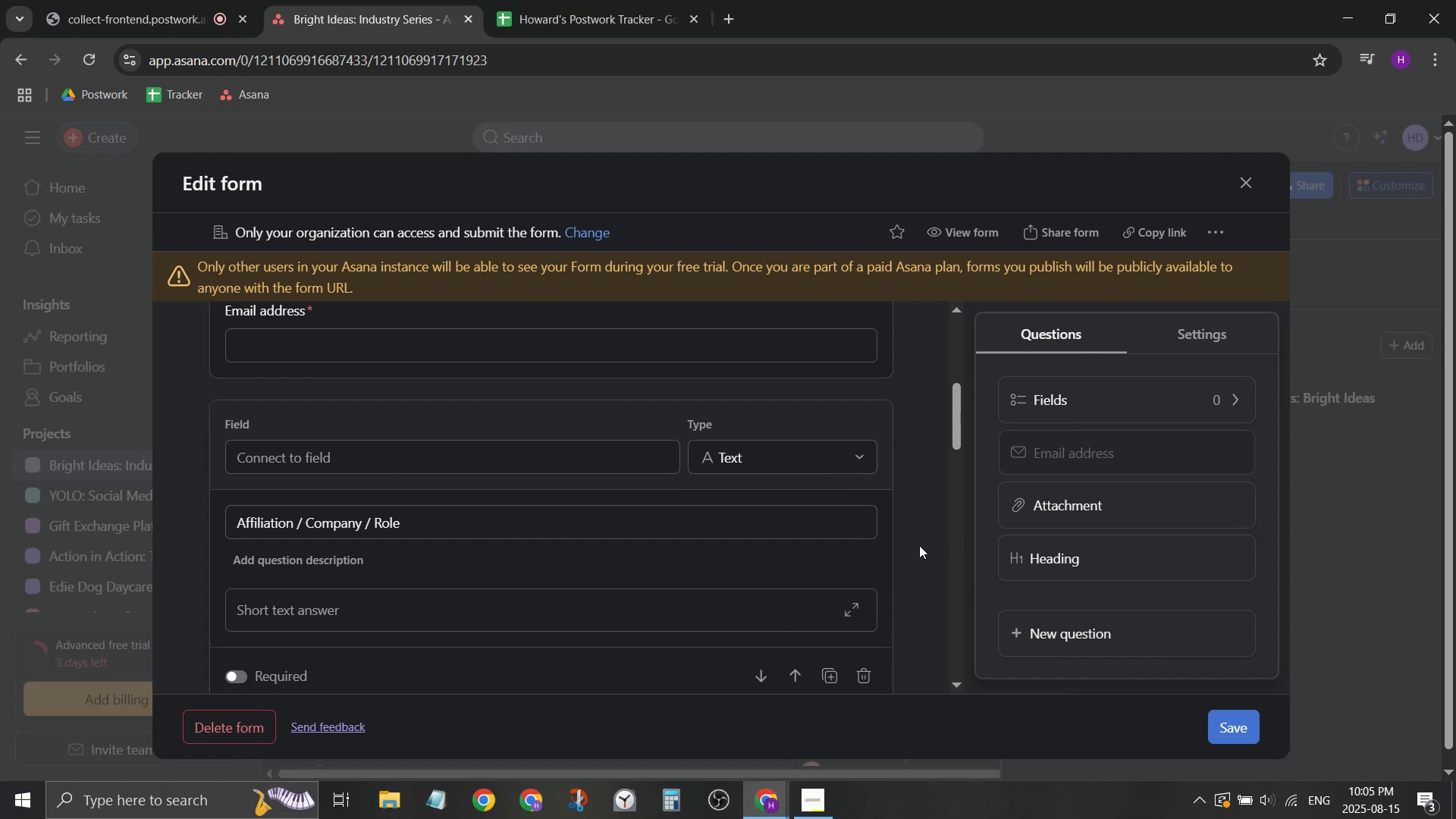 
left_click([915, 548])
 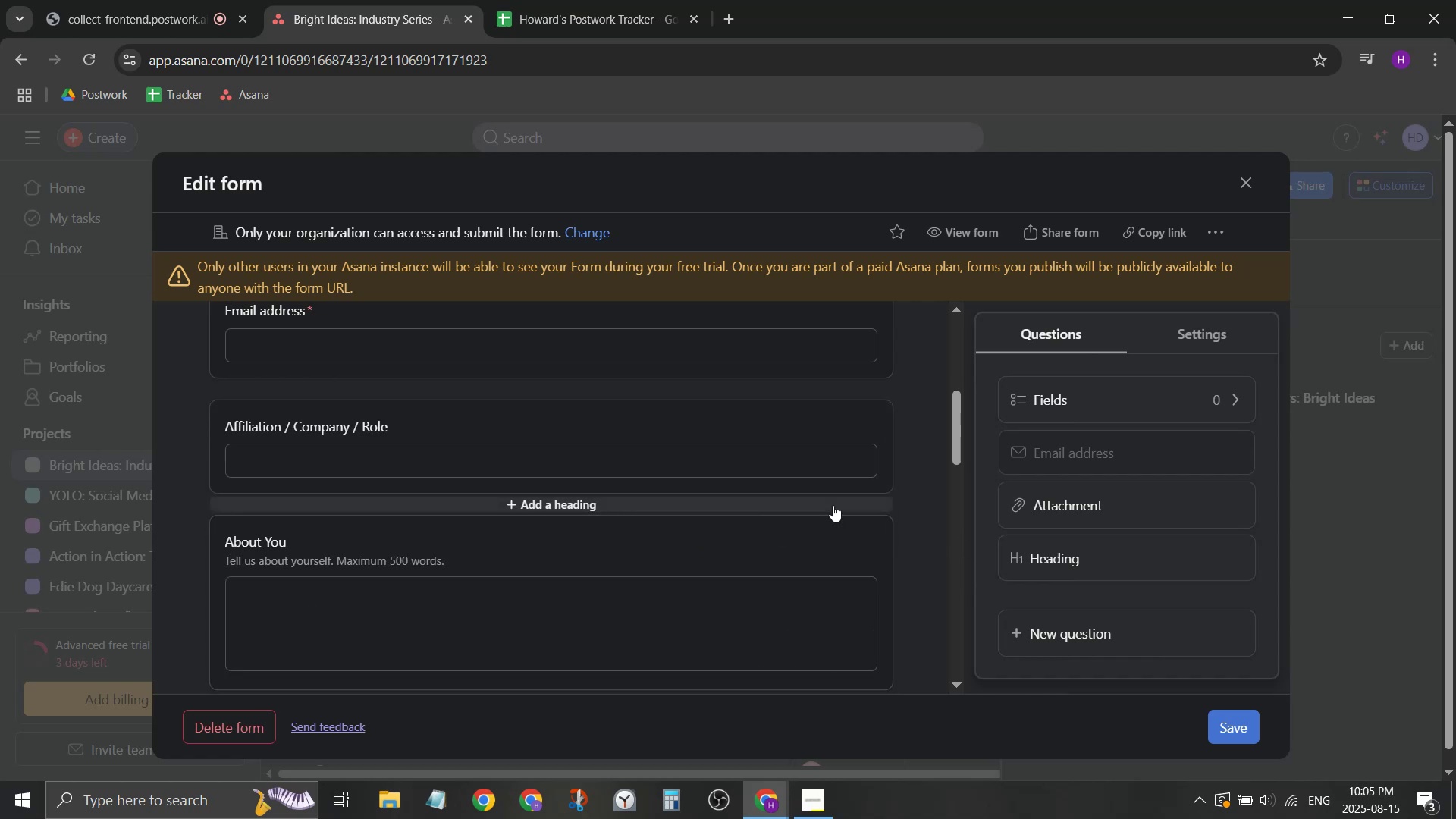 
scroll: coordinate [356, 526], scroll_direction: down, amount: 6.0
 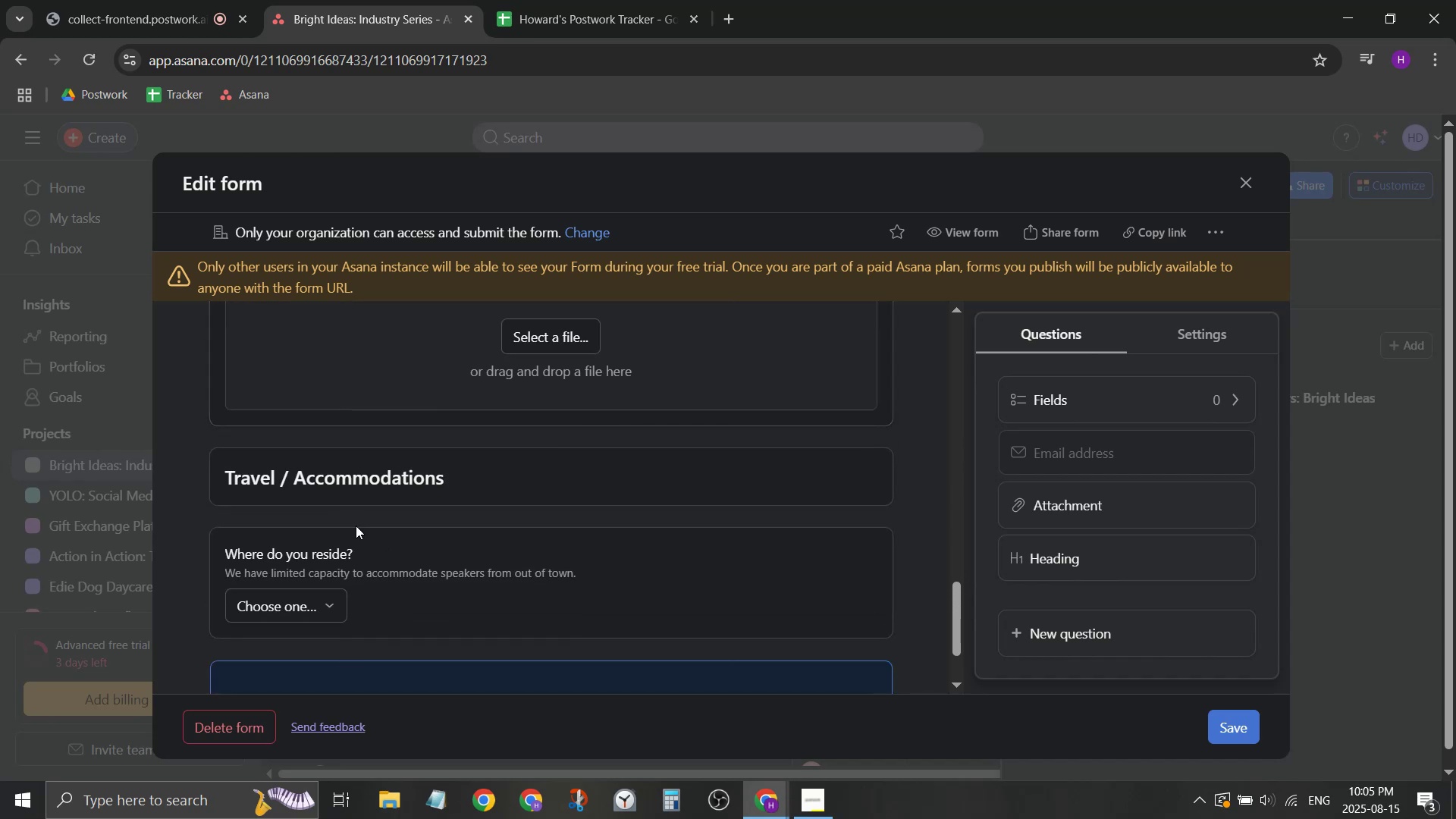 
scroll: coordinate [362, 527], scroll_direction: up, amount: 5.0
 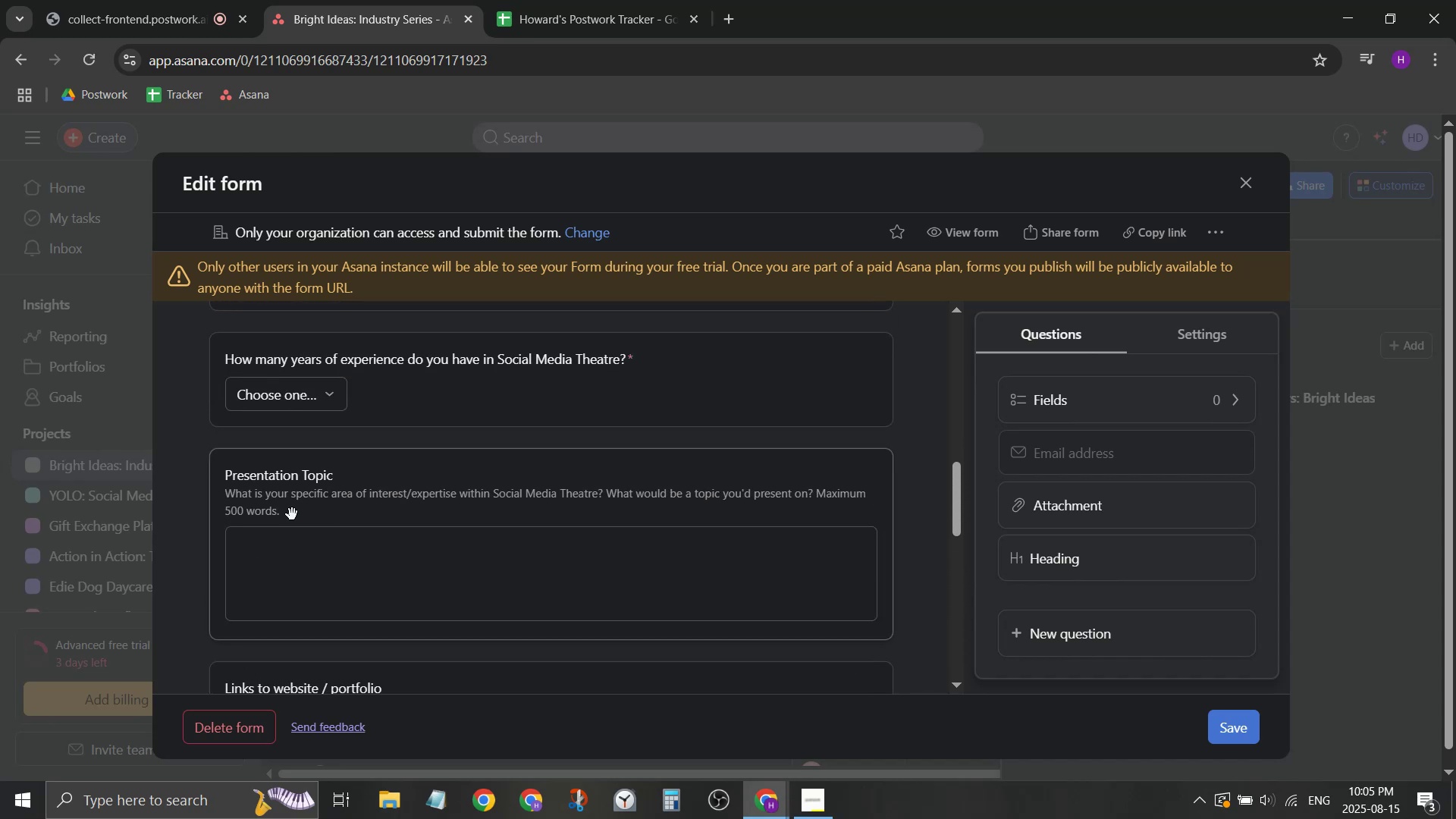 
left_click([292, 514])
 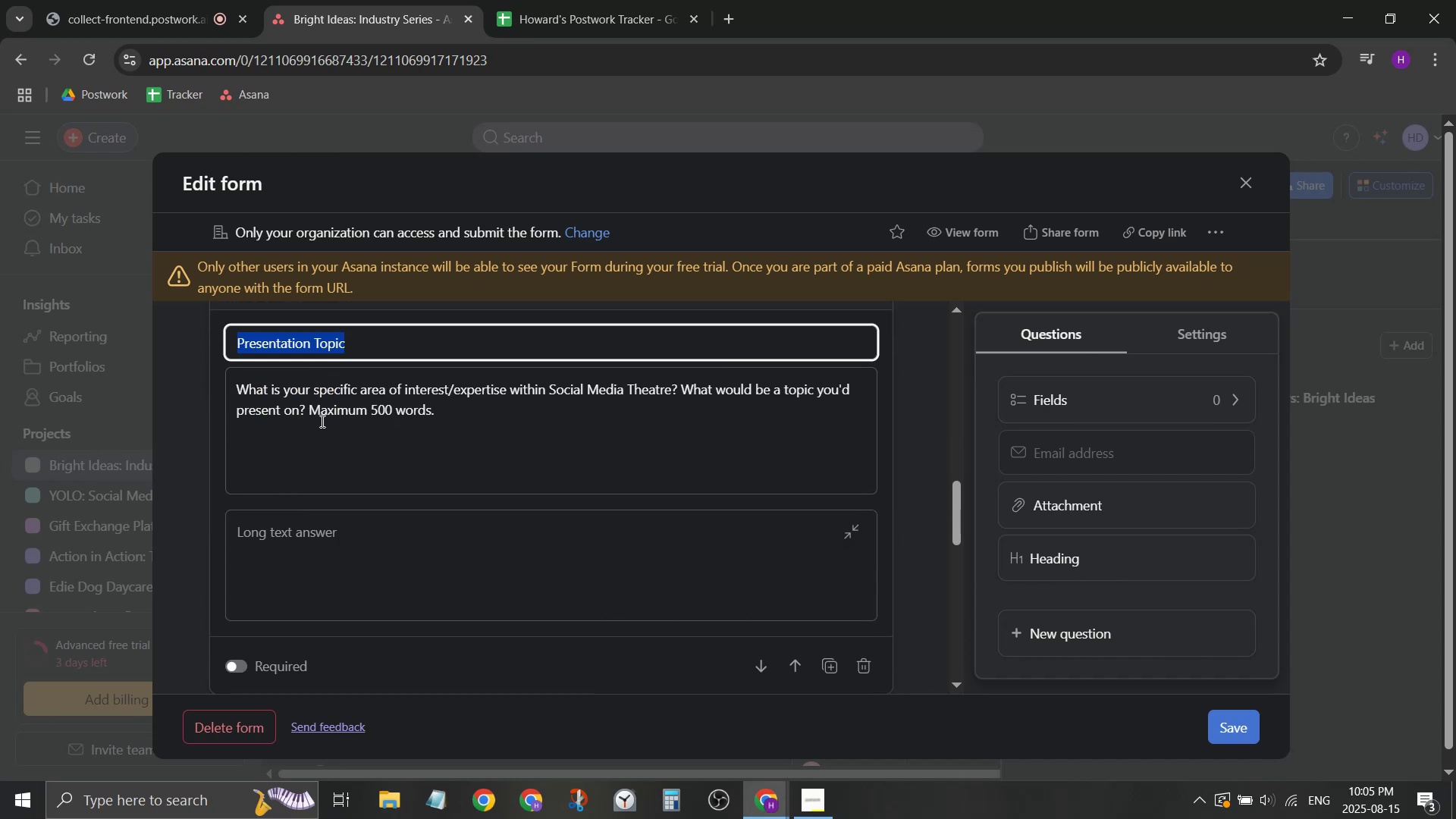 
type(Proposal)
 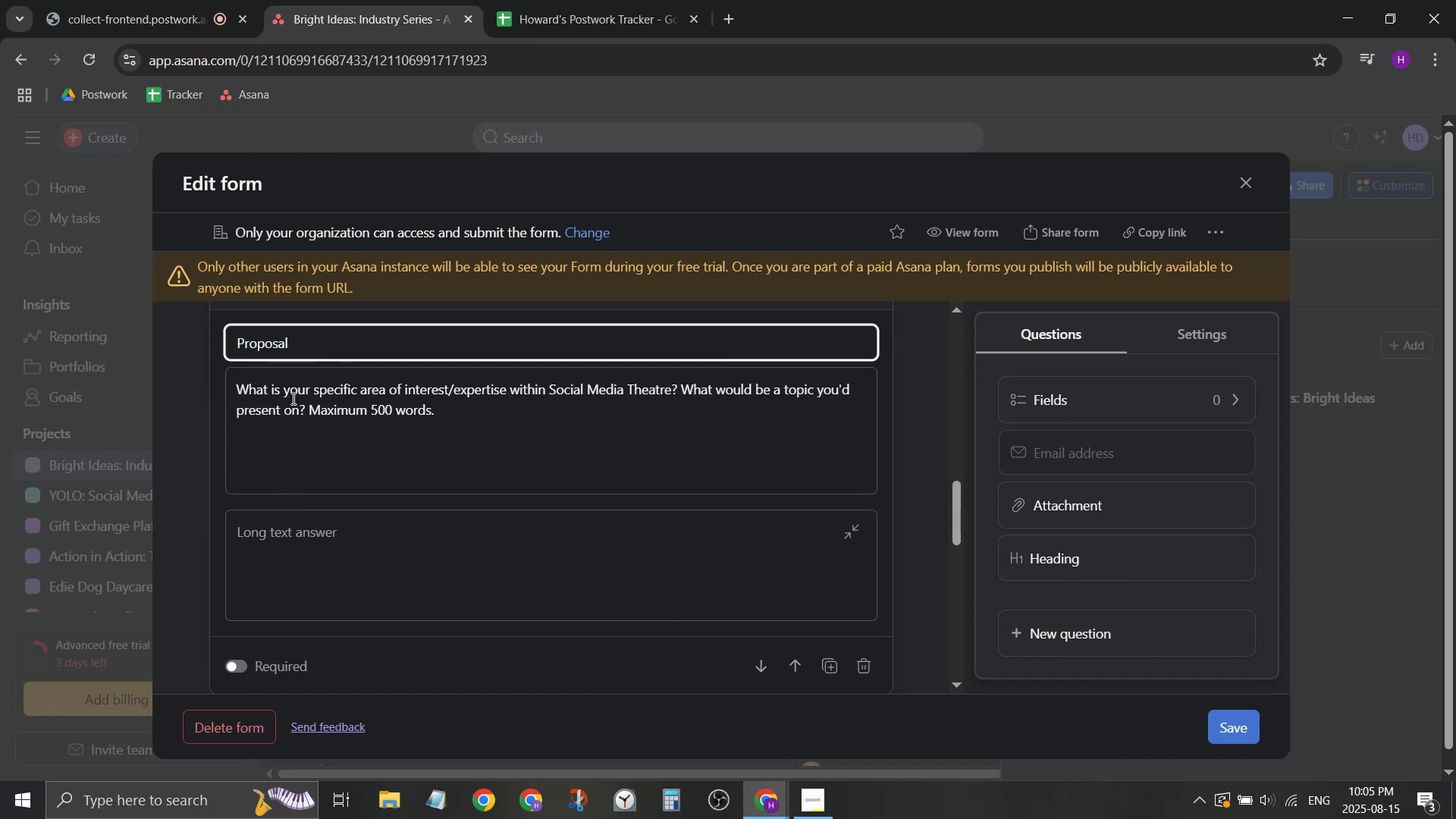 
left_click_drag(start_coordinate=[496, 416], to_coordinate=[114, 395])
 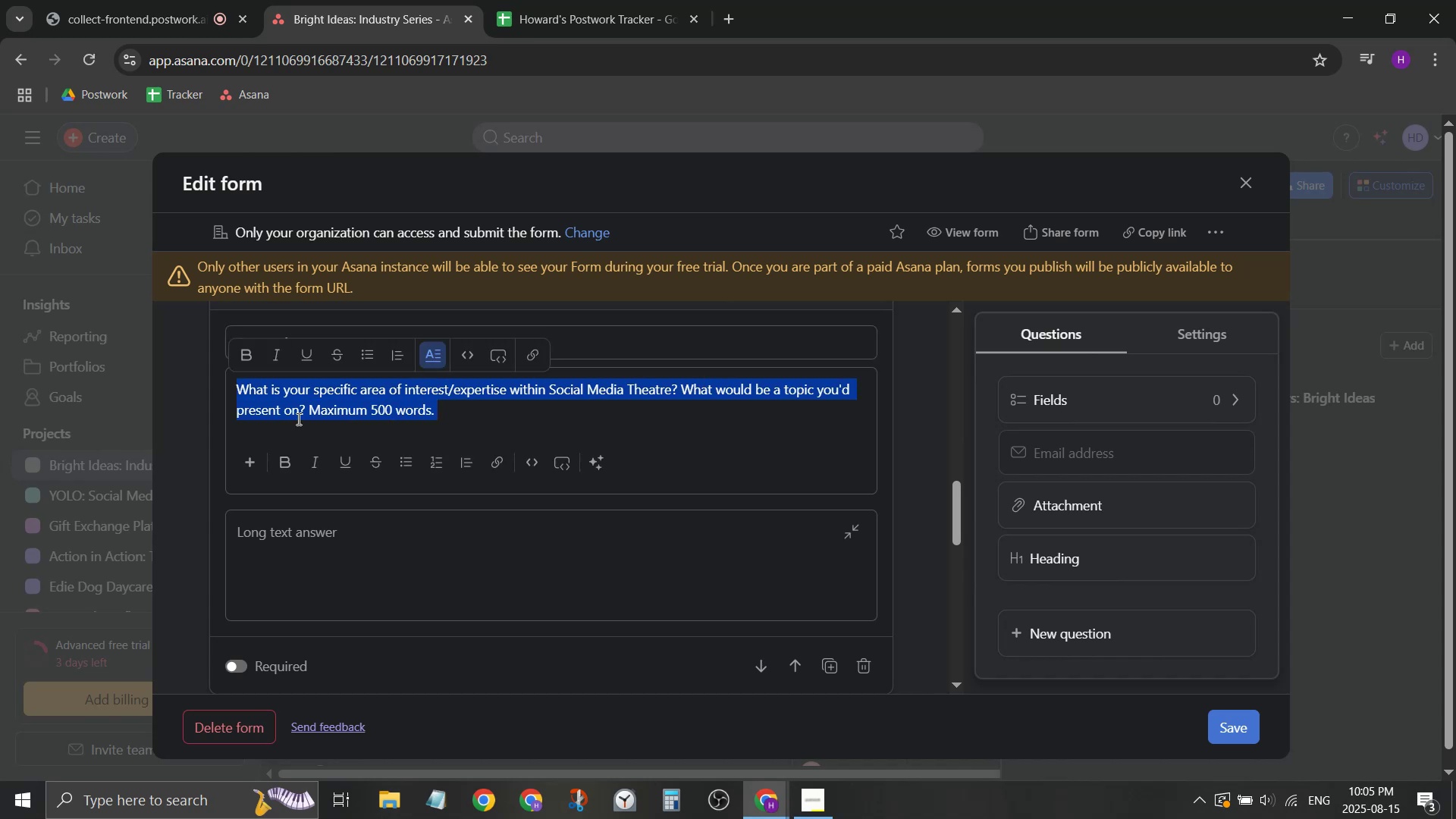 
left_click([297, 419])
 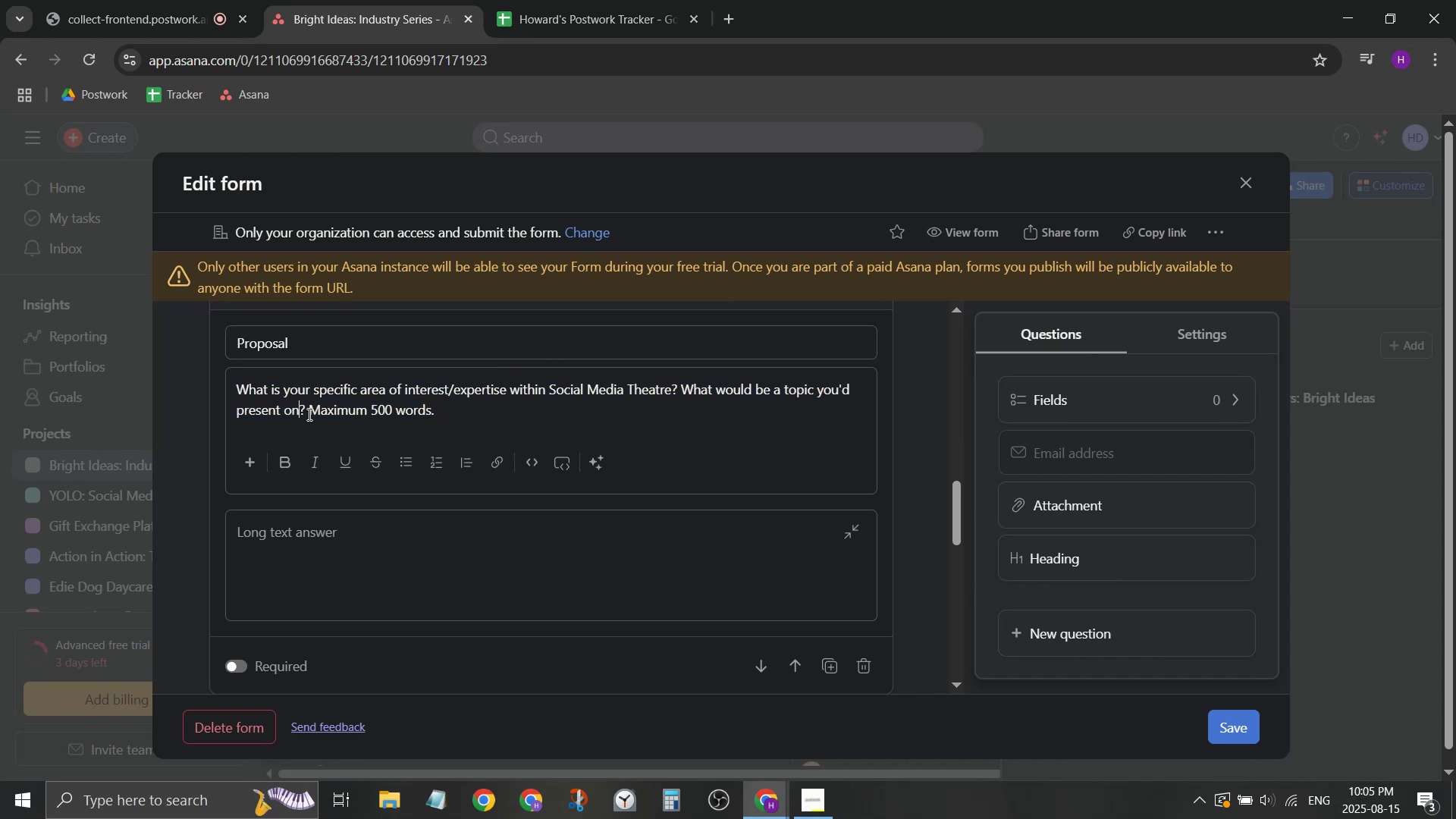 
left_click_drag(start_coordinate=[306, 414], to_coordinate=[229, 393])
 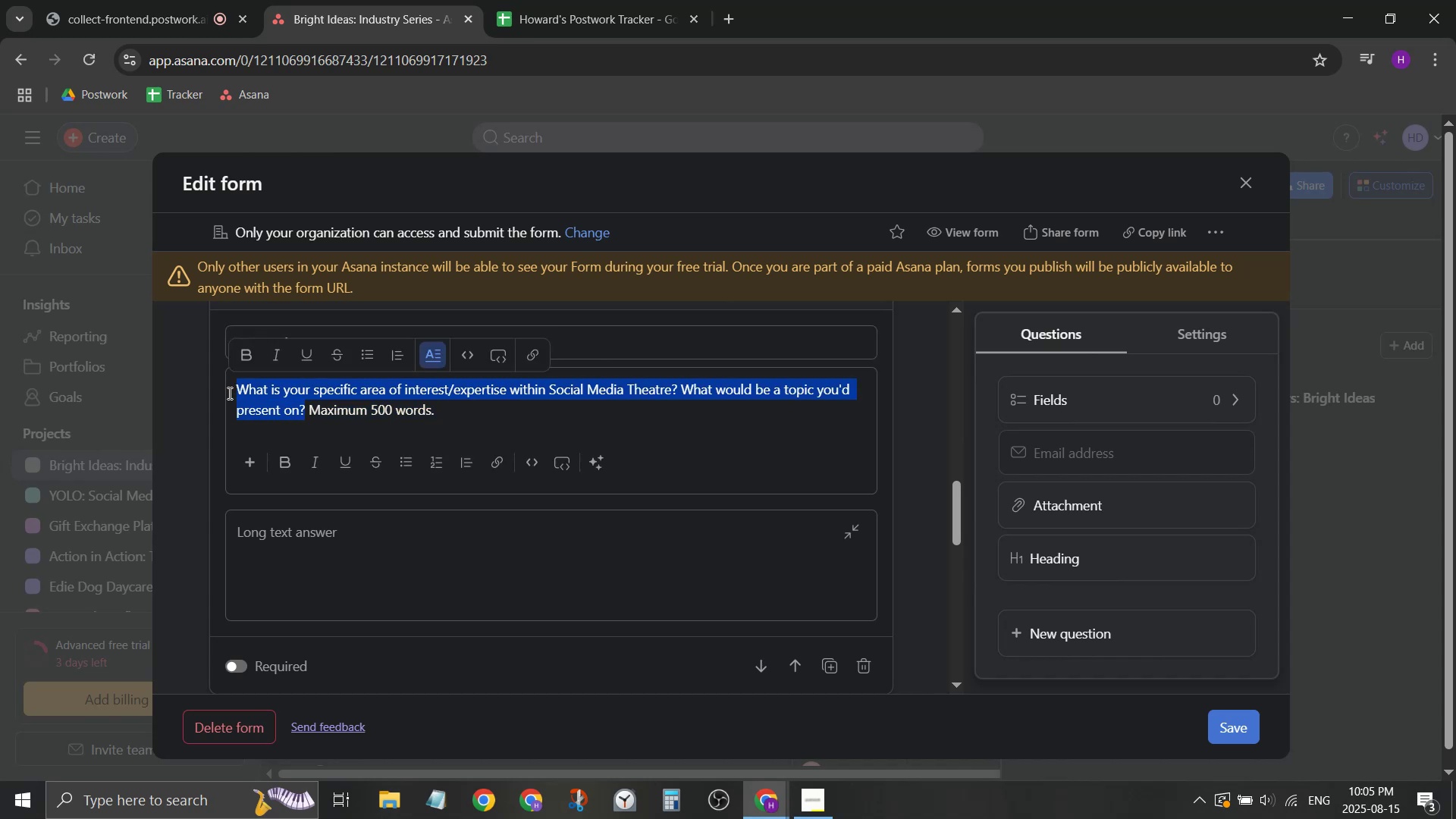 
type(Would w)
key(Backspace)
key(Backspace)
key(Backspace)
key(Backspace)
key(Backspace)
type(=)
key(Backspace)
key(Backspace)
type(hat would you lead? )
 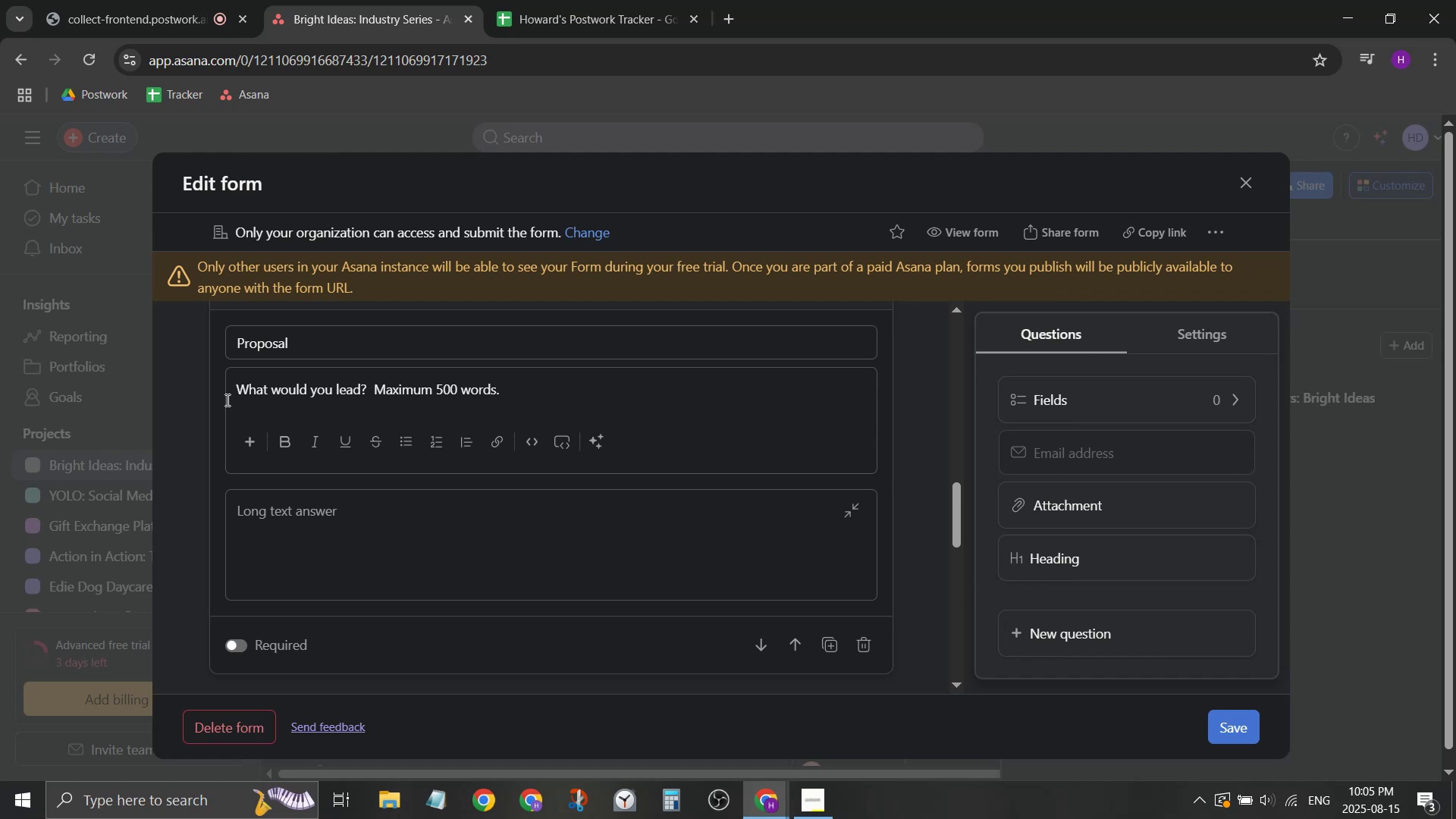 
wait(10.14)
 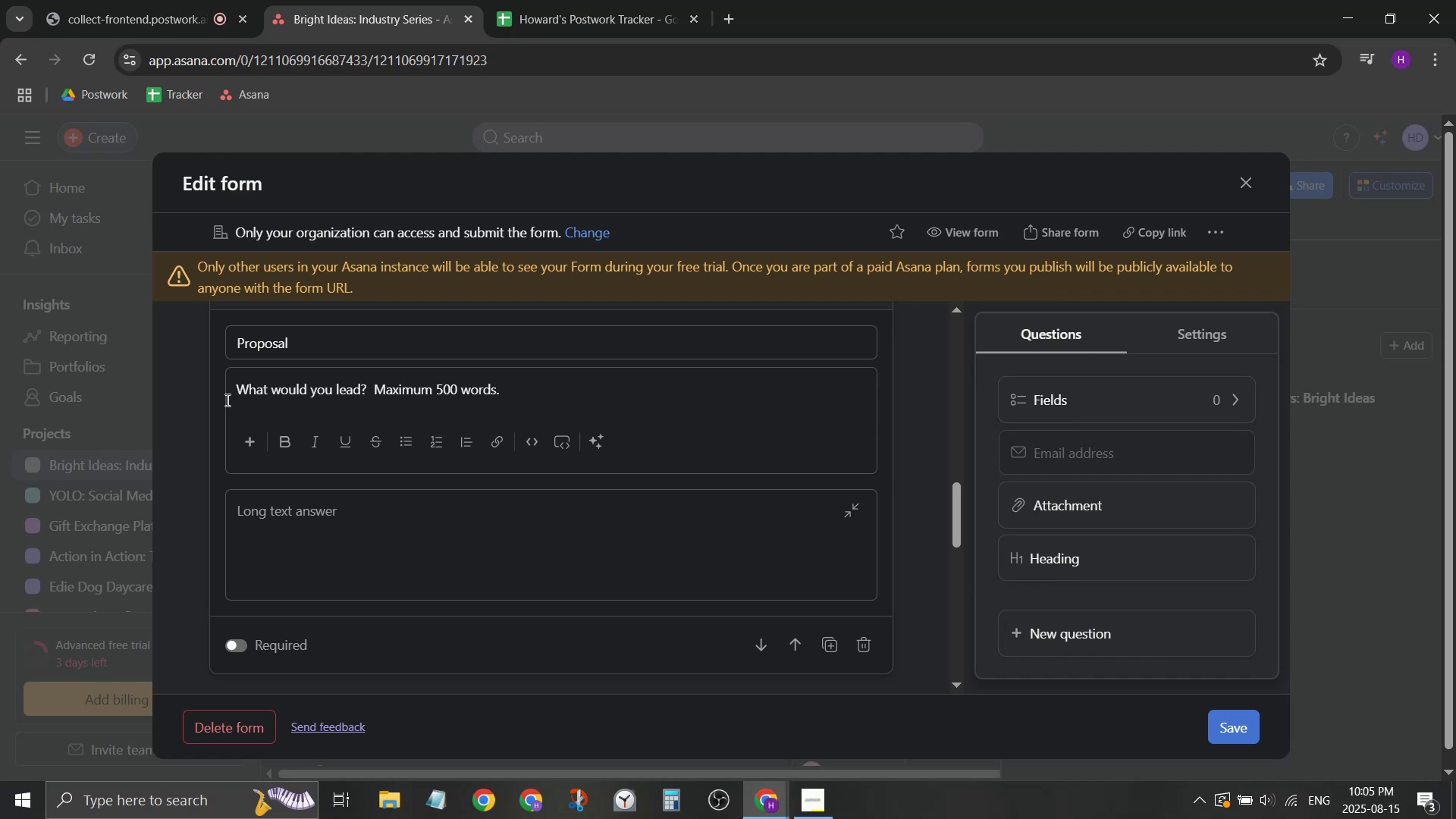 
left_click([111, 0])
 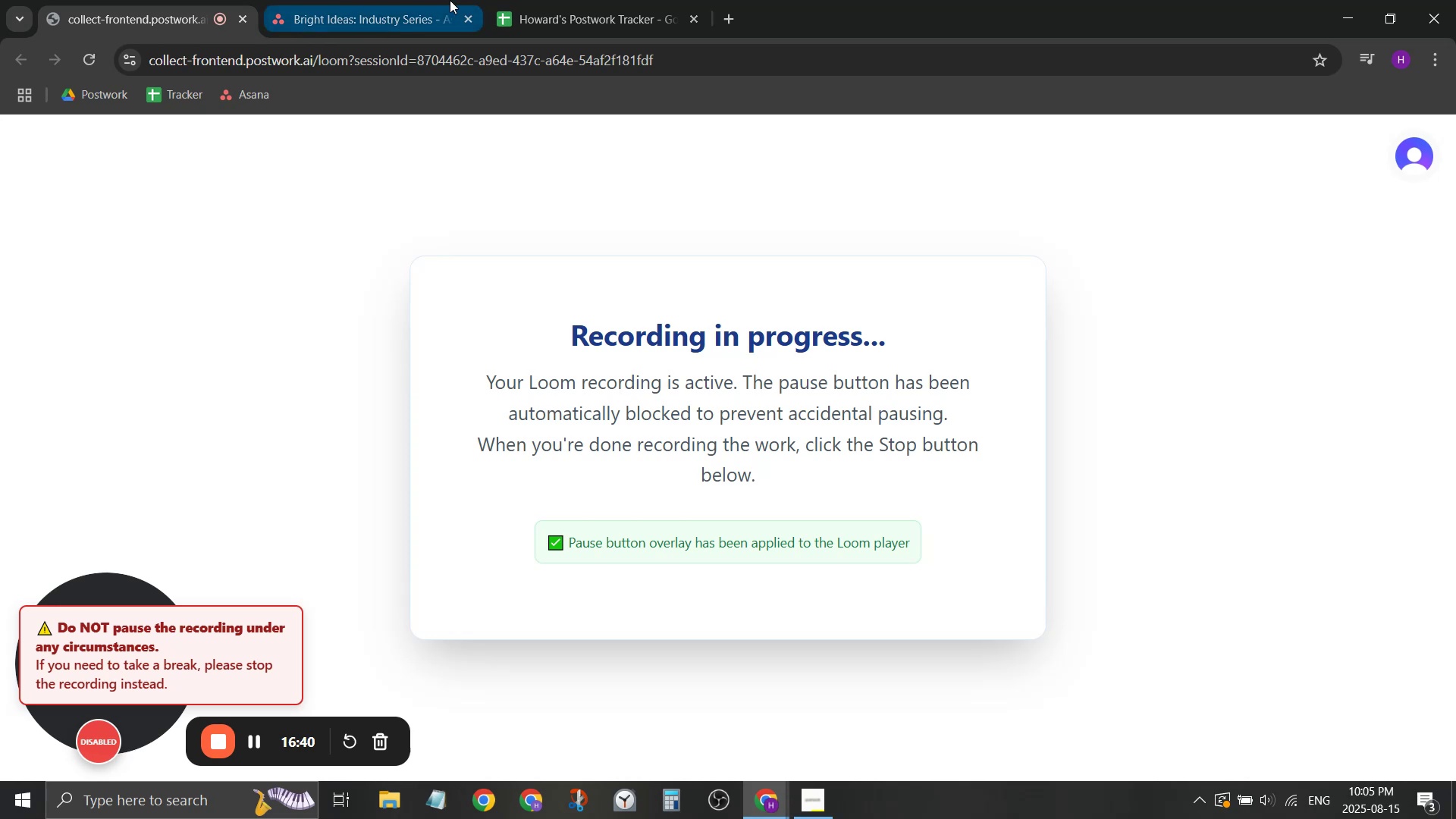 
left_click([450, 0])
 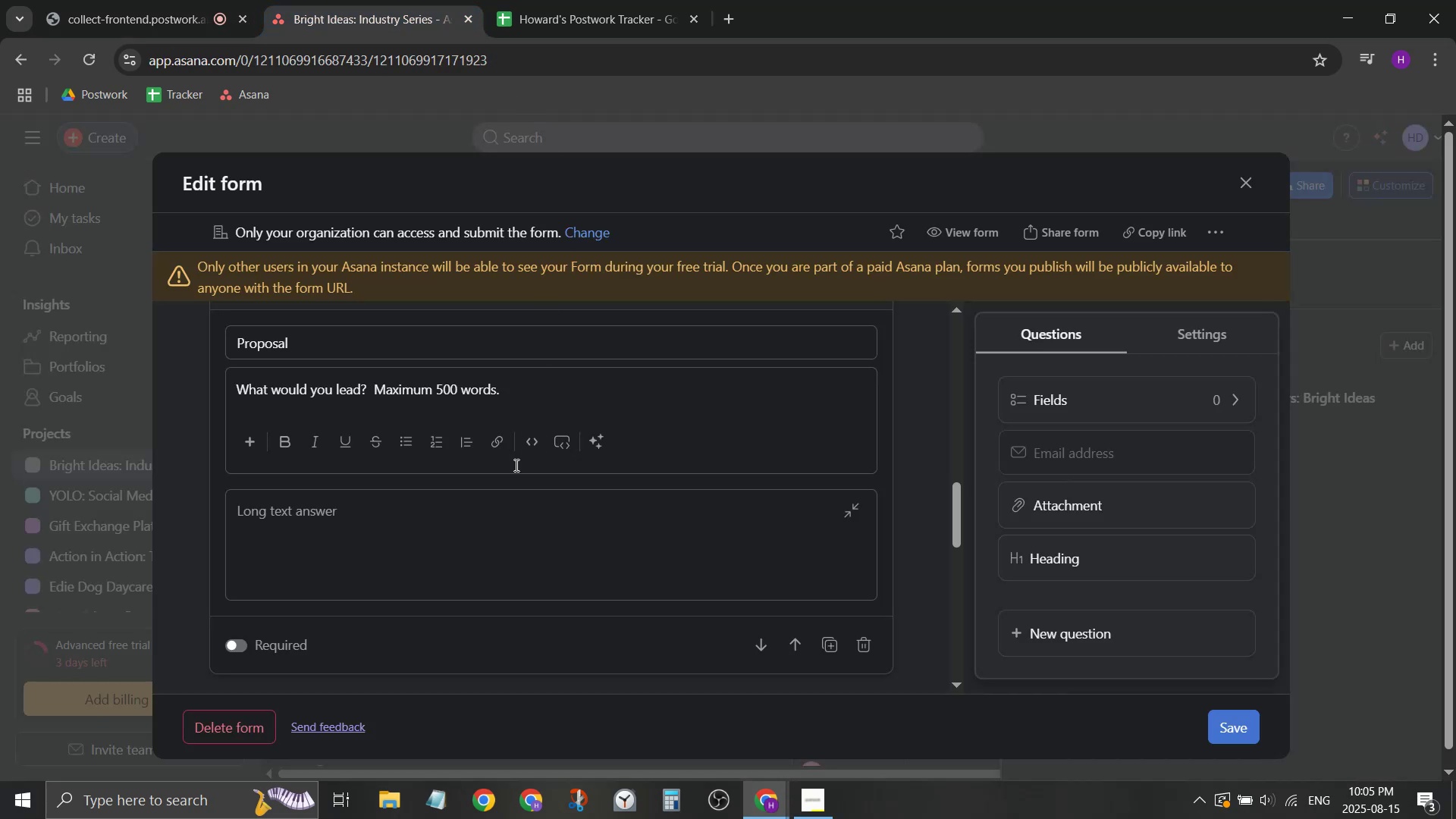 
type(We hav )
key(Backspace)
key(Backspace)
key(Backspace)
key(Backspace)
key(Backspace)
key(Backspace)
key(Backspace)
key(Backspace)
 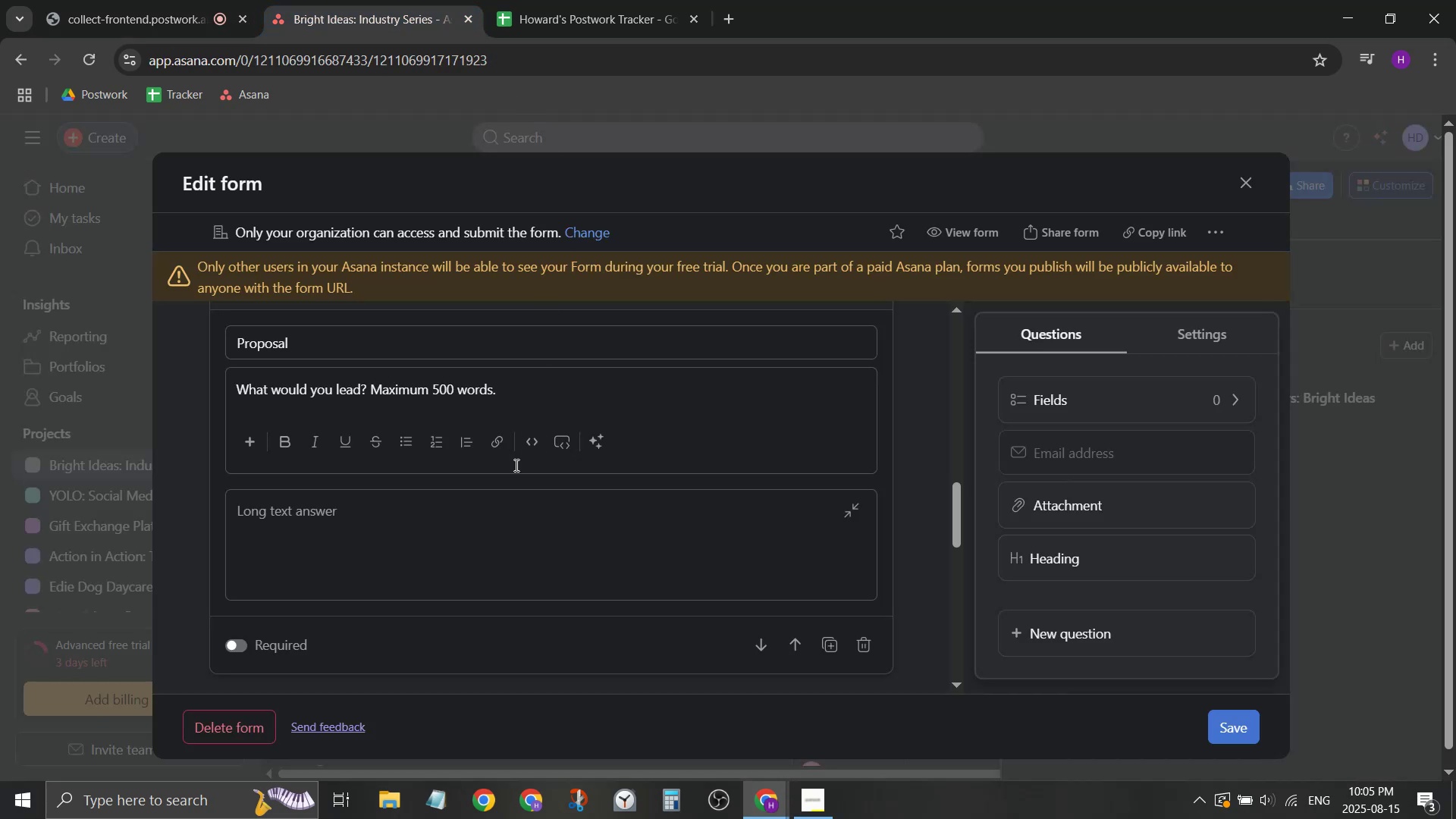 
key(ArrowDown)
 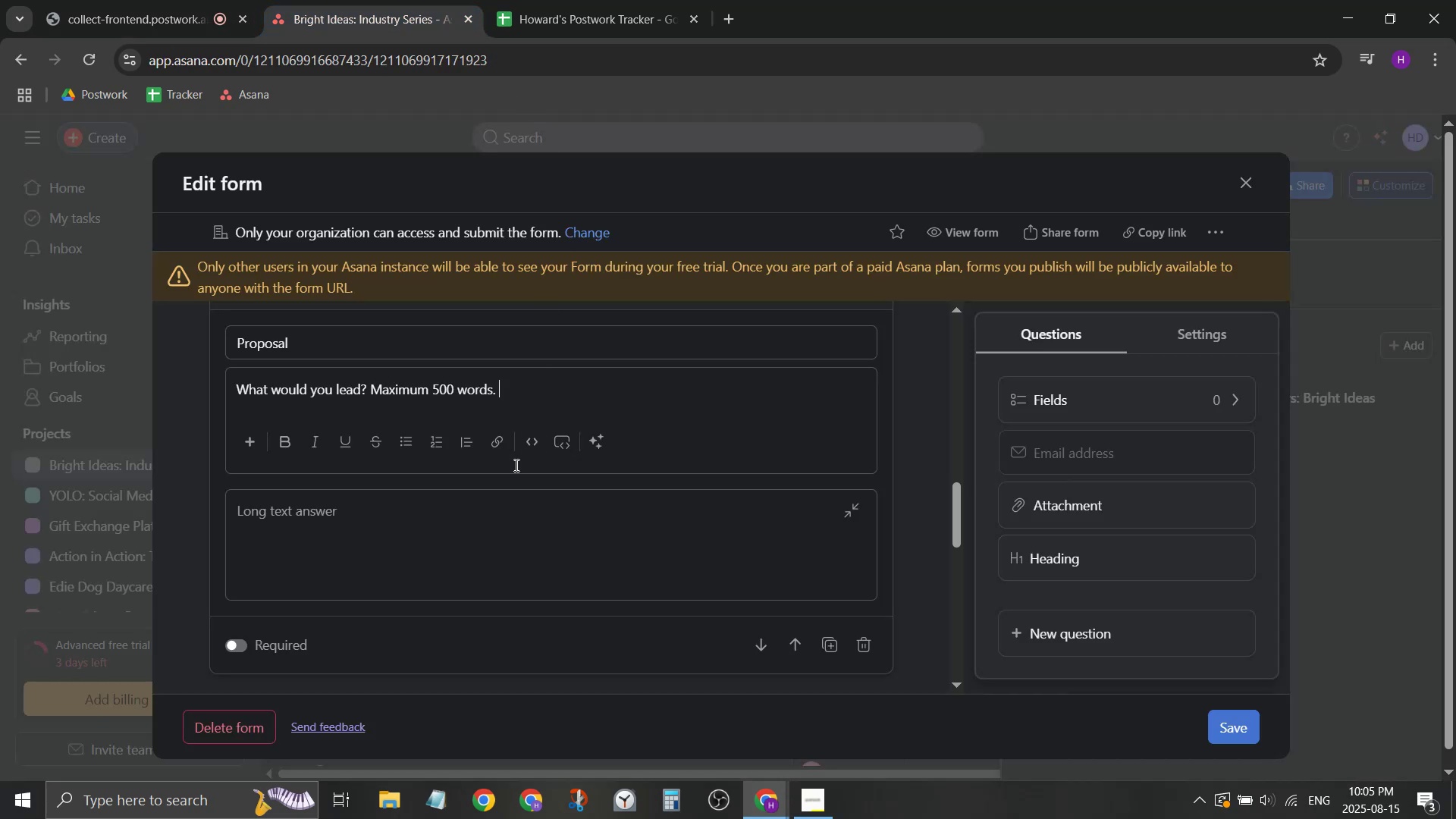 
key(Enter)
 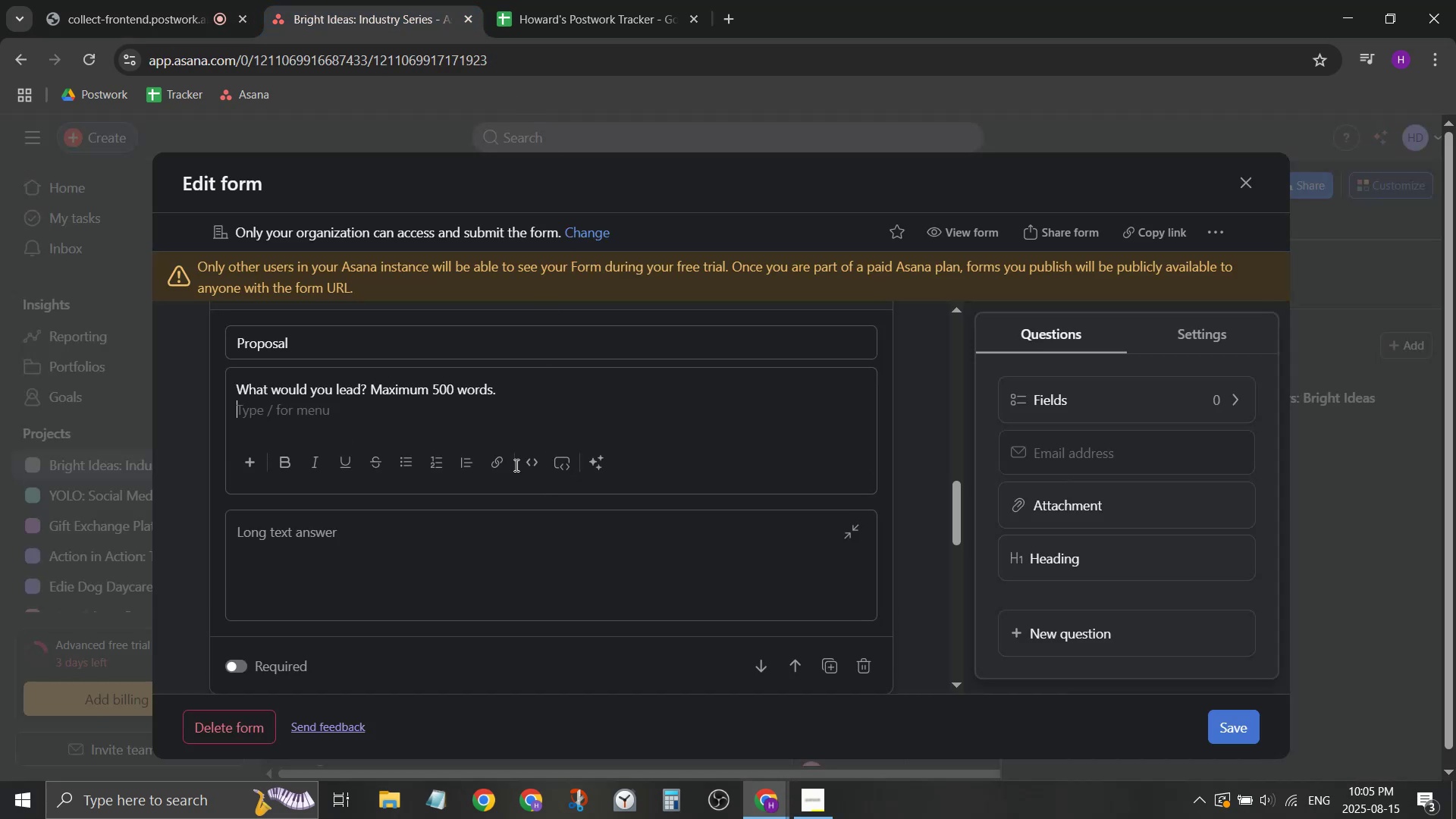 
key(Enter)
 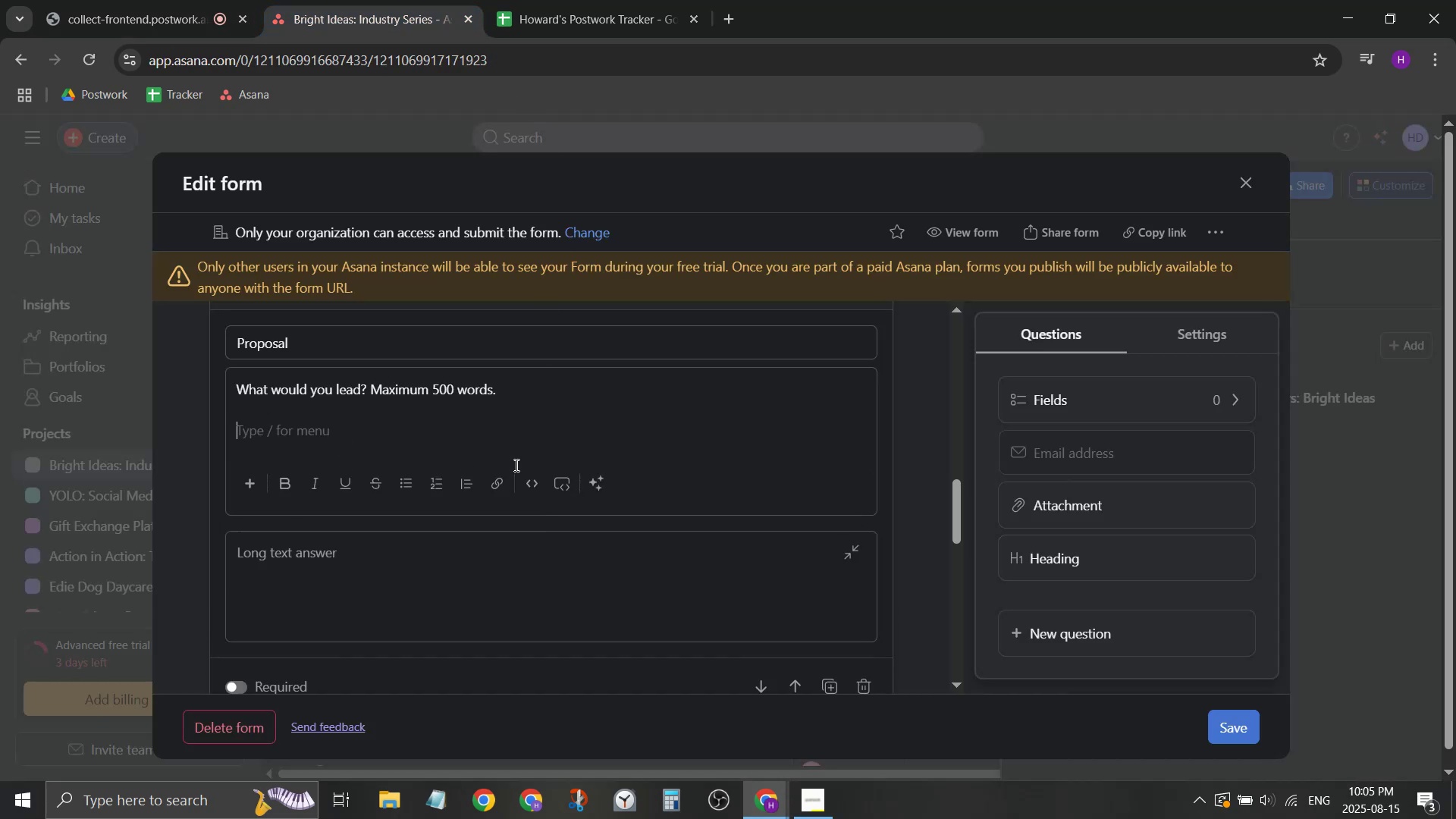 
type(We have an array )
key(Backspace)
key(Backspace)
key(Backspace)
key(Backspace)
key(Backspace)
key(Backspace)
key(Backspace)
key(Backspace)
type( variety )
 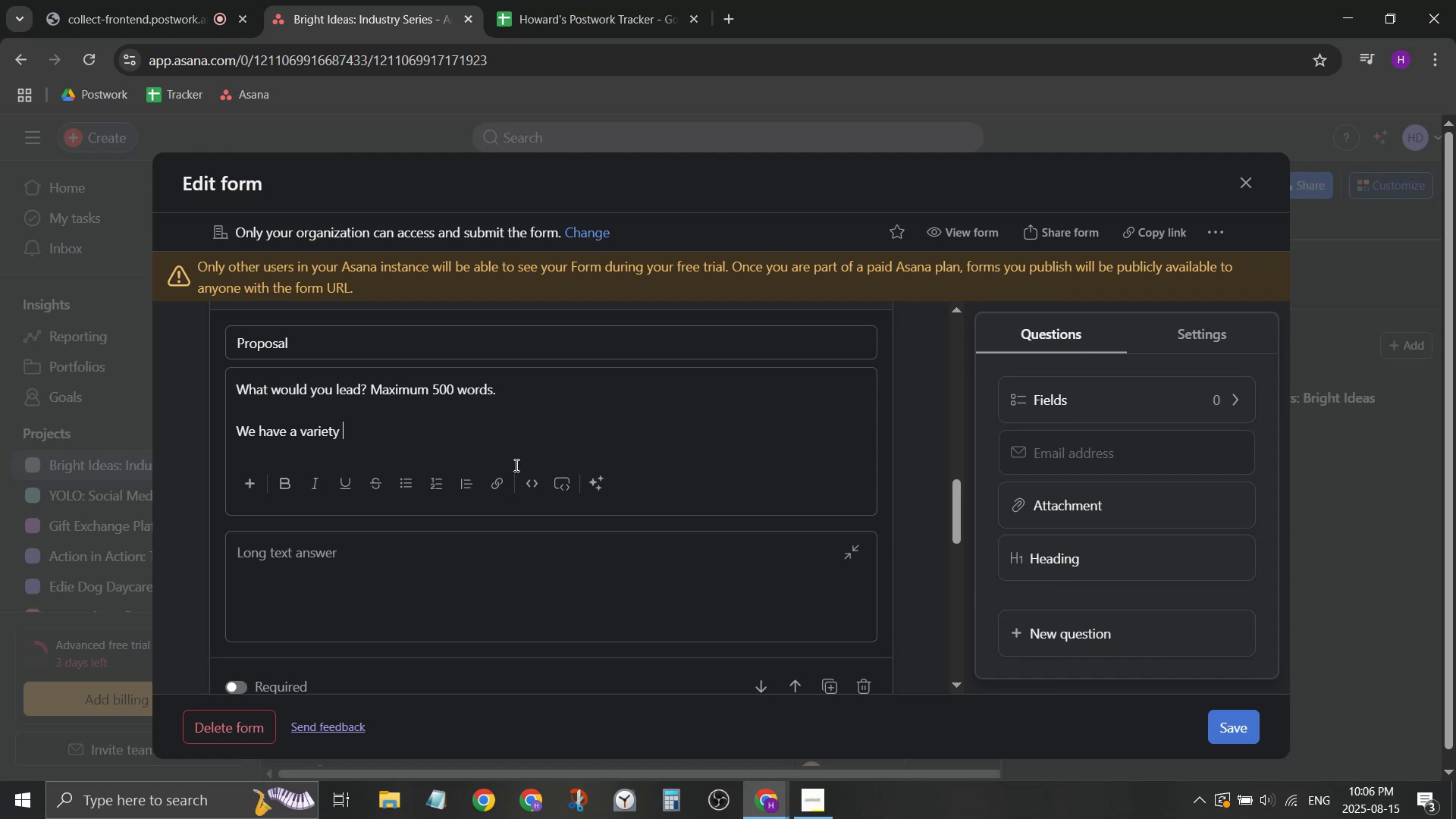 
wait(6.37)
 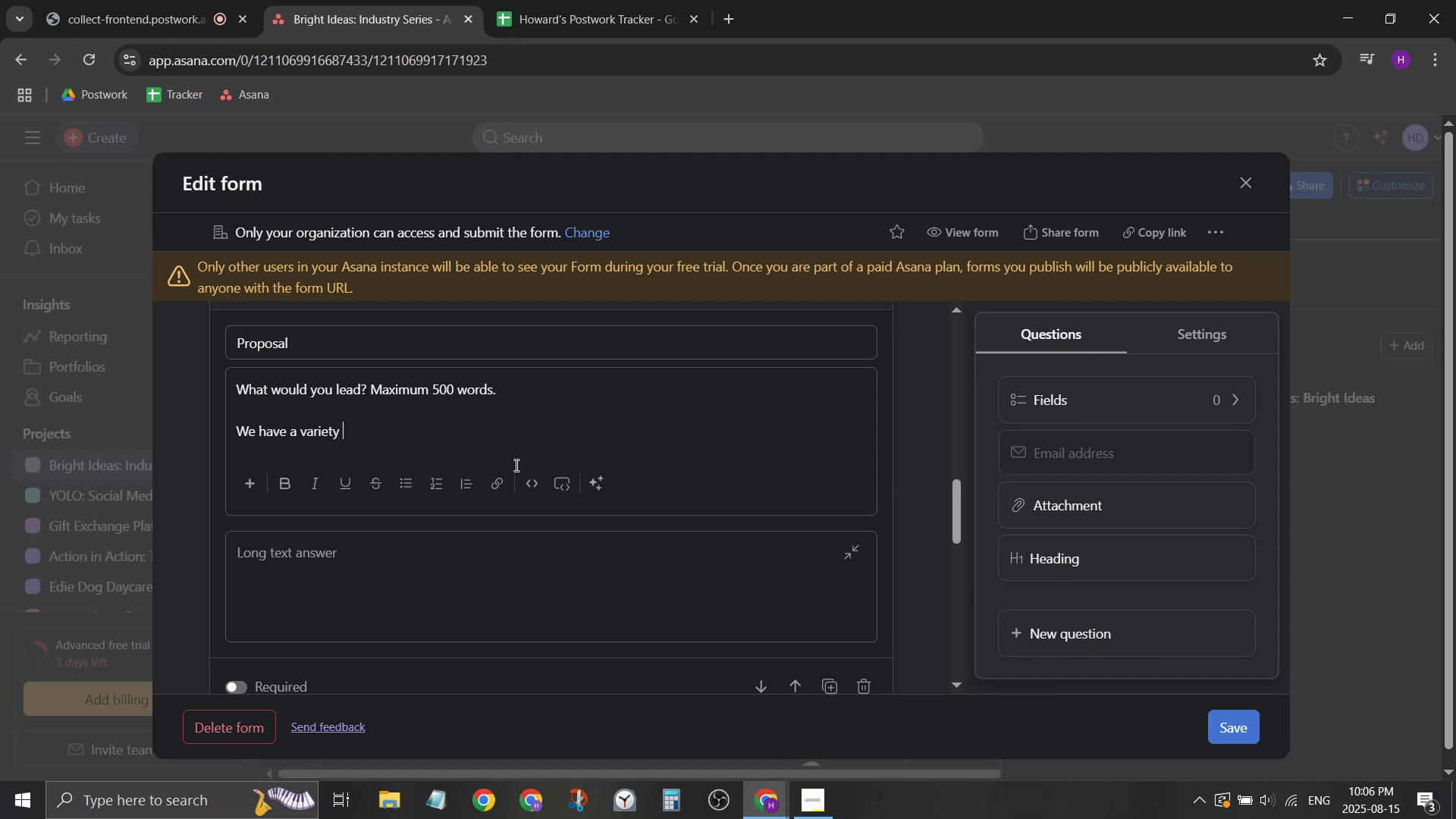 
type(spaces )
key(Backspace)
key(Backspace)
key(Backspace)
key(Backspace)
key(Backspace)
key(Backspace)
key(Backspace)
type(of sa)
key(Backspace)
type(pace )
key(Backspace)
type(s taht )
key(Backspace)
key(Backspace)
key(Backspace)
key(Backspace)
type(hat ac)
key(Backspace)
key(Backspace)
type(c)
key(Backspace)
type(can accommodate upto)
key(Backspace)
key(Backspace)
type( to 25 to 30 s)
key(Backspace)
key(Backspace)
type( paritipanct)
key(Backspace)
key(Backspace)
key(Backspace)
key(Backspace)
key(Backspace)
key(Backspace)
key(Backspace)
key(Backspace)
type(ticipants. We are looking for omsehting )
key(Backspace)
key(Backspace)
key(Backspace)
key(Backspace)
key(Backspace)
key(Backspace)
key(Backspace)
key(Backspace)
key(Backspace)
key(Backspace)
key(Backspace)
type(something)
key(Backspace)
key(Backspace)
key(Backspace)
key(Backspace)
key(Backspace)
key(Backspace)
key(Backspace)
key(Backspace)
key(Backspace)
type( something between 45 mins to 2 hours in length.)
 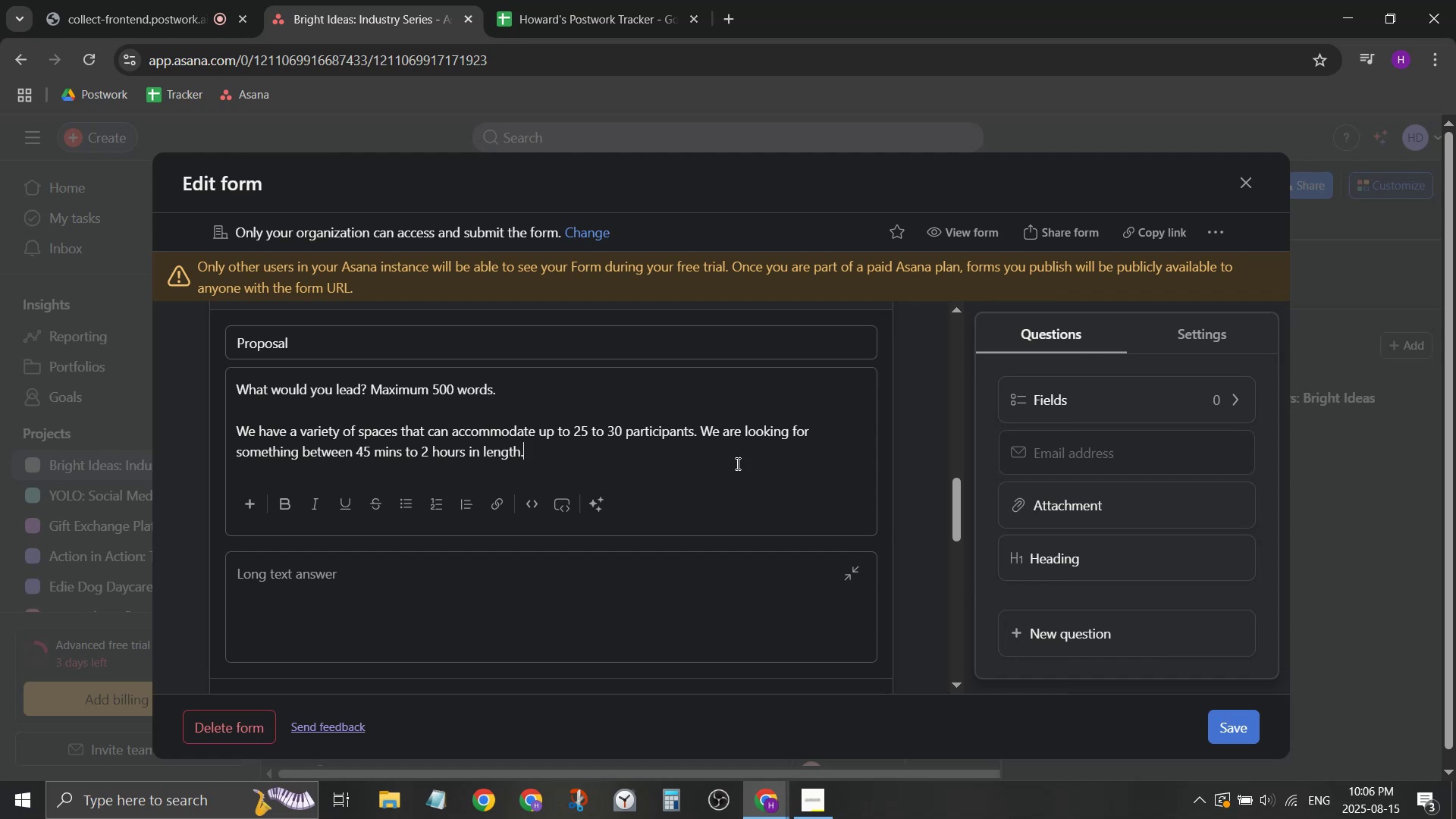 
left_click([924, 443])
 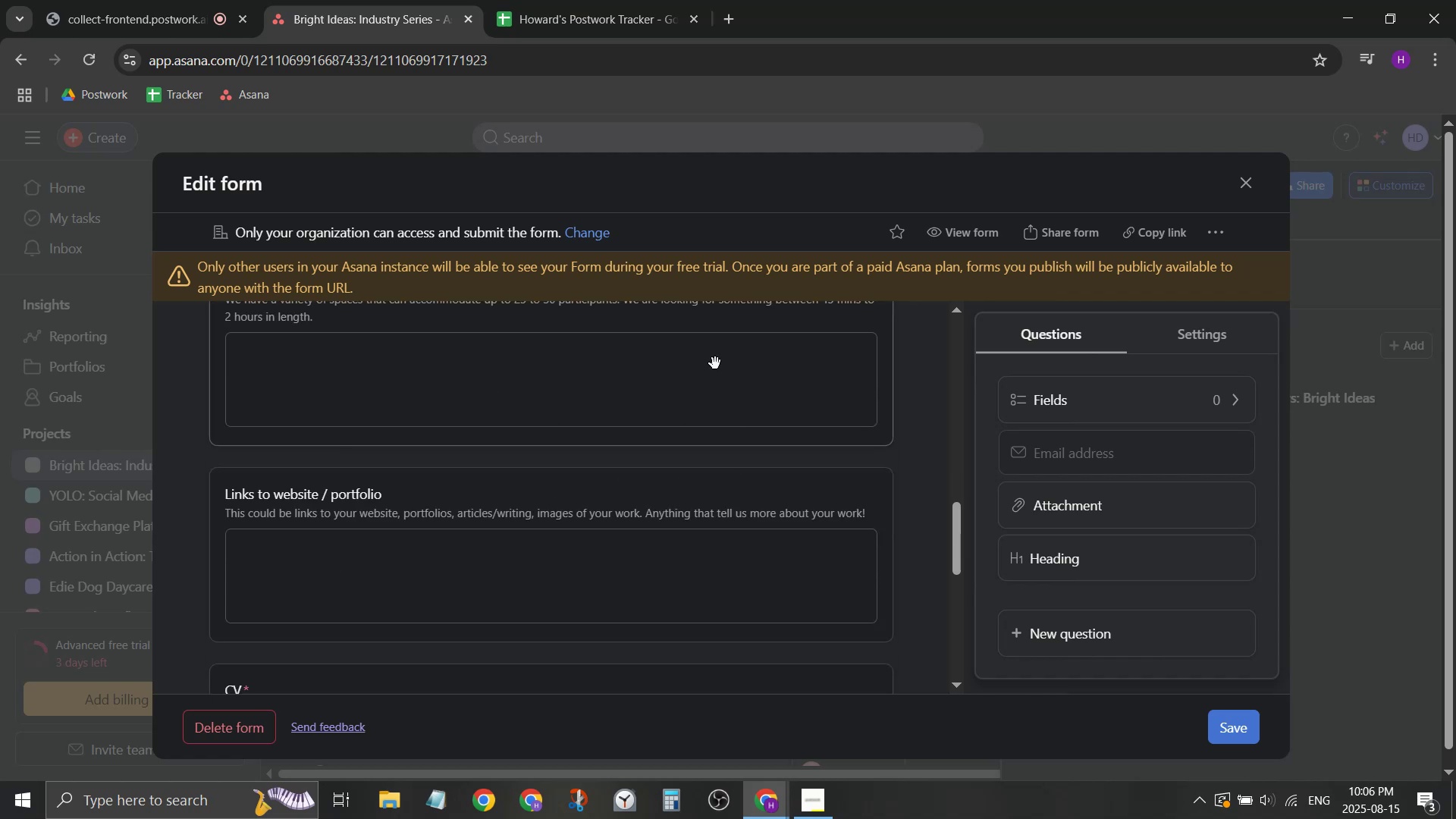 
scroll: coordinate [715, 363], scroll_direction: up, amount: 1.0
 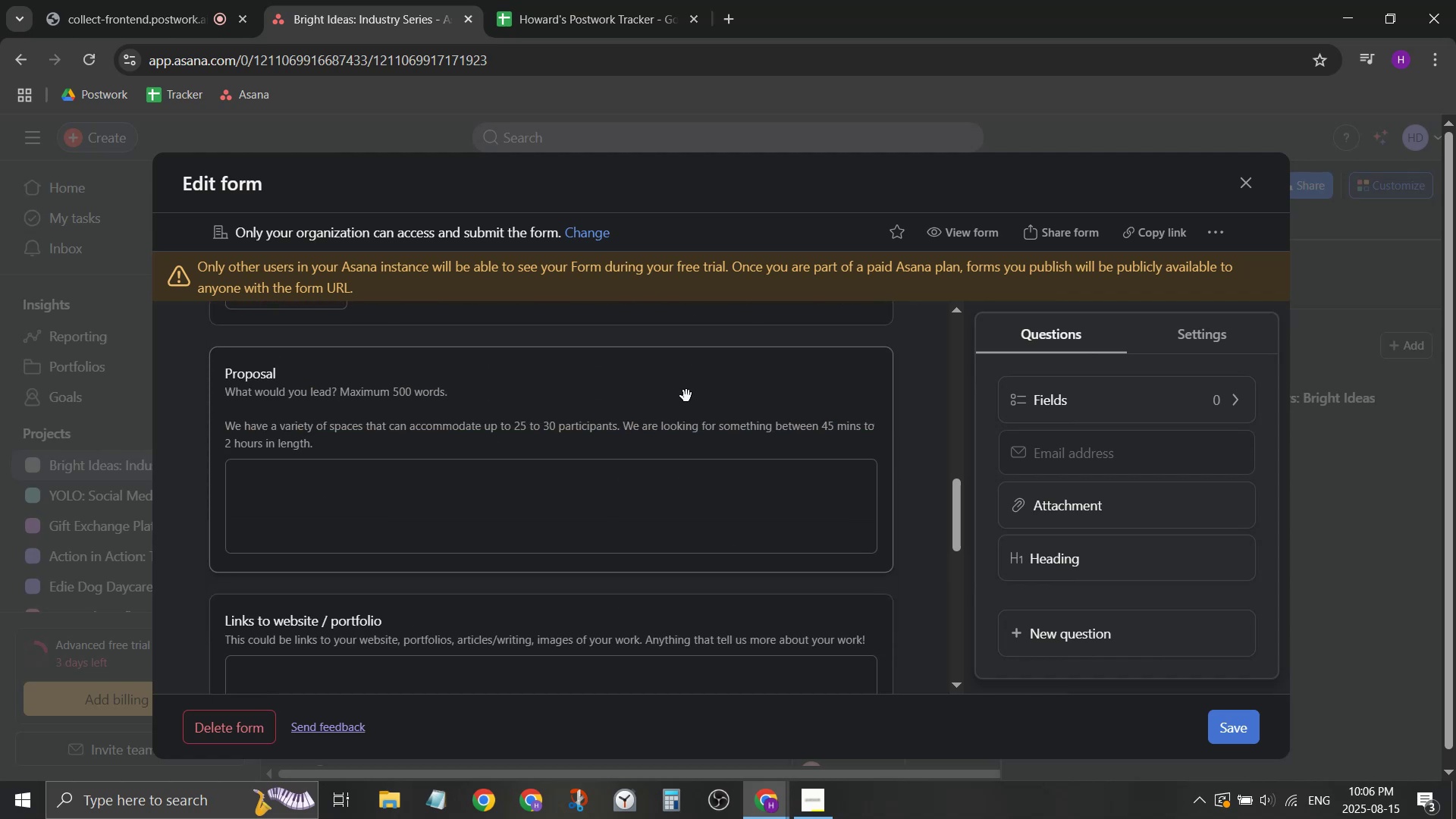 
left_click([686, 396])
 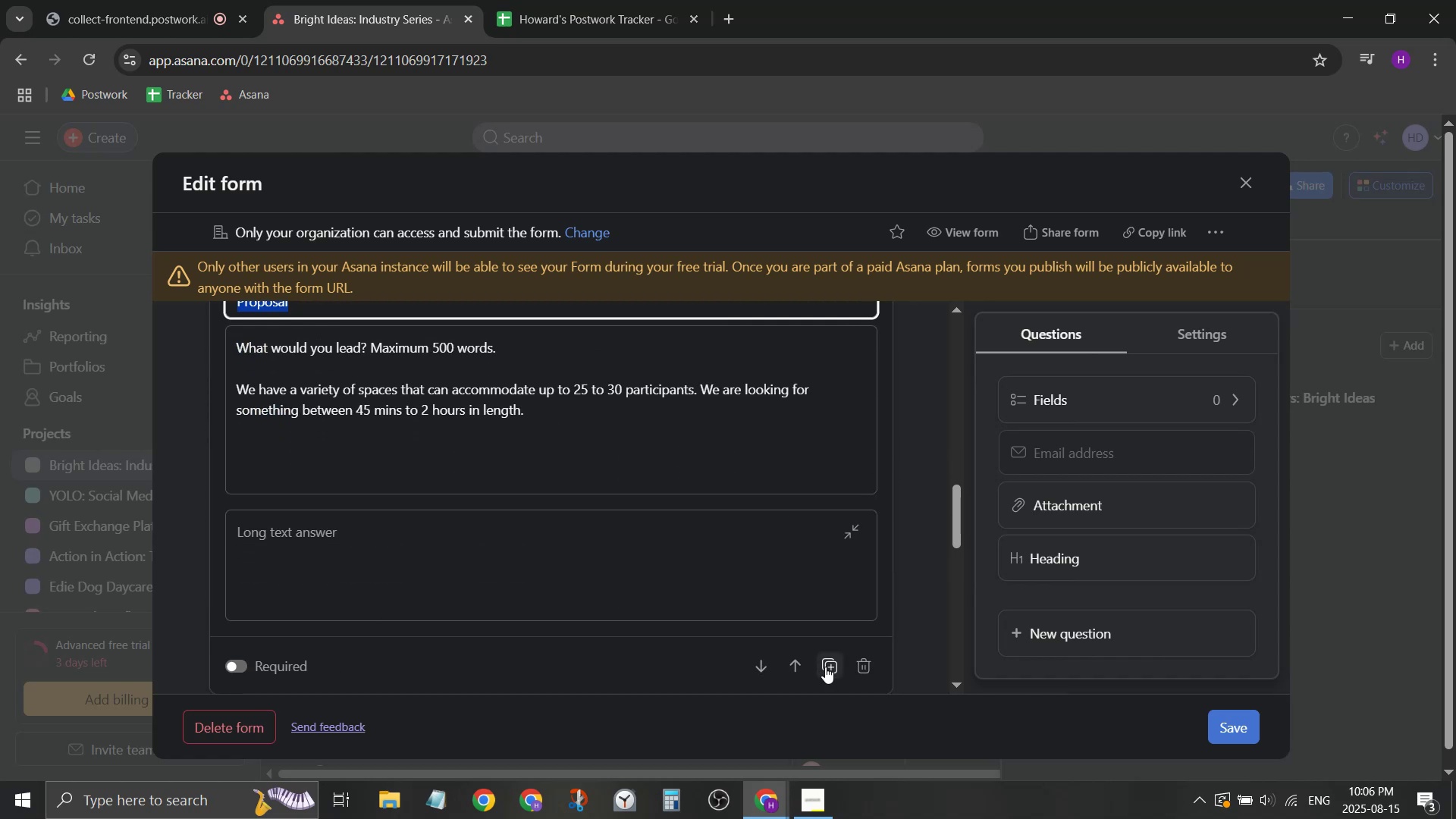 
left_click([825, 667])
 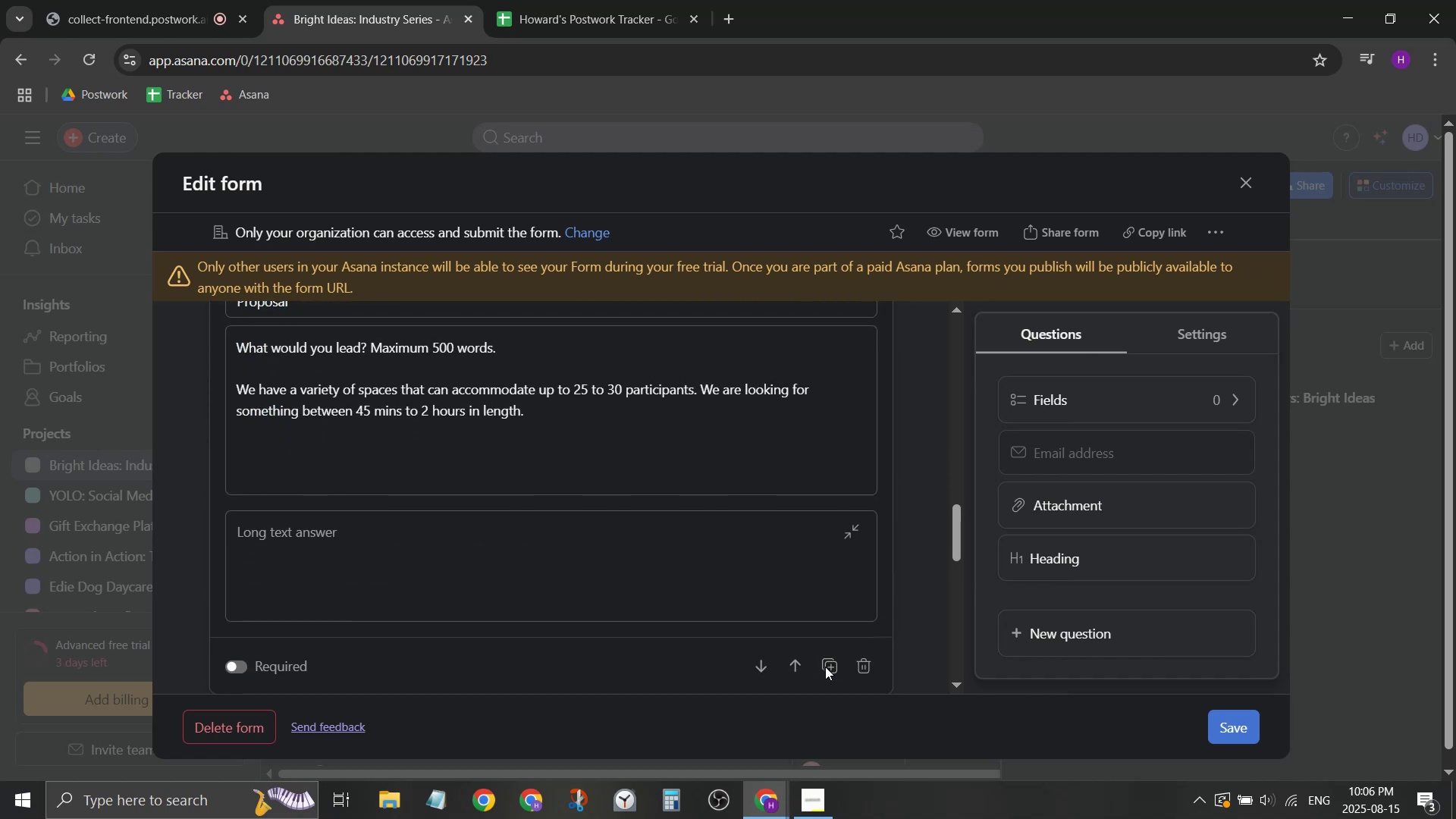 
scroll: coordinate [761, 639], scroll_direction: down, amount: 2.0
 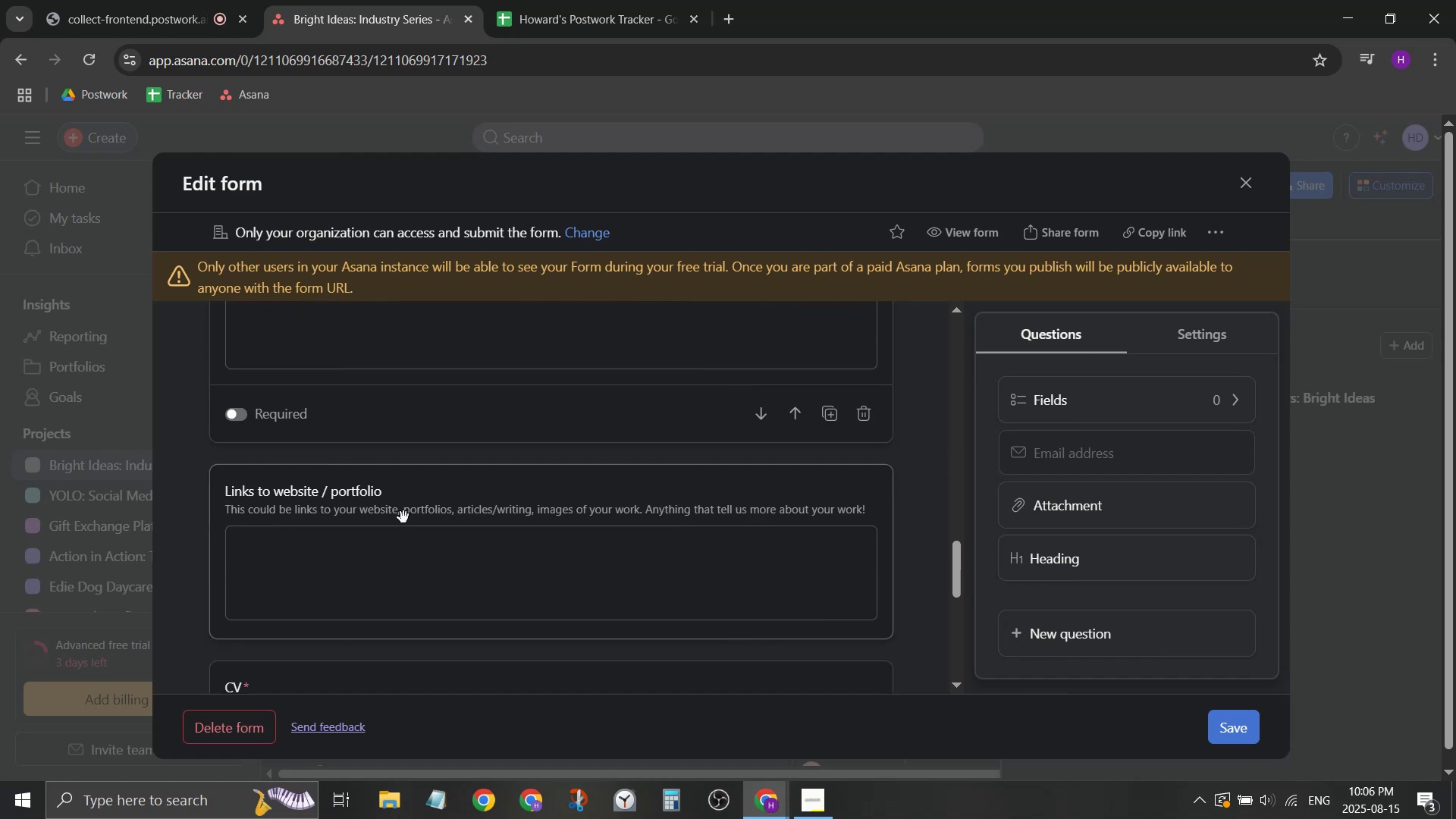 
scroll: coordinate [414, 519], scroll_direction: up, amount: 5.0
 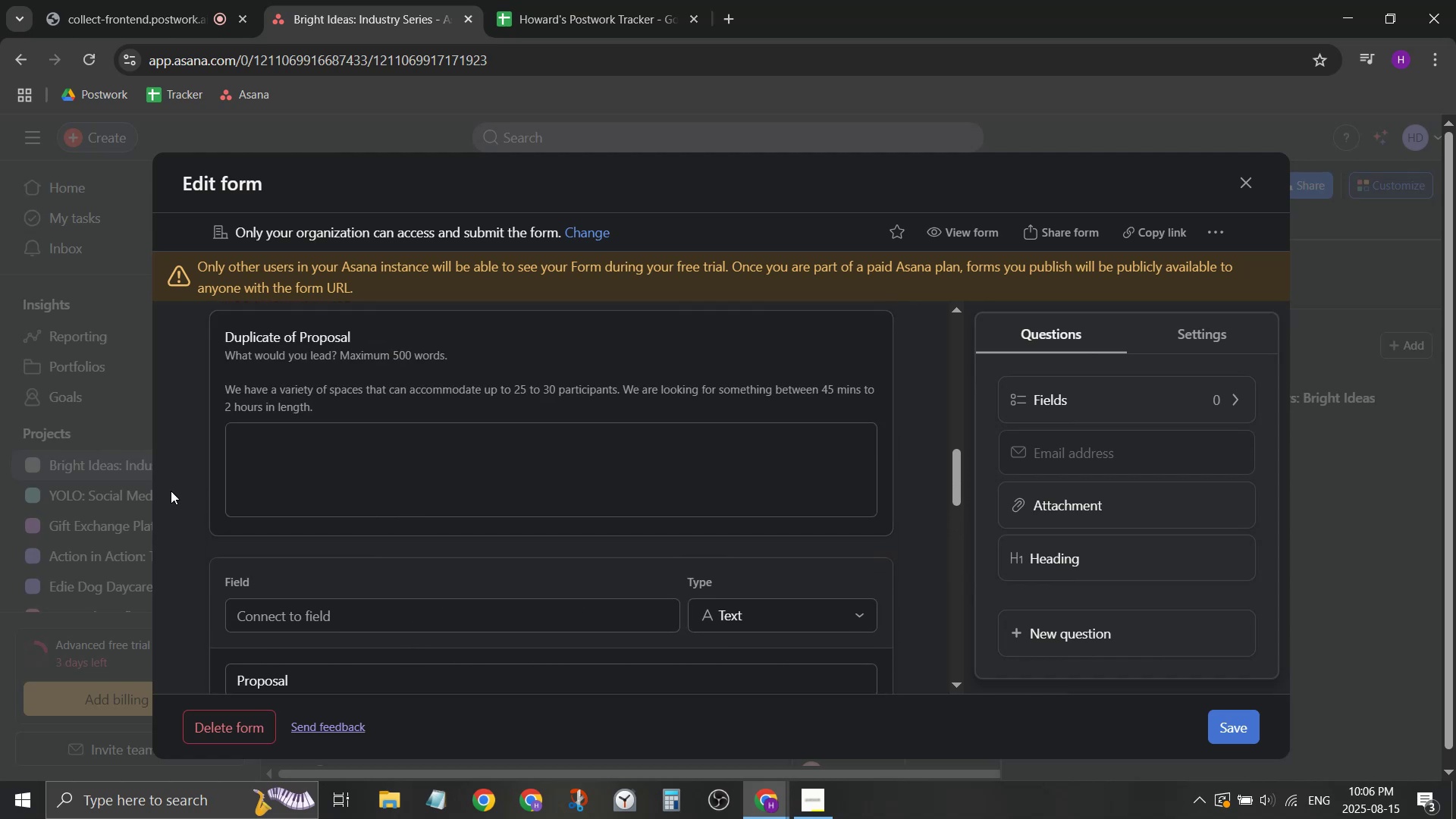 
left_click([175, 490])
 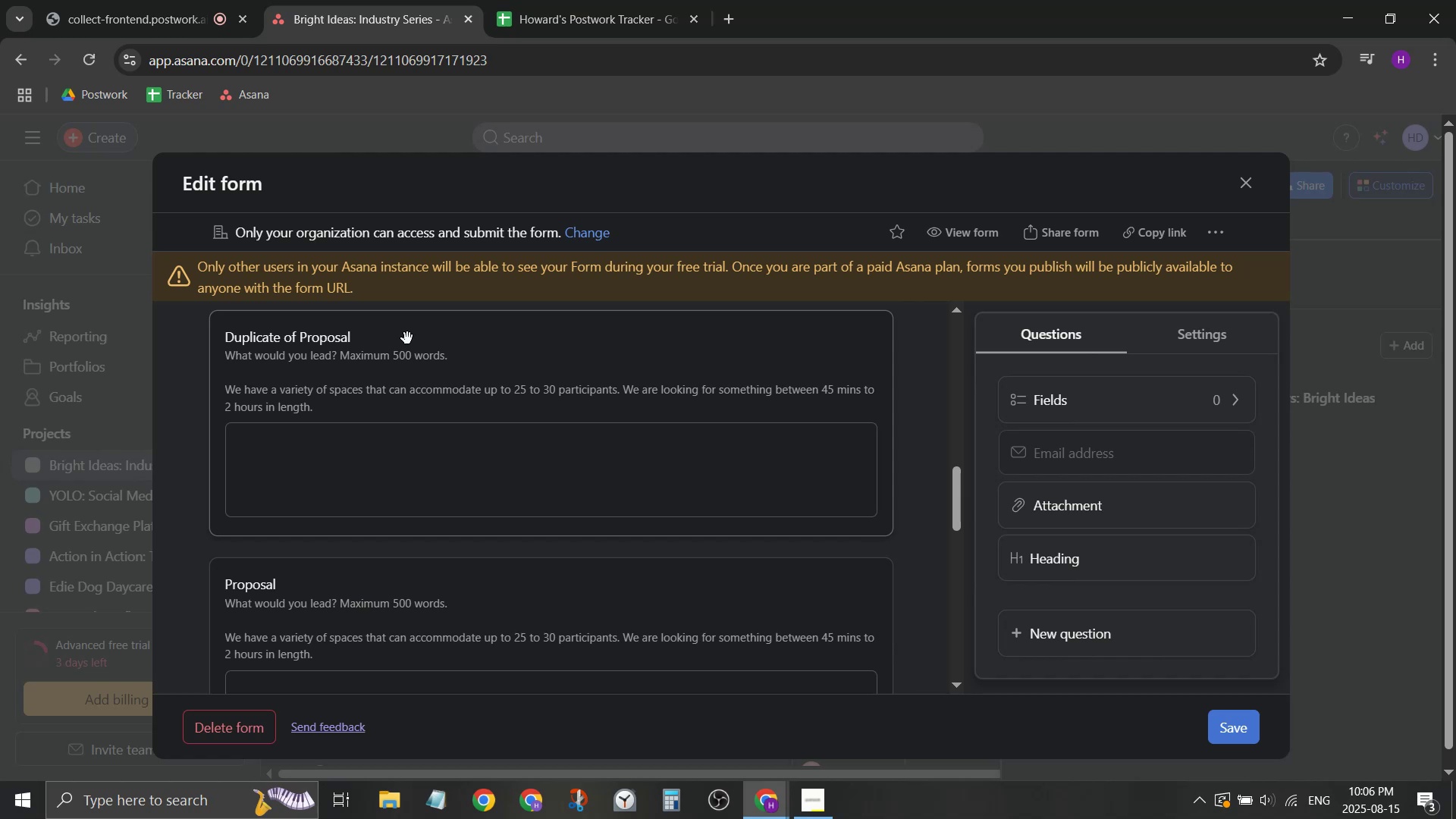 
left_click_drag(start_coordinate=[460, 340], to_coordinate=[475, 550])
 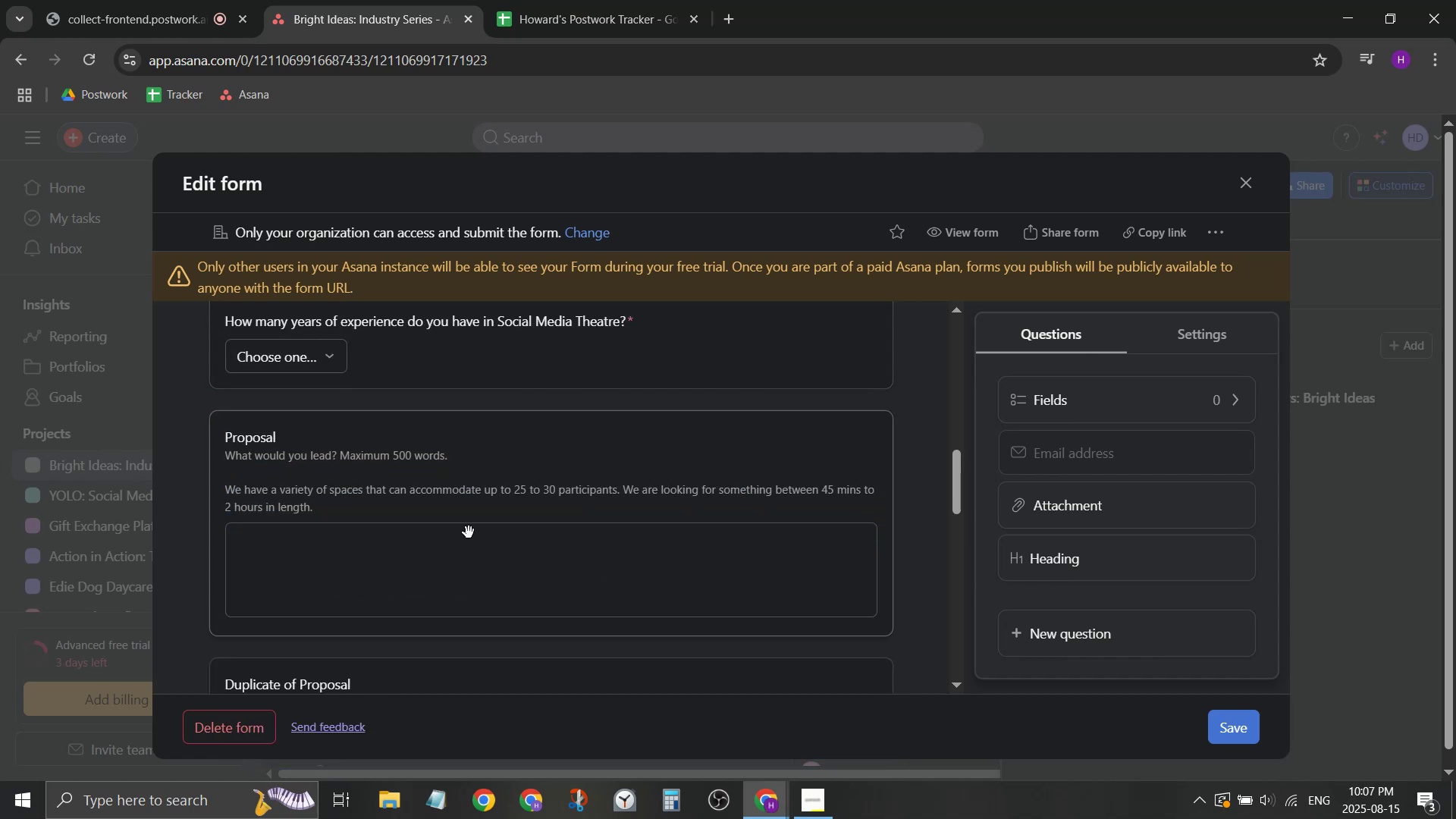 
scroll: coordinate [469, 532], scroll_direction: down, amount: 1.0
 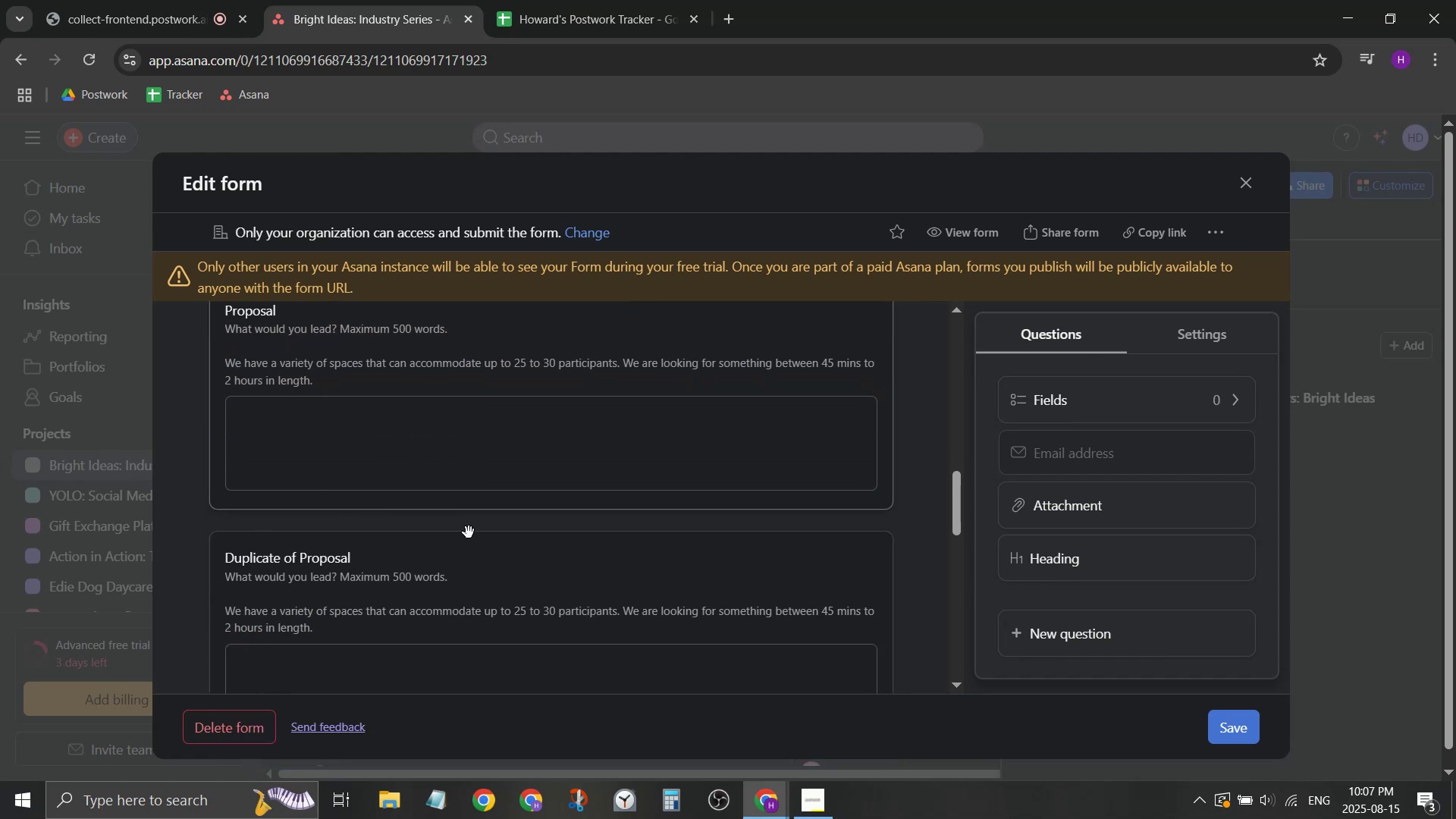 
left_click([391, 542])
 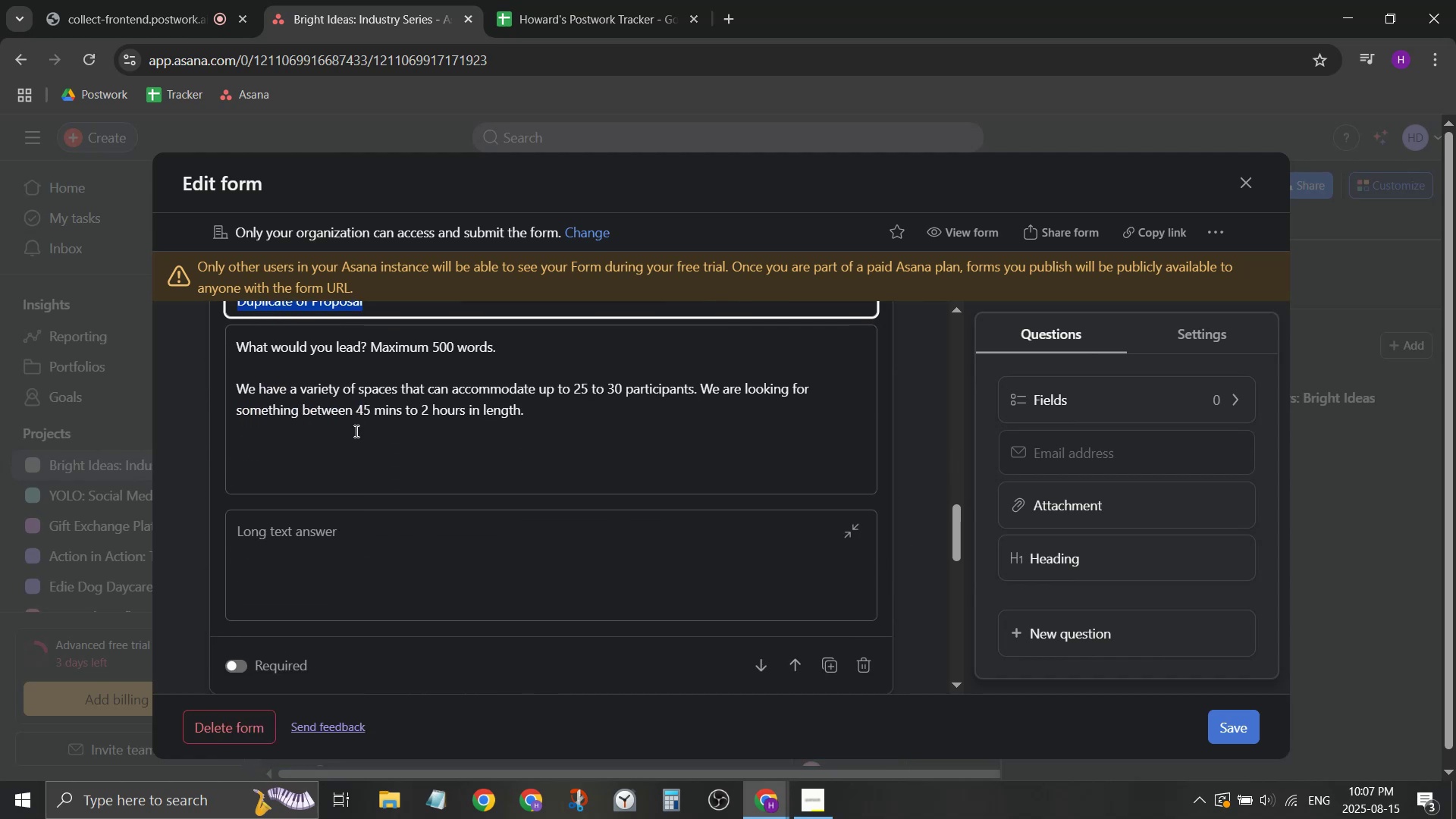 
scroll: coordinate [425, 441], scroll_direction: up, amount: 1.0
 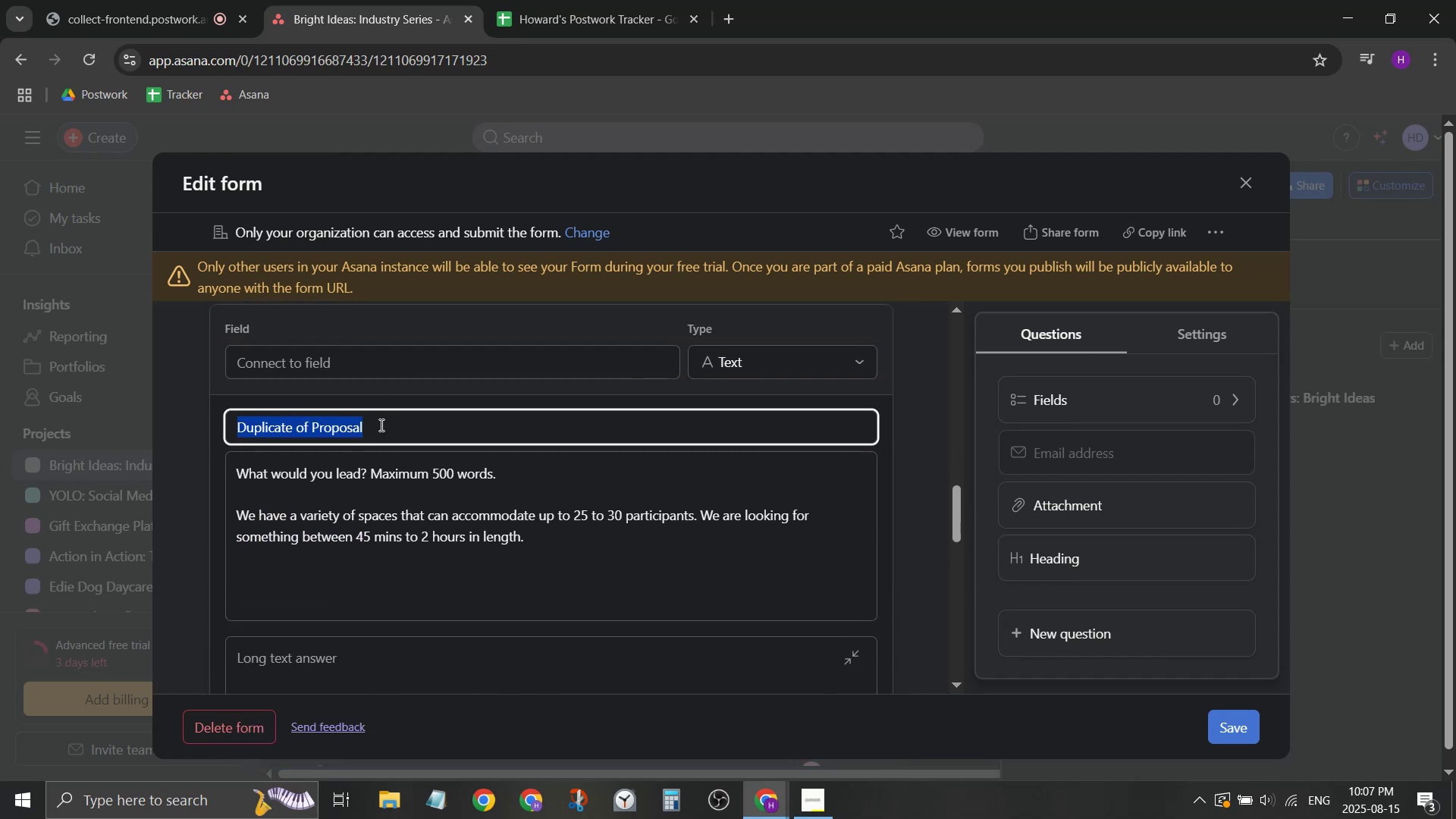 
type(Nee)
key(Backspace)
key(Backspace)
key(Backspace)
type(Nee=)
key(Backspace)
key(Backspace)
key(Backspace)
type(eeds)
key(Tab)
 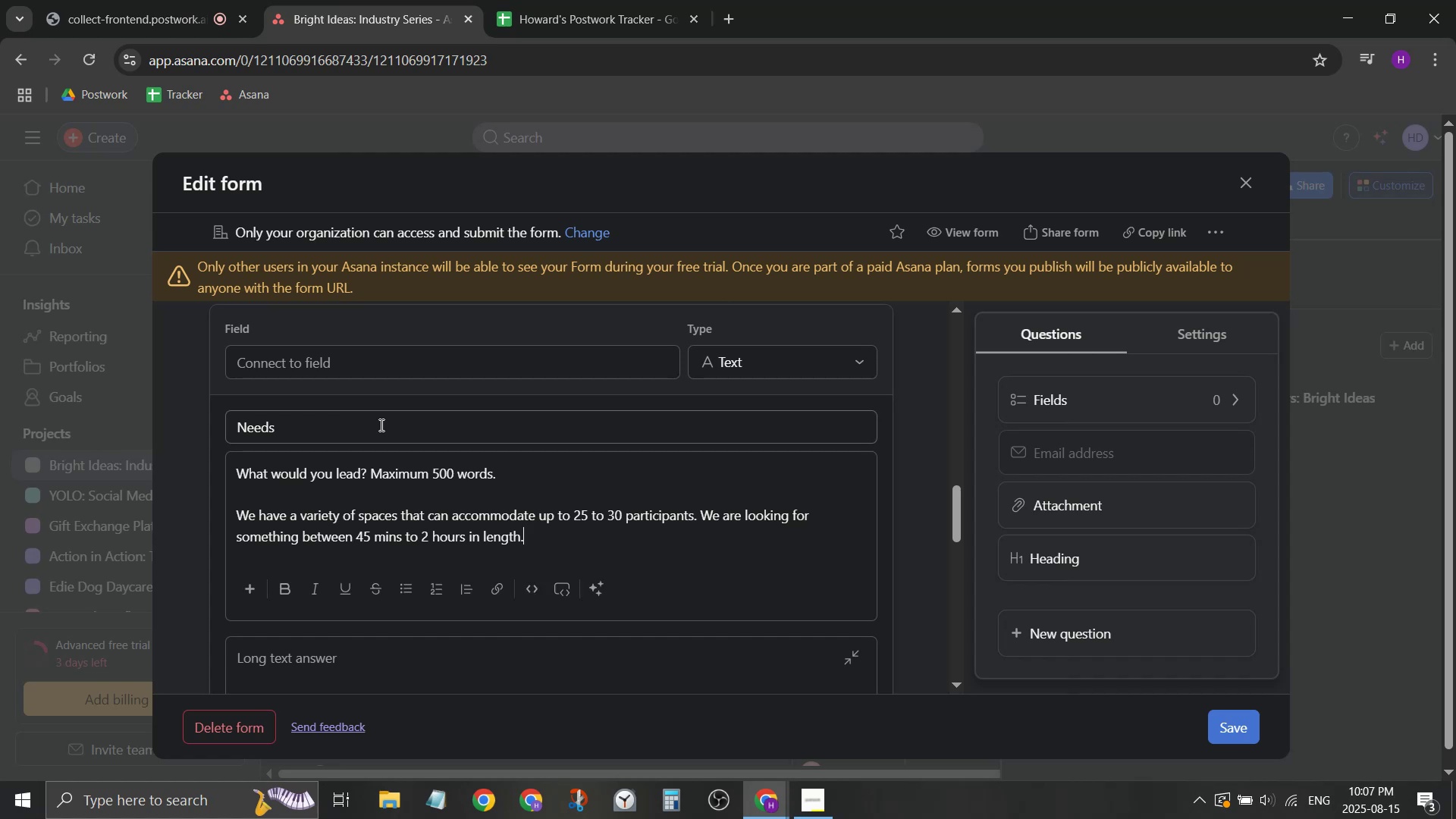 
key(Control+ControlLeft)
 